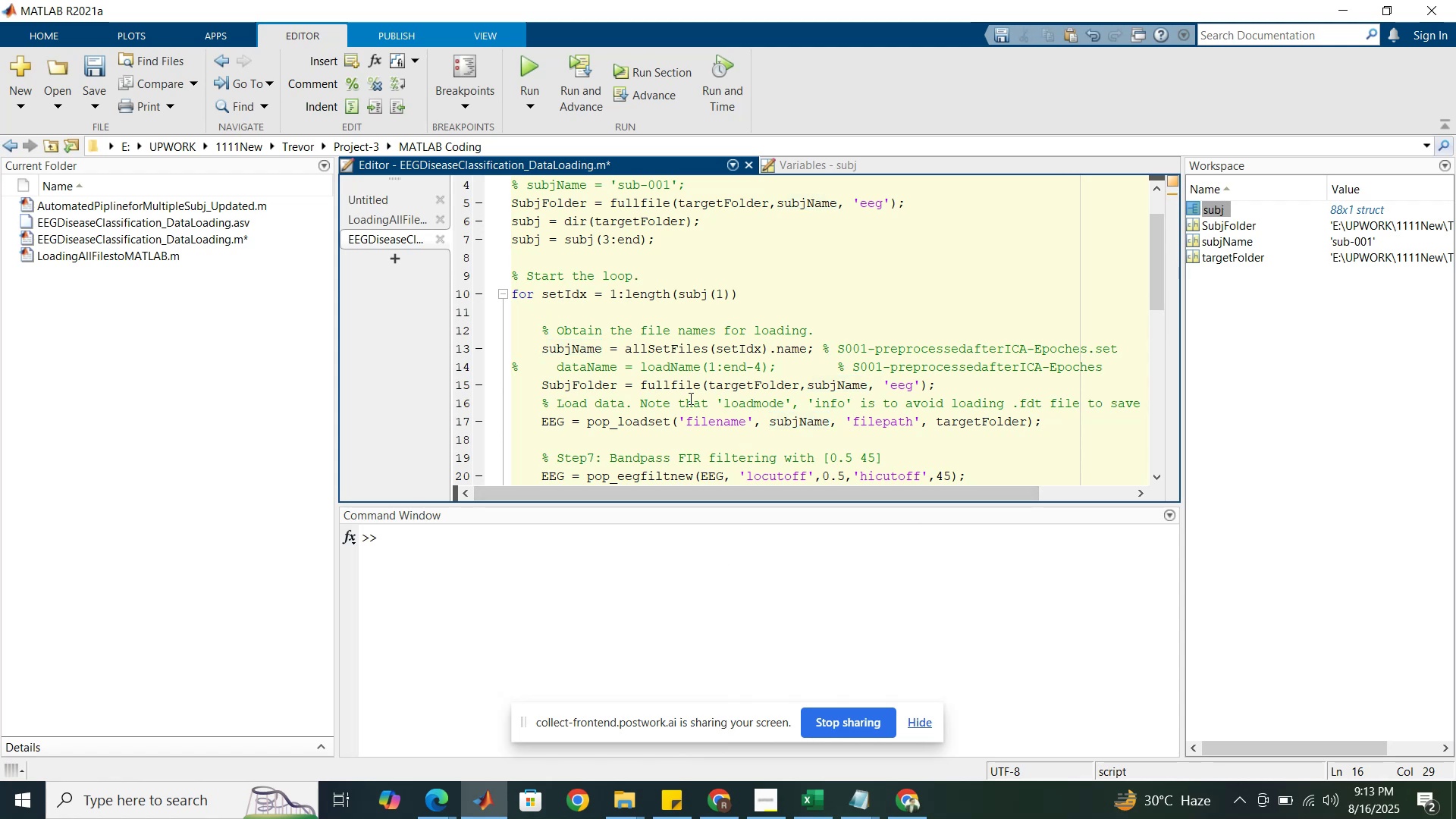 
scroll: coordinate [668, 397], scroll_direction: down, amount: 2.0
 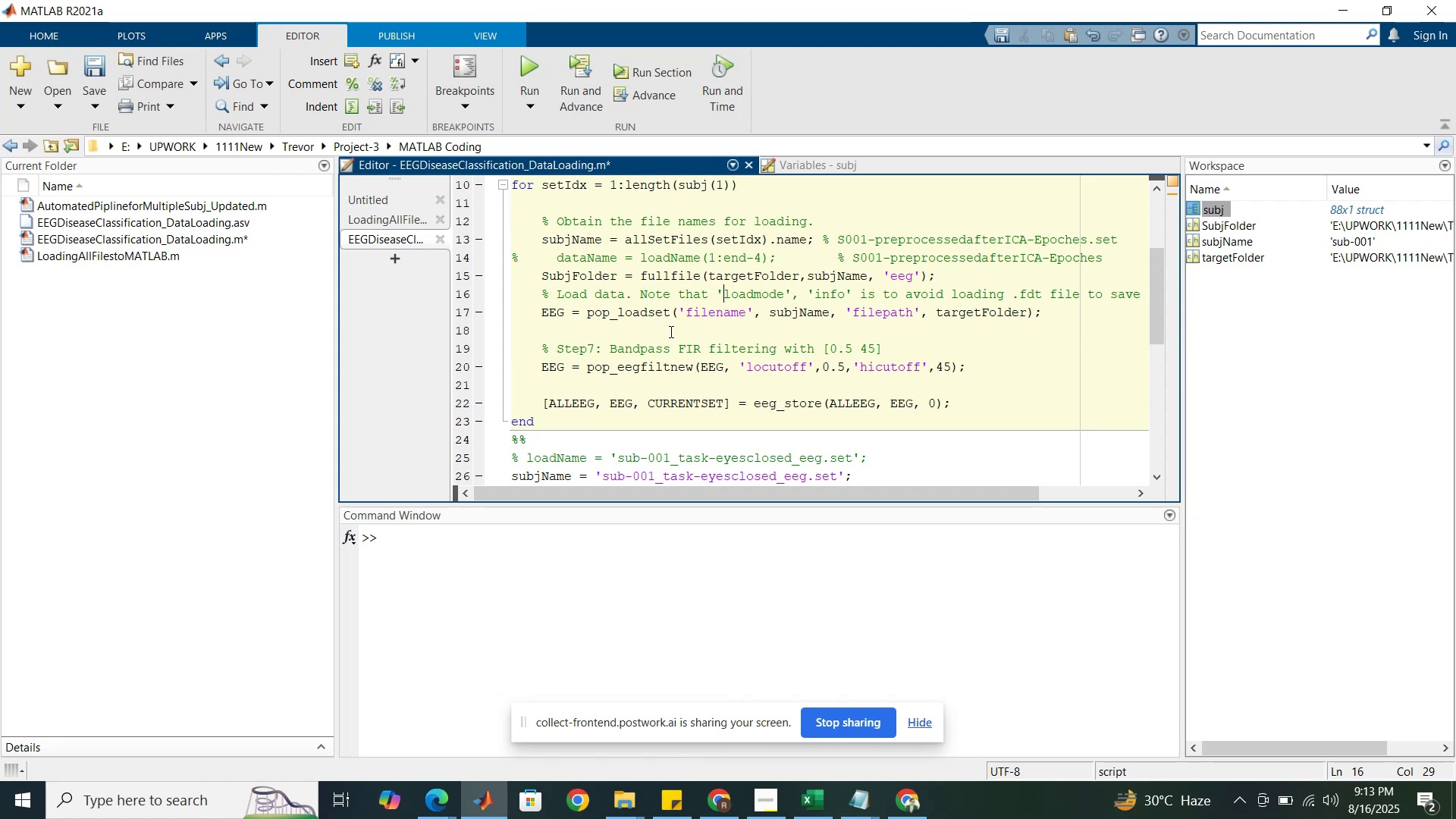 
scroll: coordinate [674, 372], scroll_direction: up, amount: 2.0
 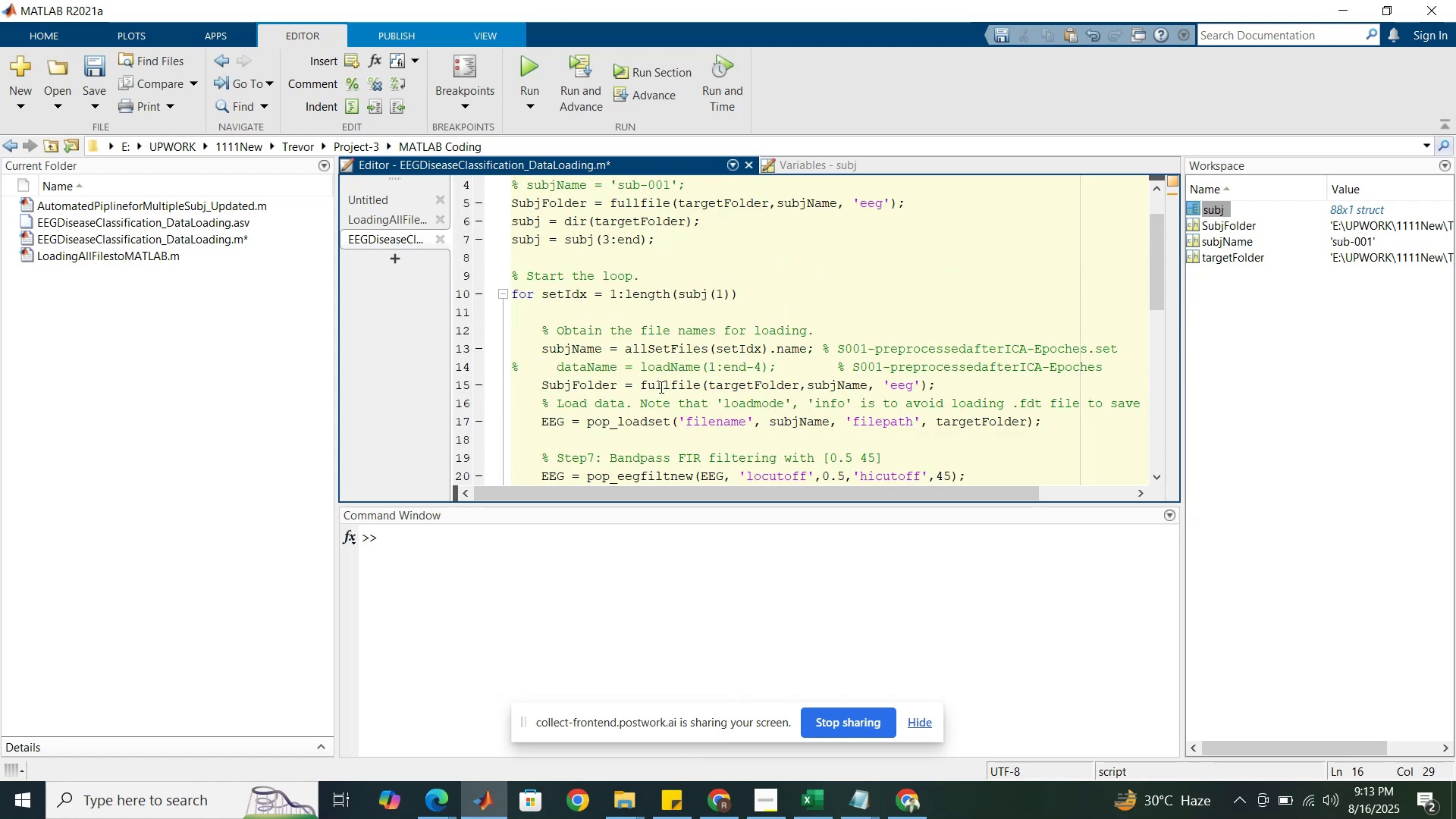 
wait(5.69)
 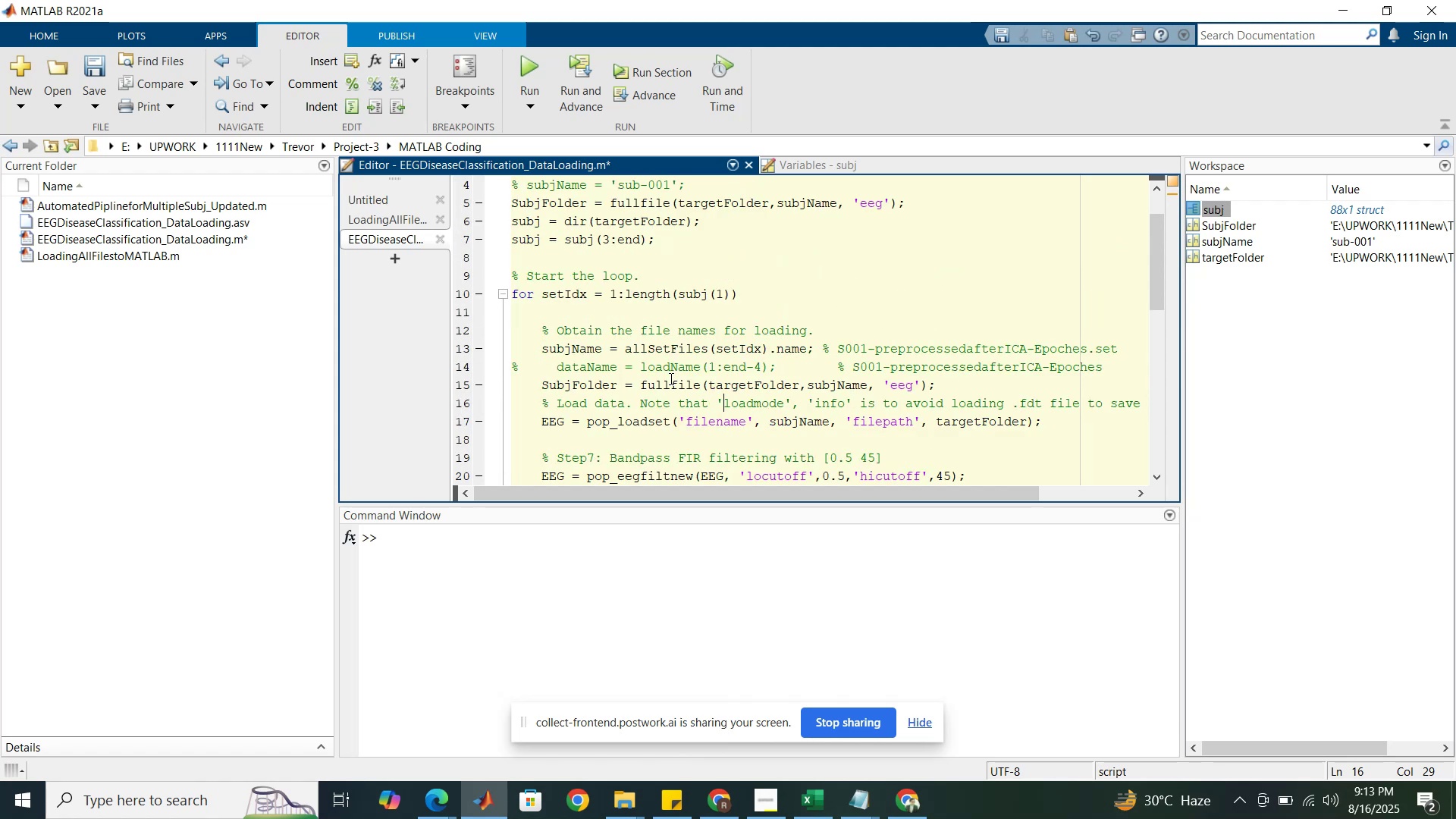 
double_click([708, 425])
 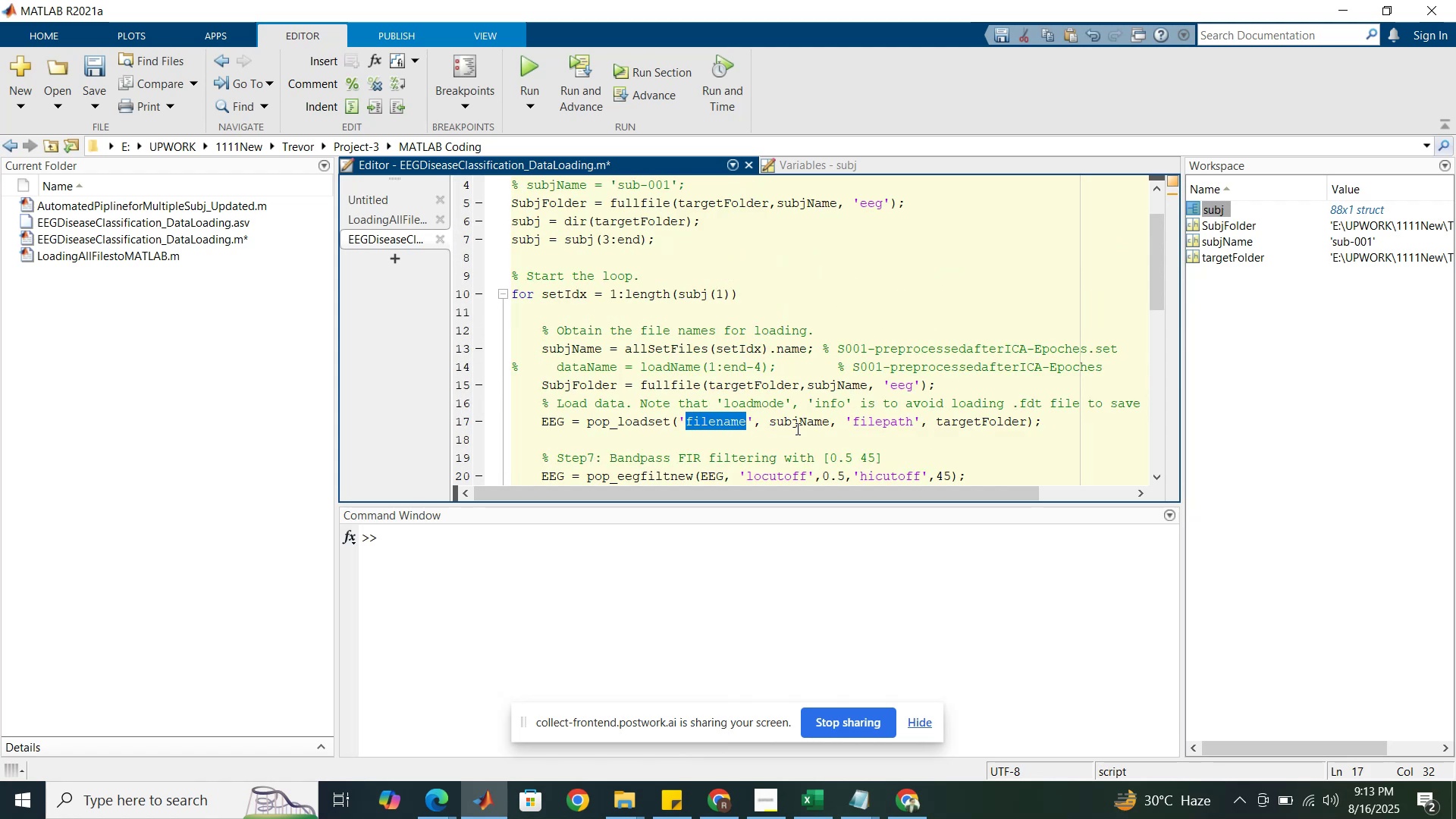 
double_click([796, 428])
 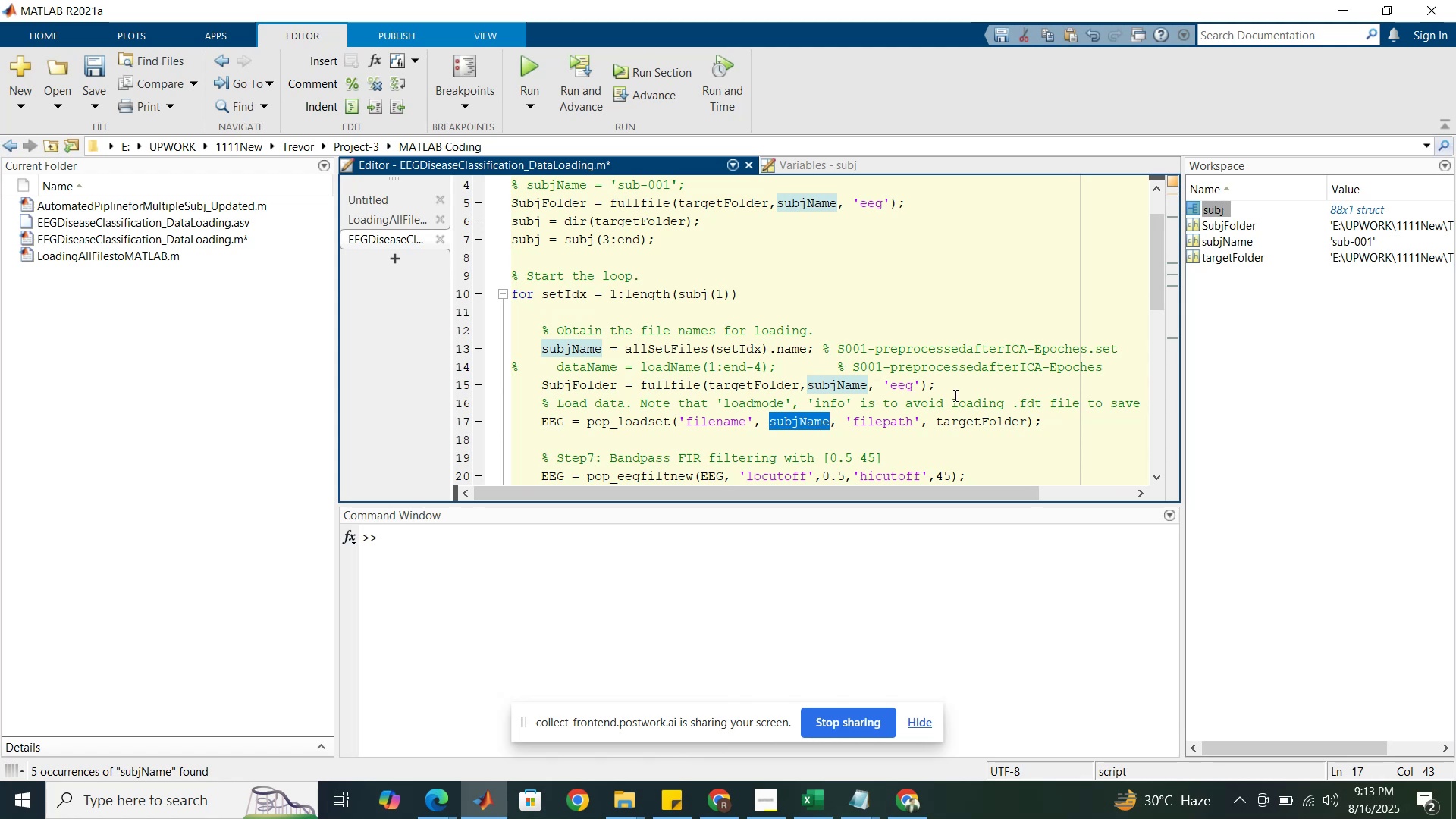 
left_click([957, 388])
 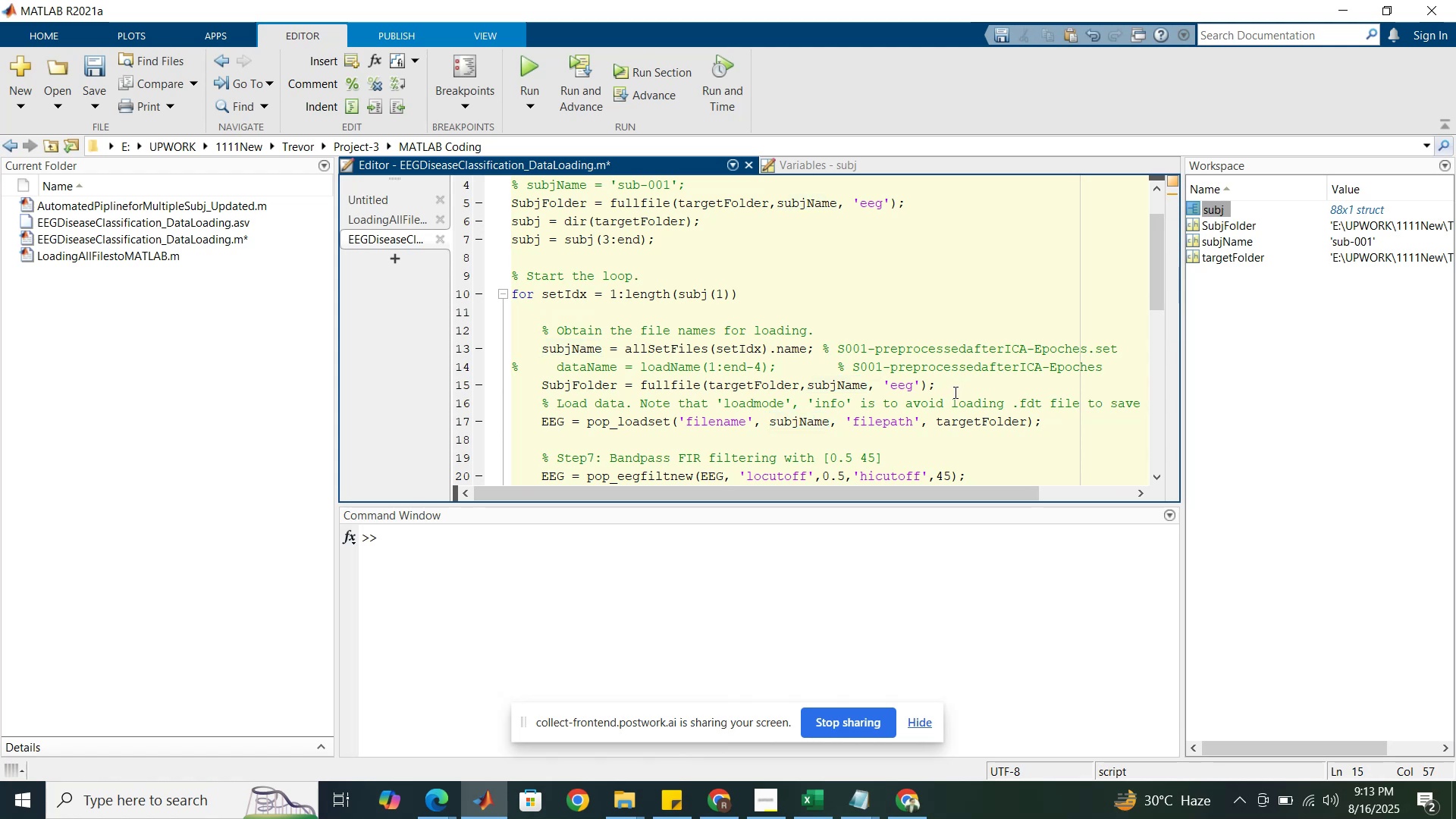 
wait(5.32)
 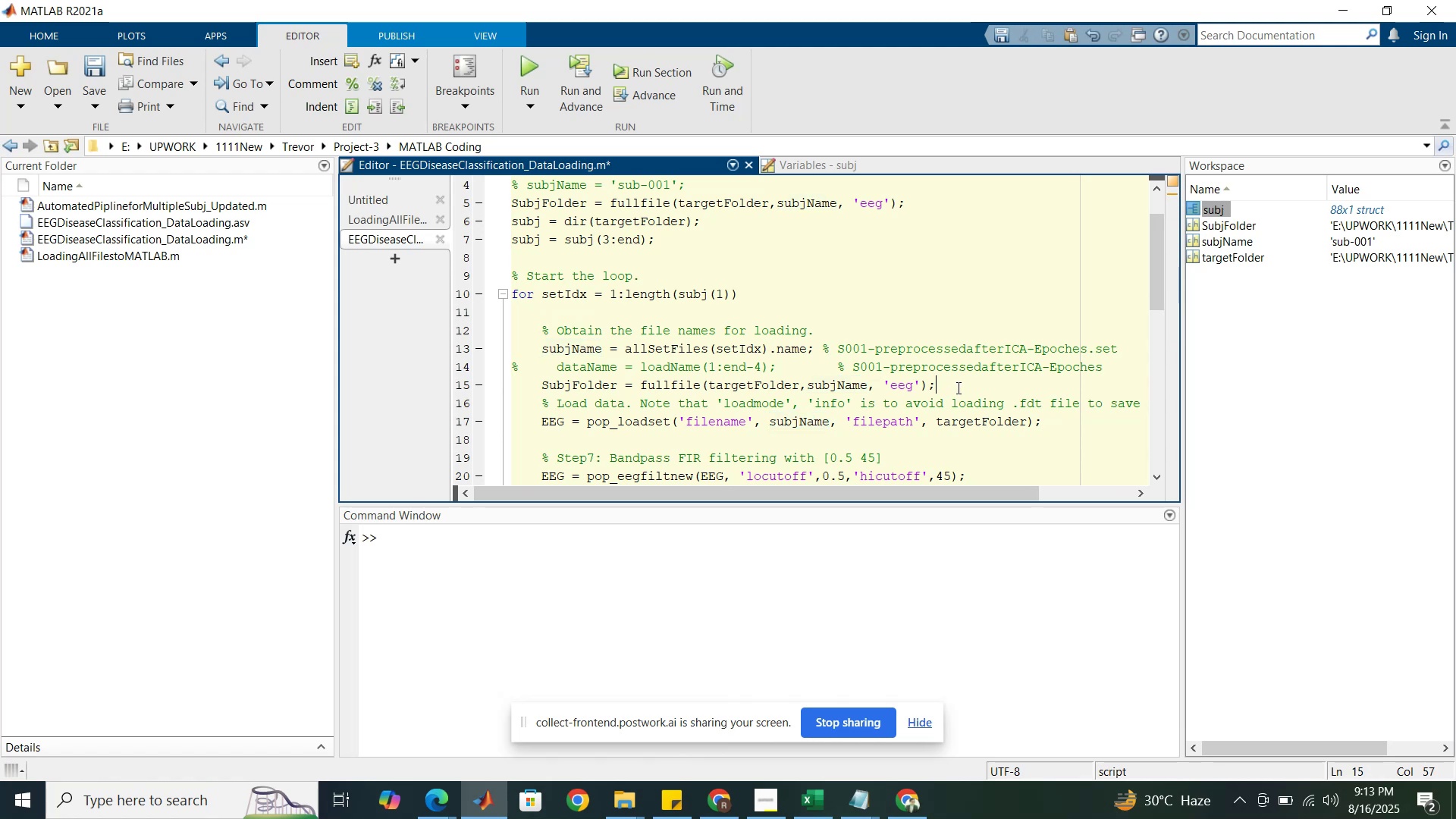 
key(Enter)
 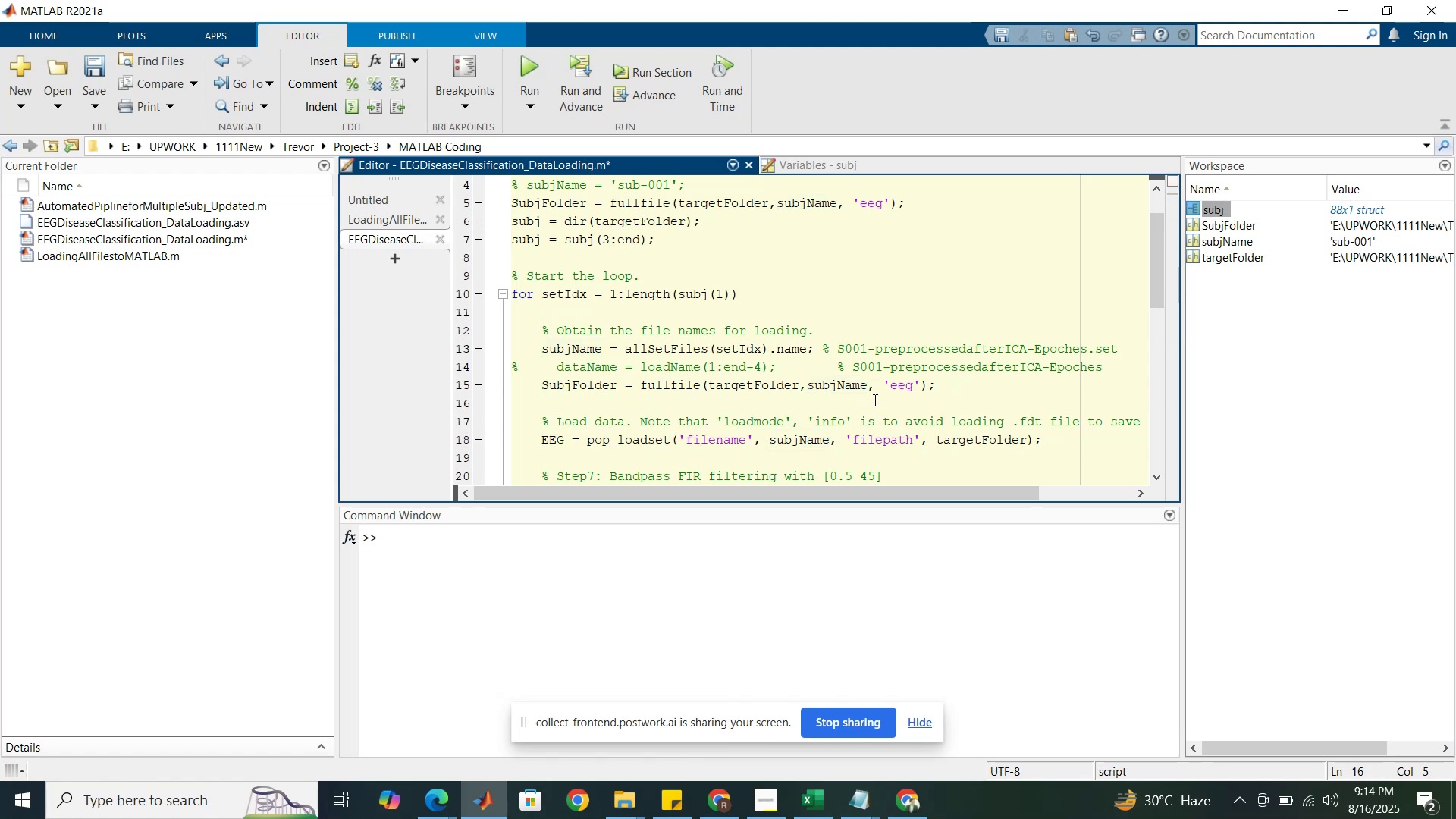 
scroll: coordinate [811, 390], scroll_direction: down, amount: 7.0
 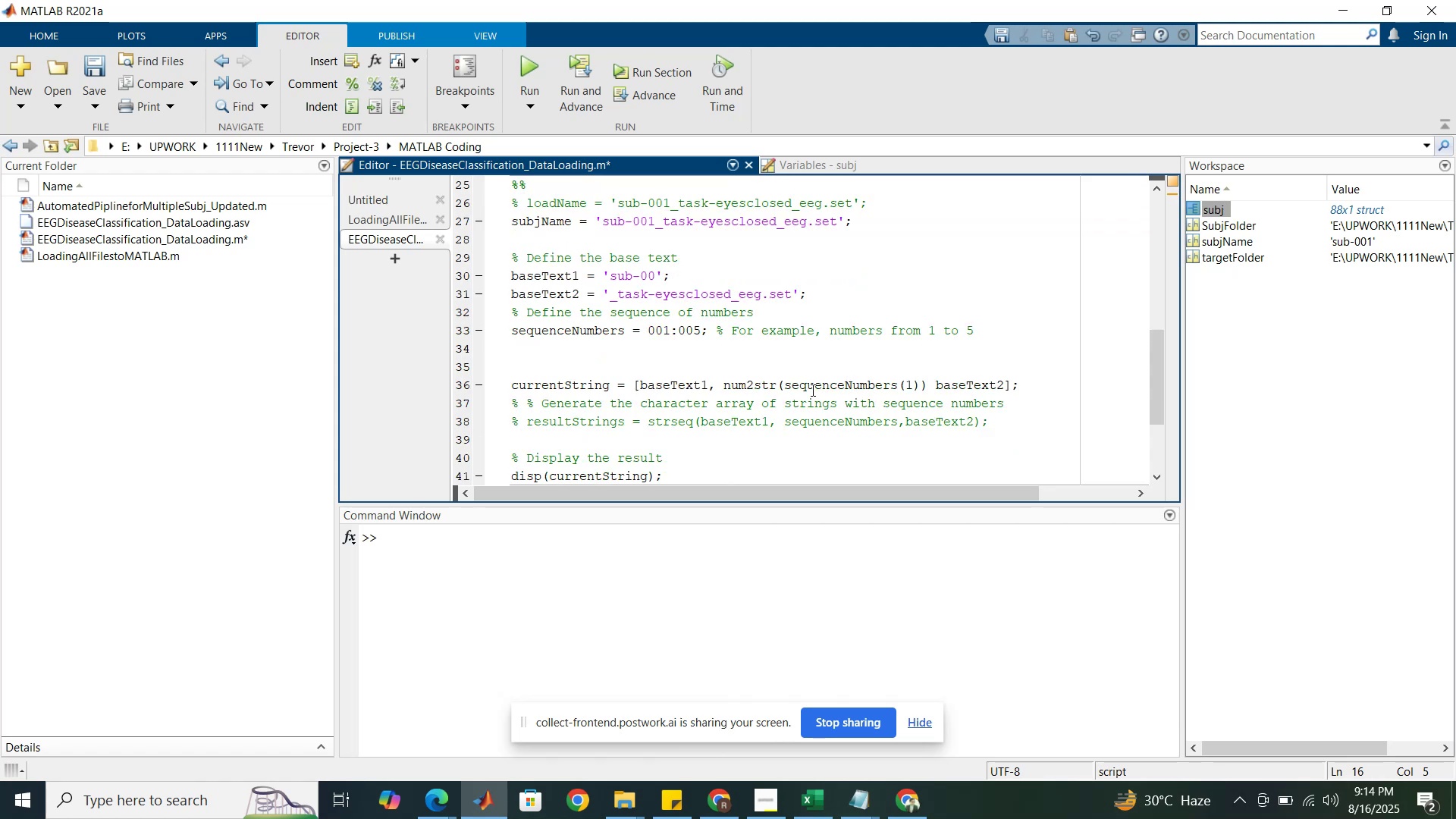 
wait(7.15)
 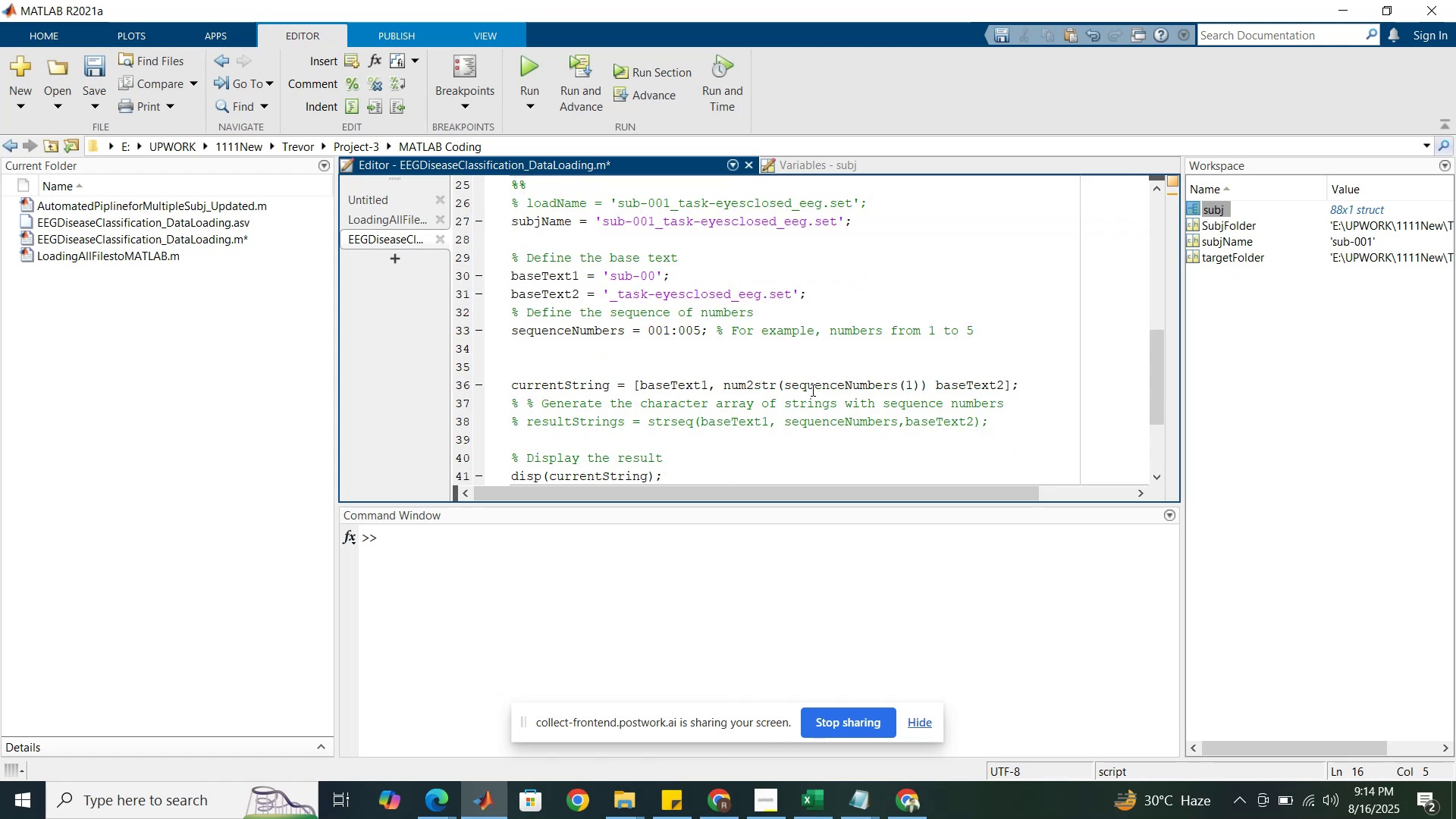 
scroll: coordinate [811, 390], scroll_direction: up, amount: 1.0
 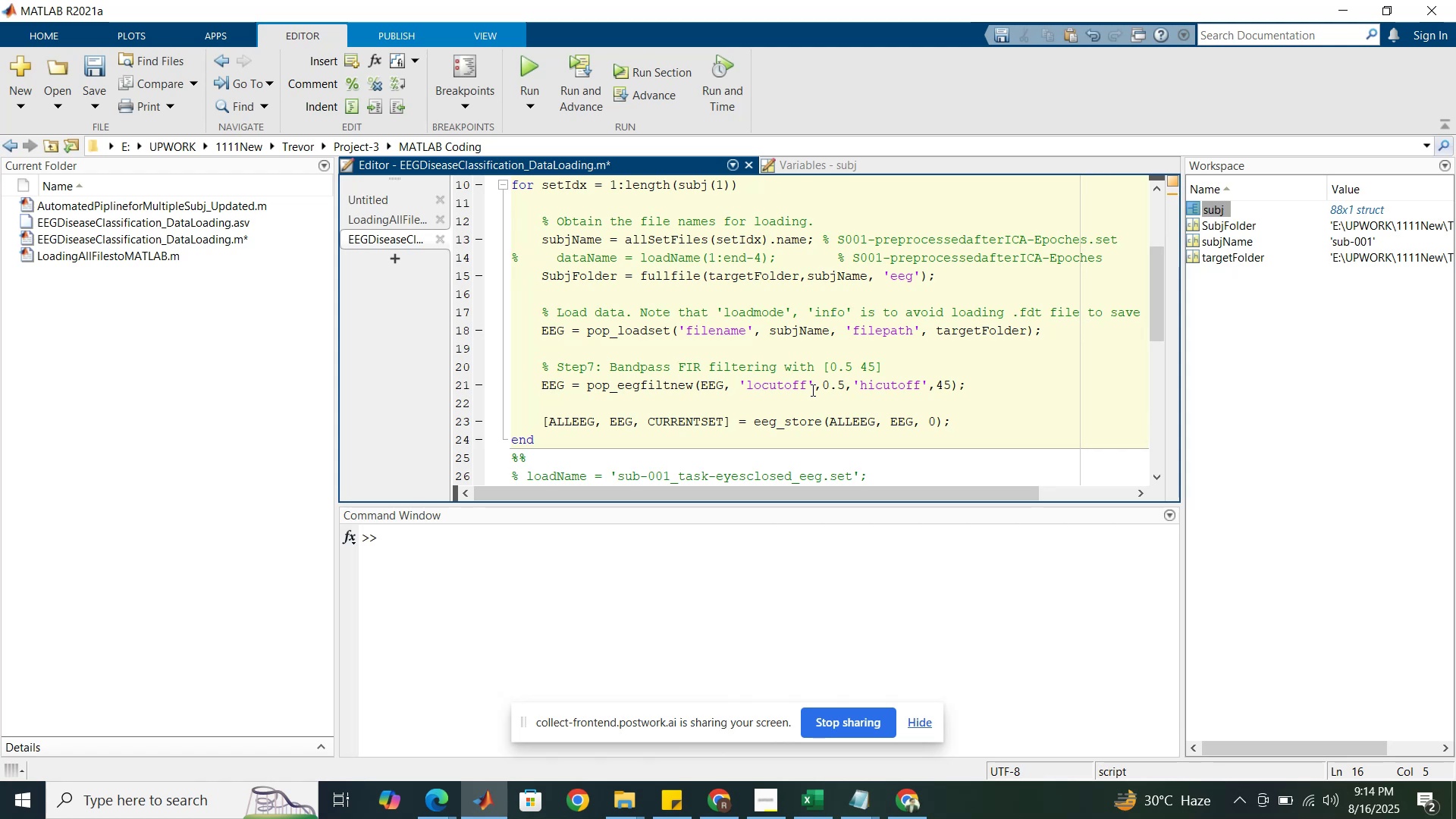 
type(fileName = )
 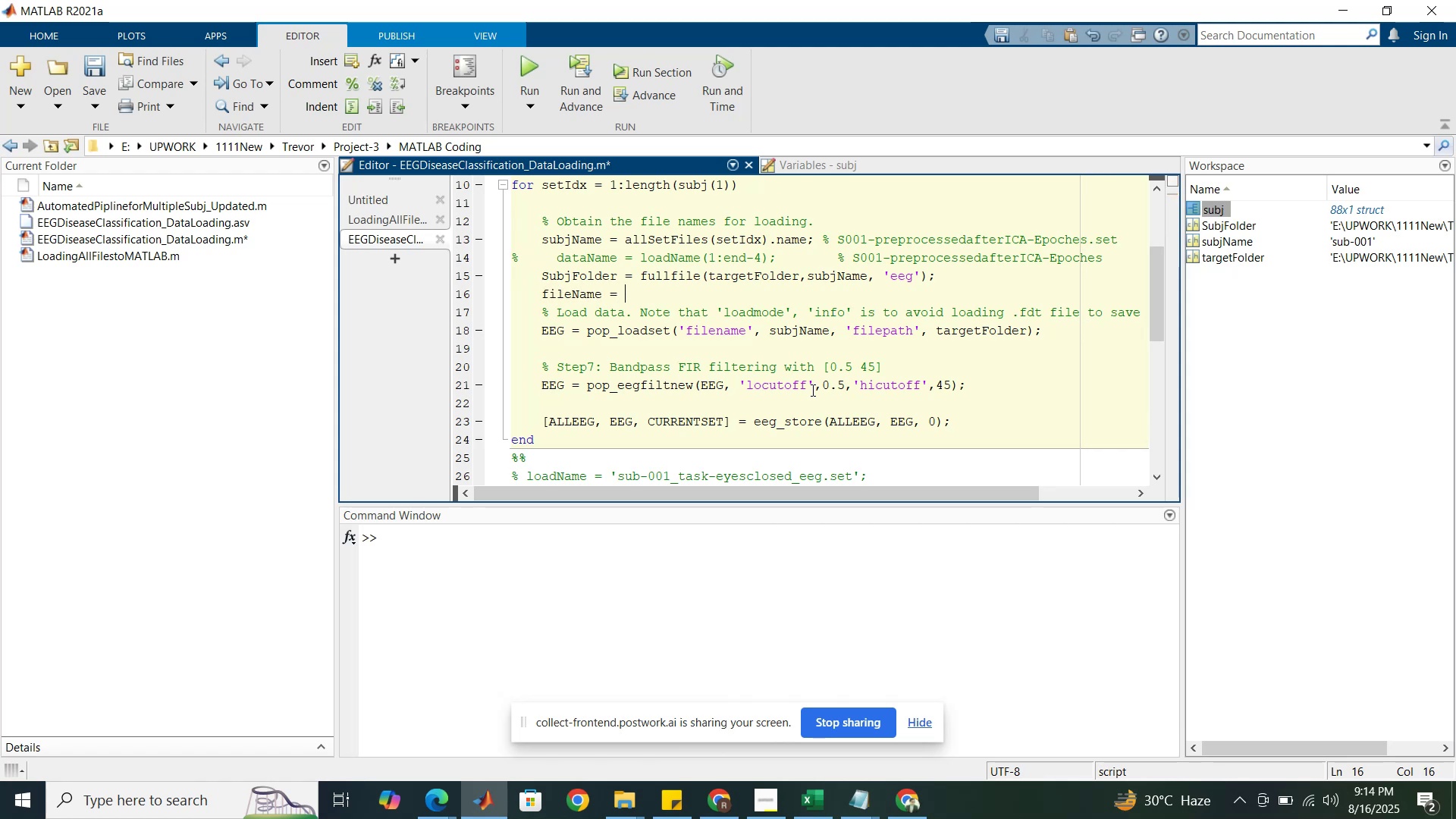 
wait(14.25)
 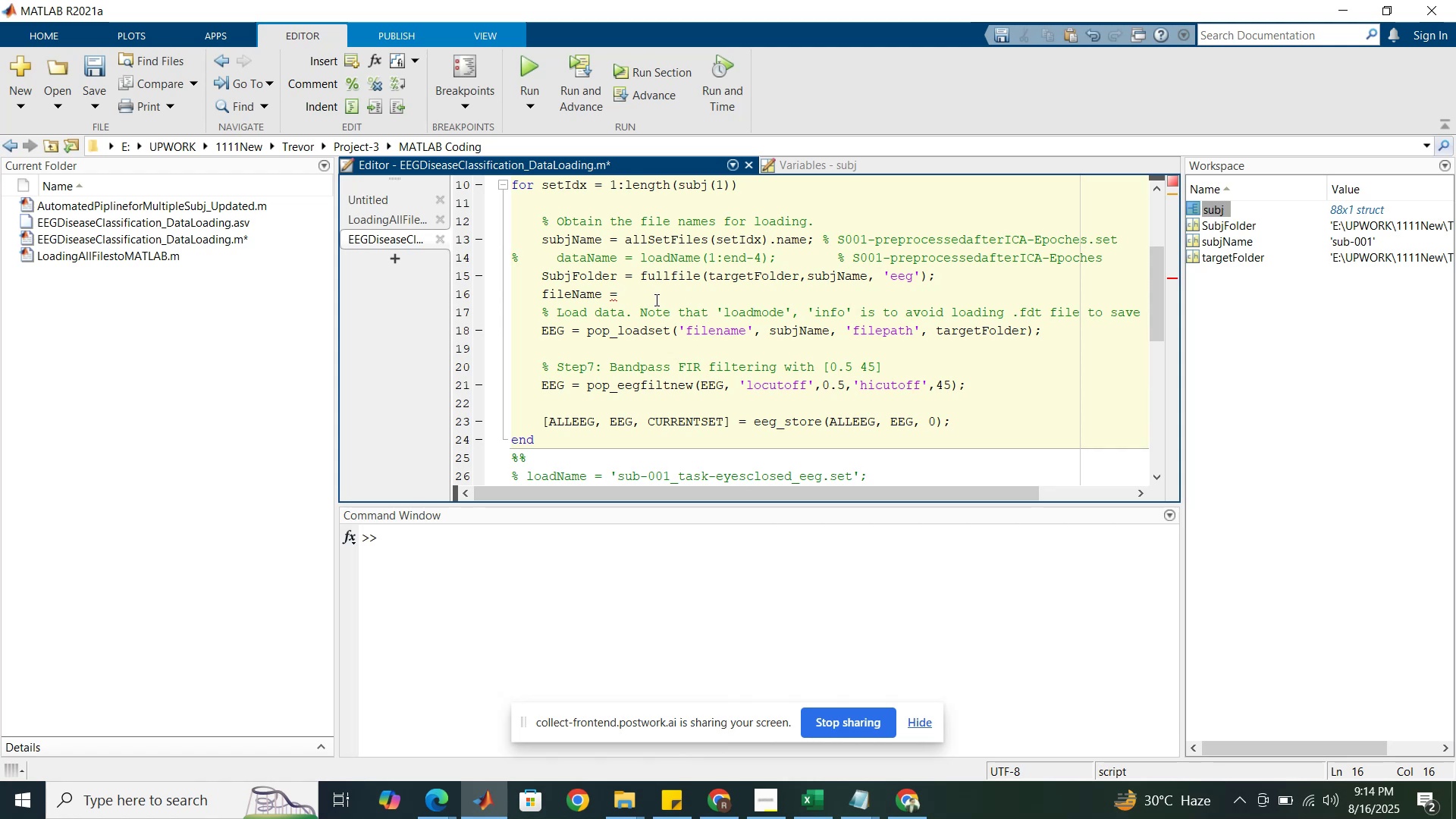 
scroll: coordinate [582, 411], scroll_direction: down, amount: 5.0
 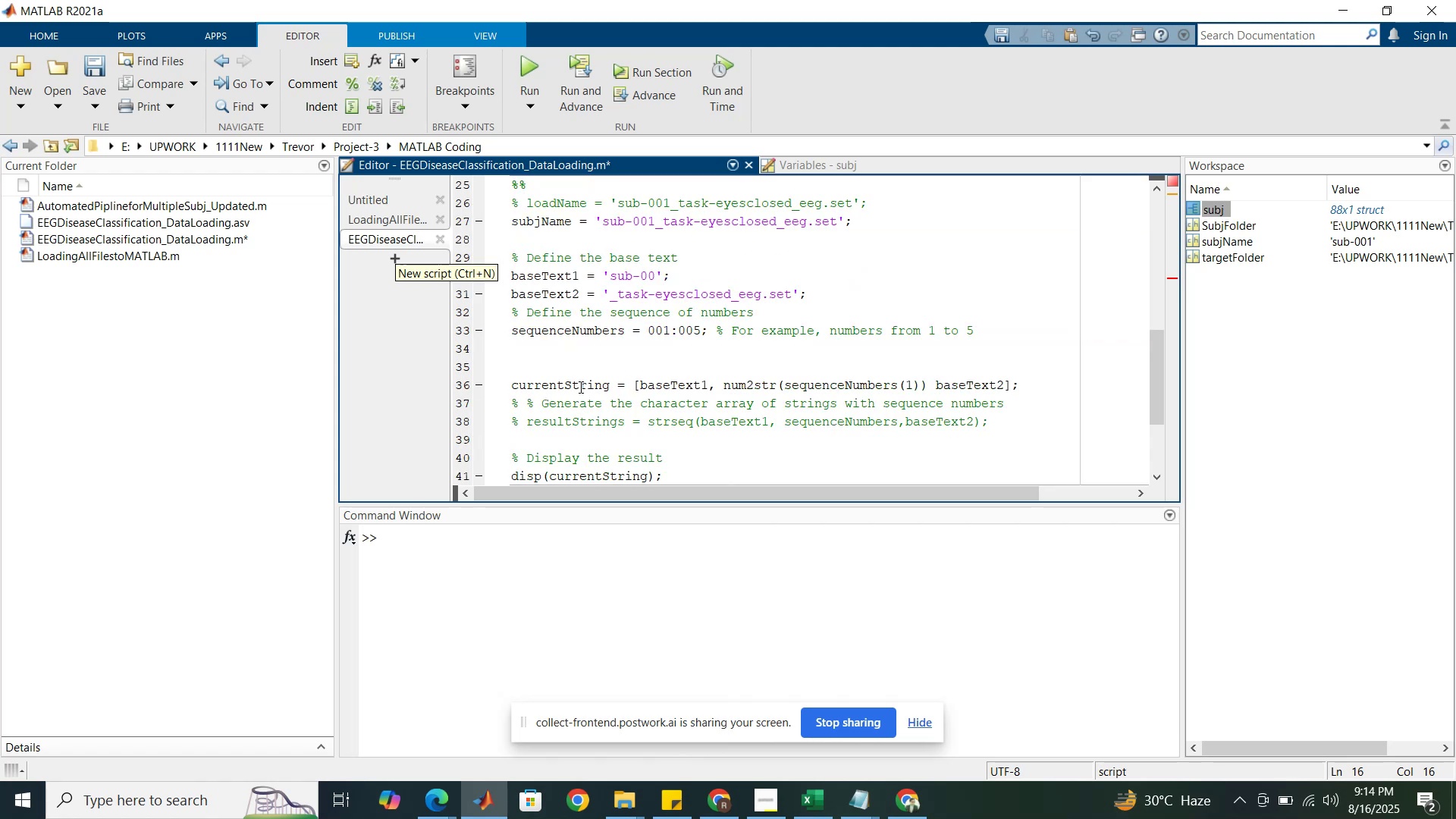 
wait(8.62)
 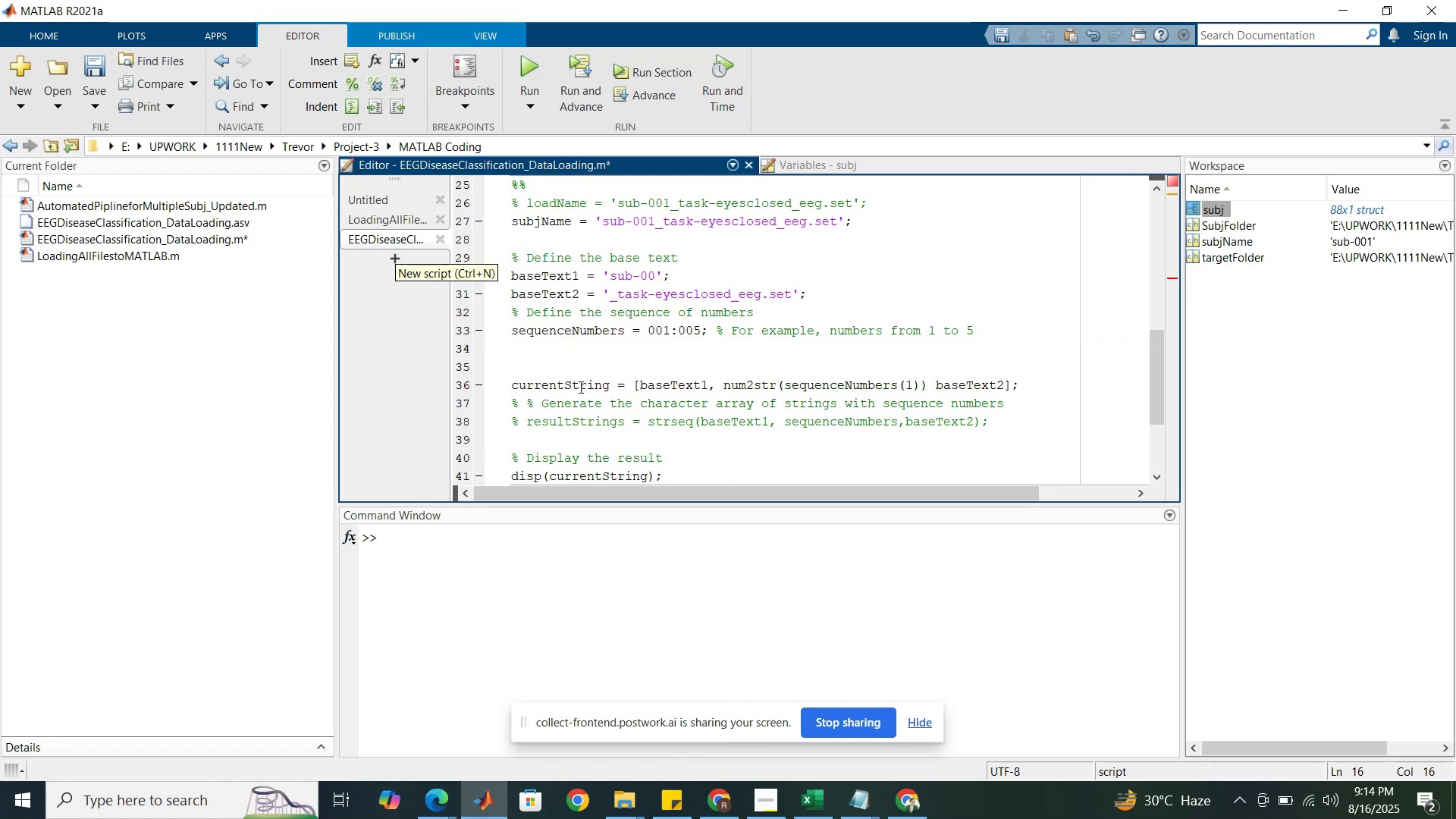 
scroll: coordinate [641, 381], scroll_direction: up, amount: 1.0
 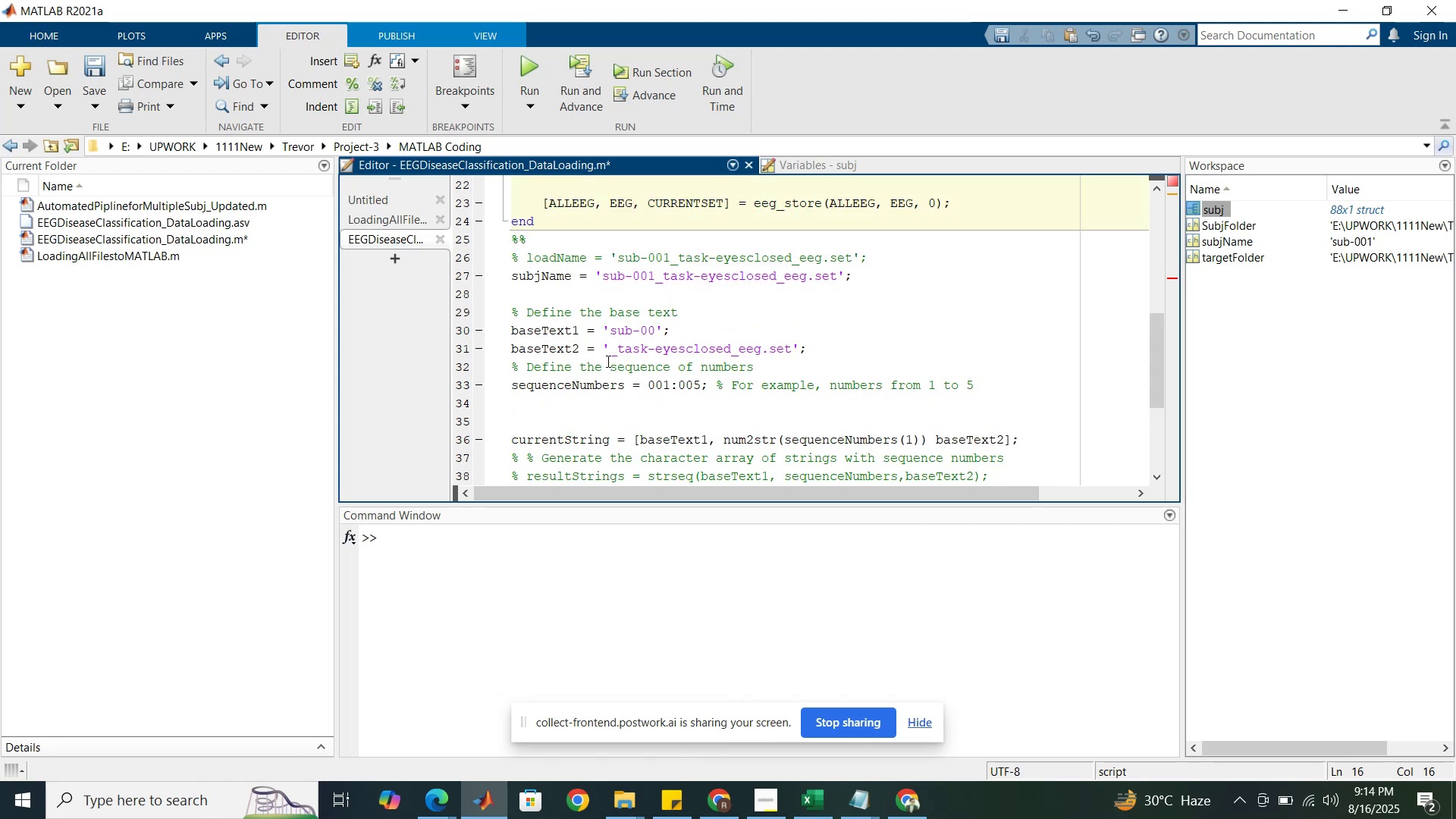 
double_click([594, 348])
 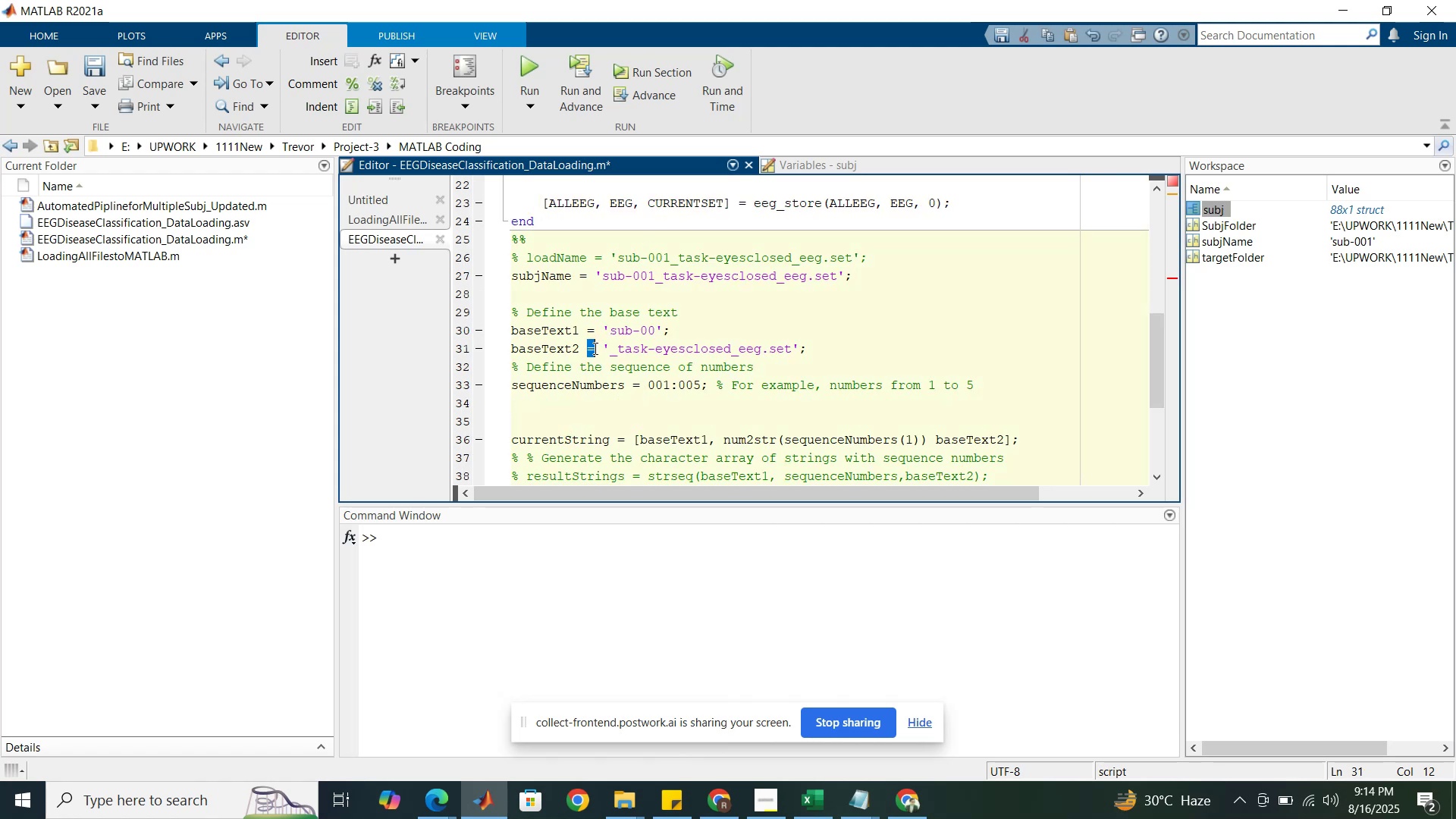 
triple_click([594, 348])
 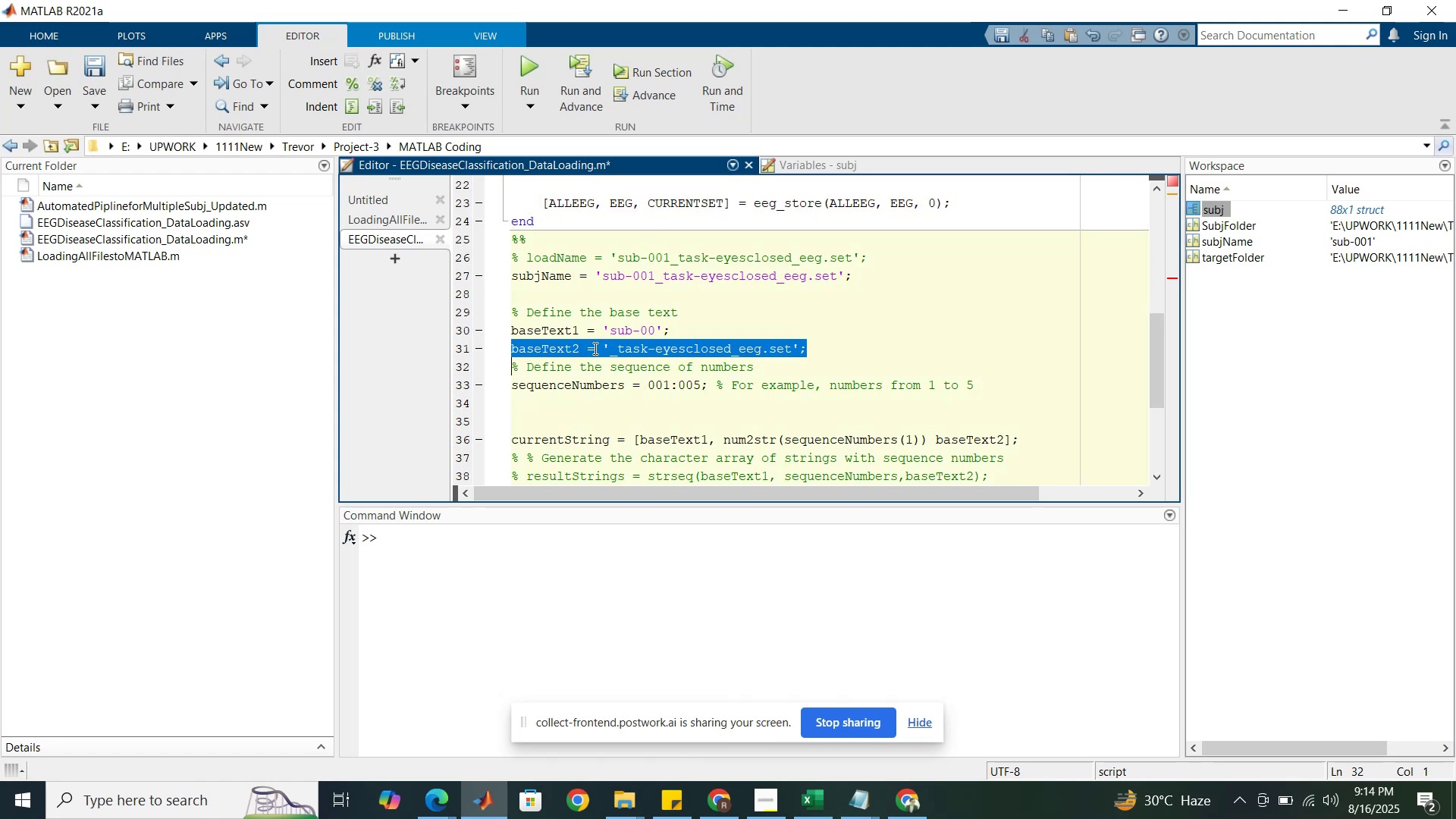 
key(Control+C)
 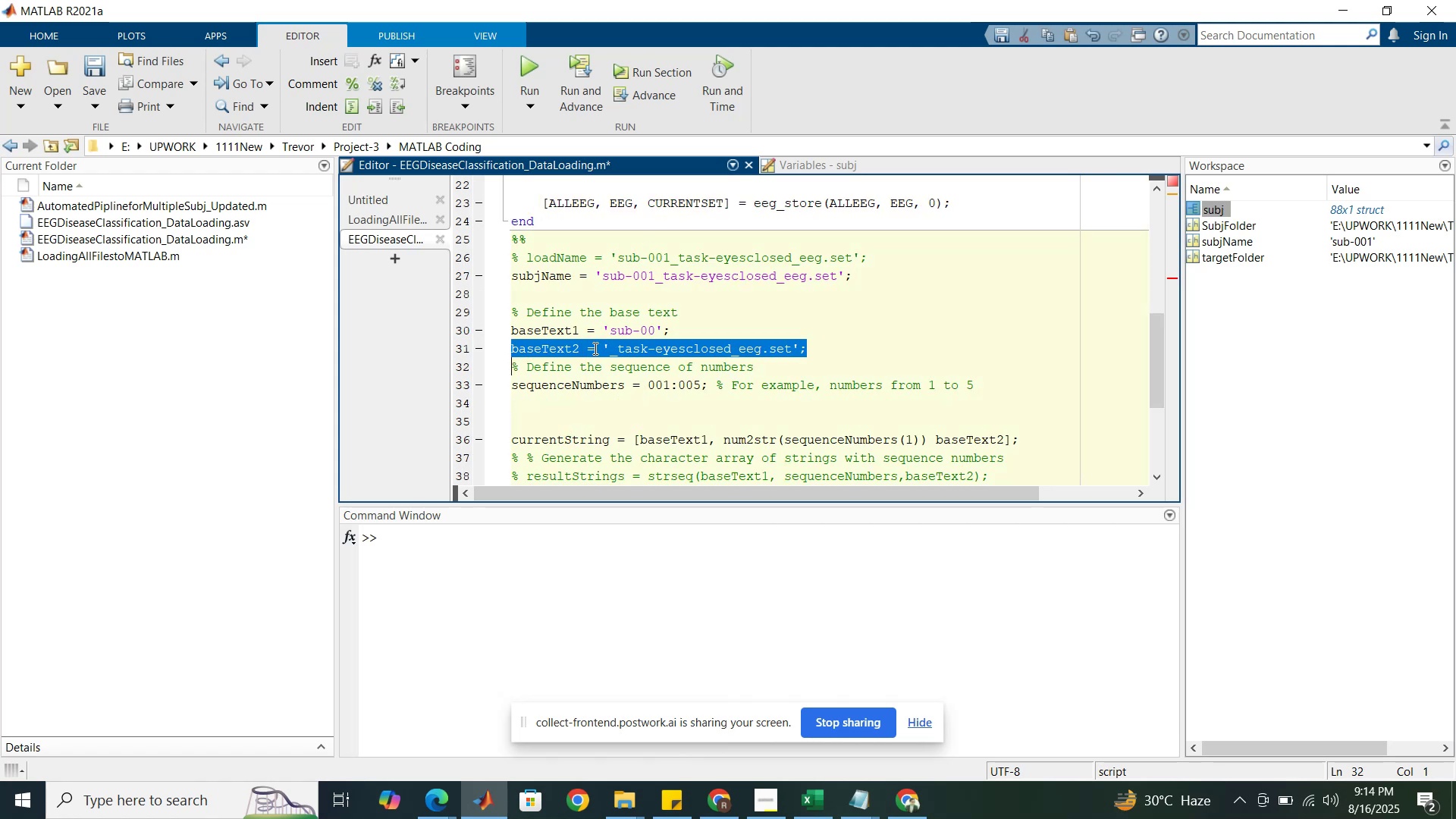 
scroll: coordinate [594, 348], scroll_direction: up, amount: 9.0
 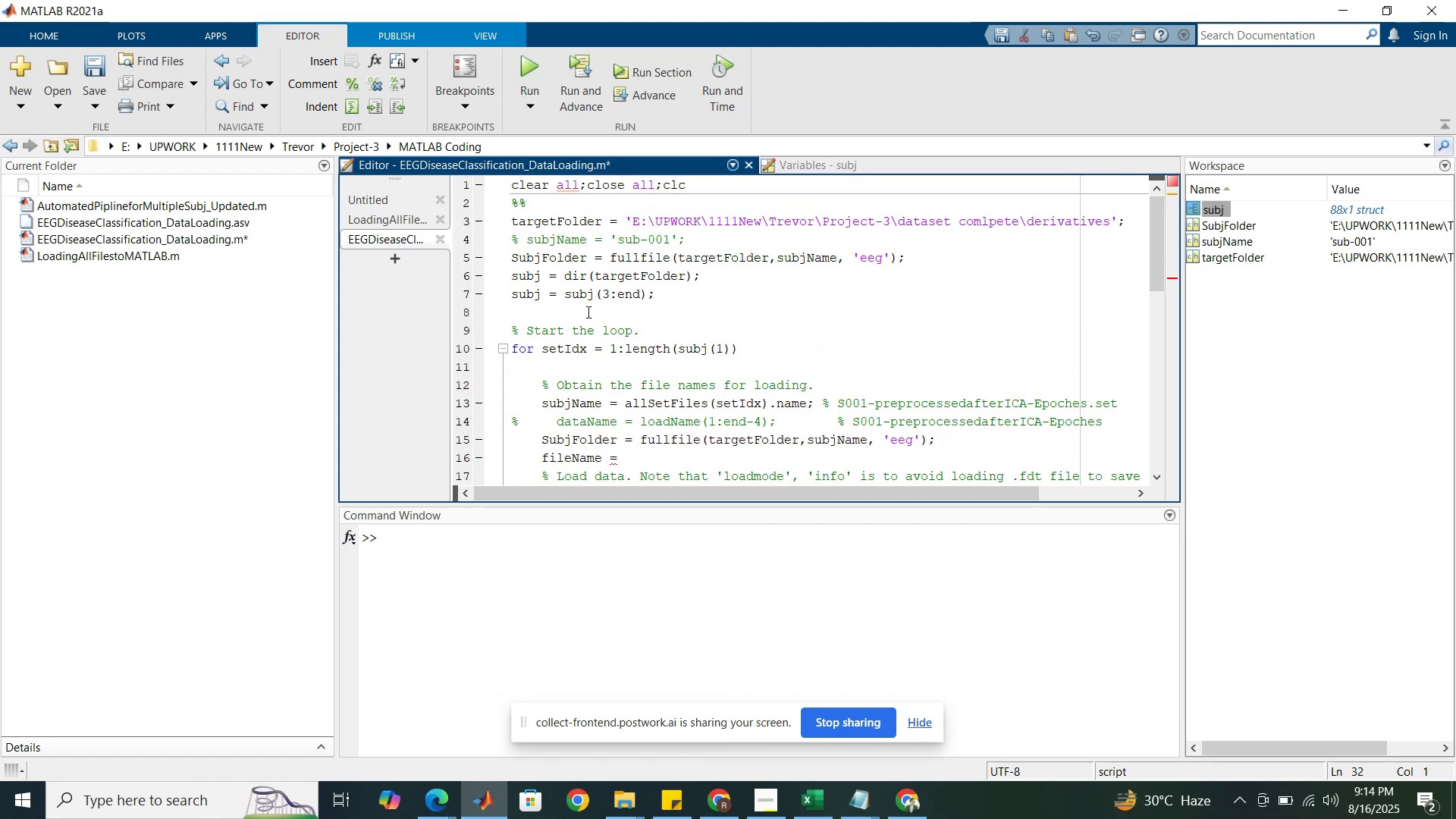 
left_click([587, 313])
 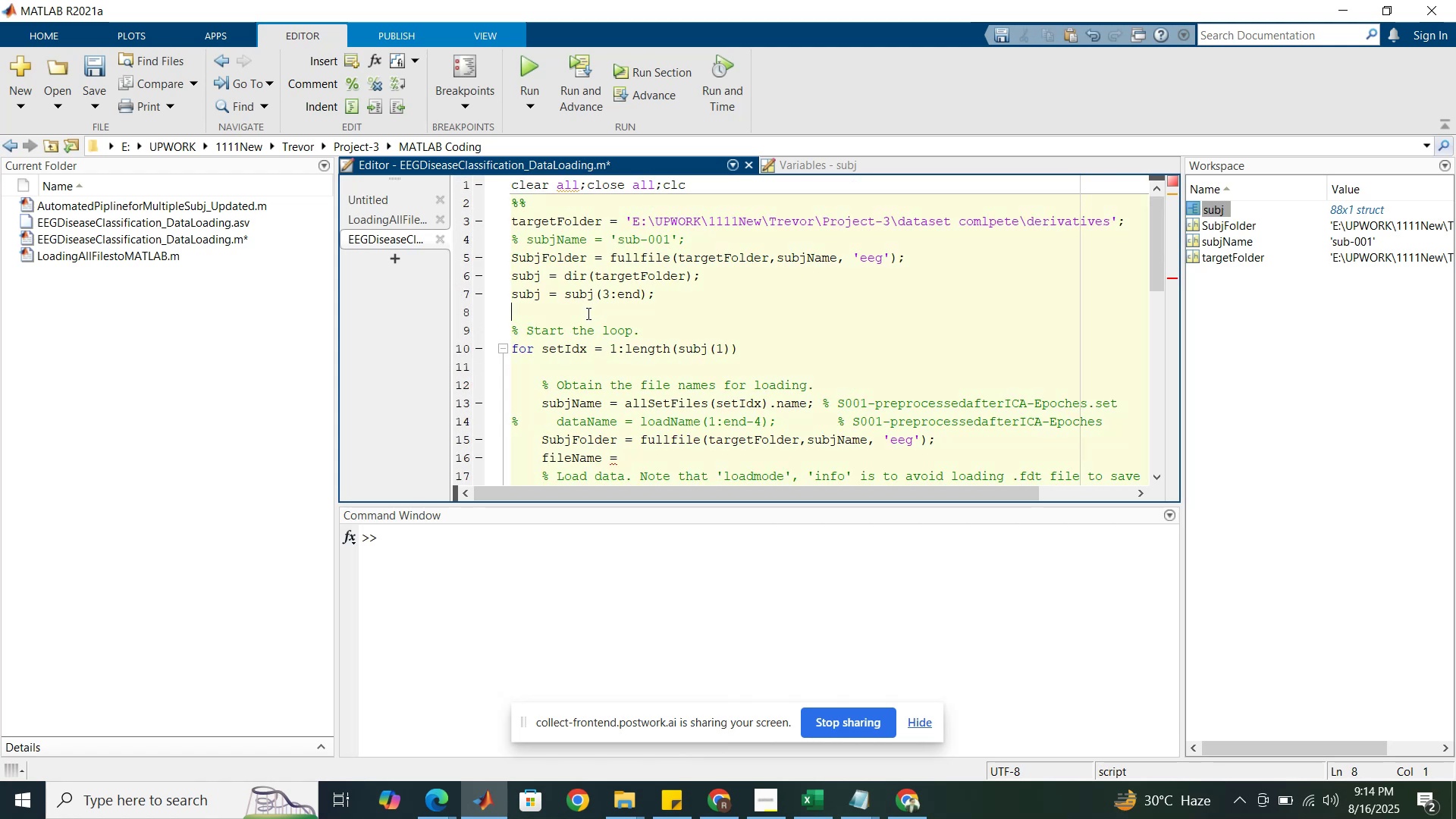 
key(Control+V)
 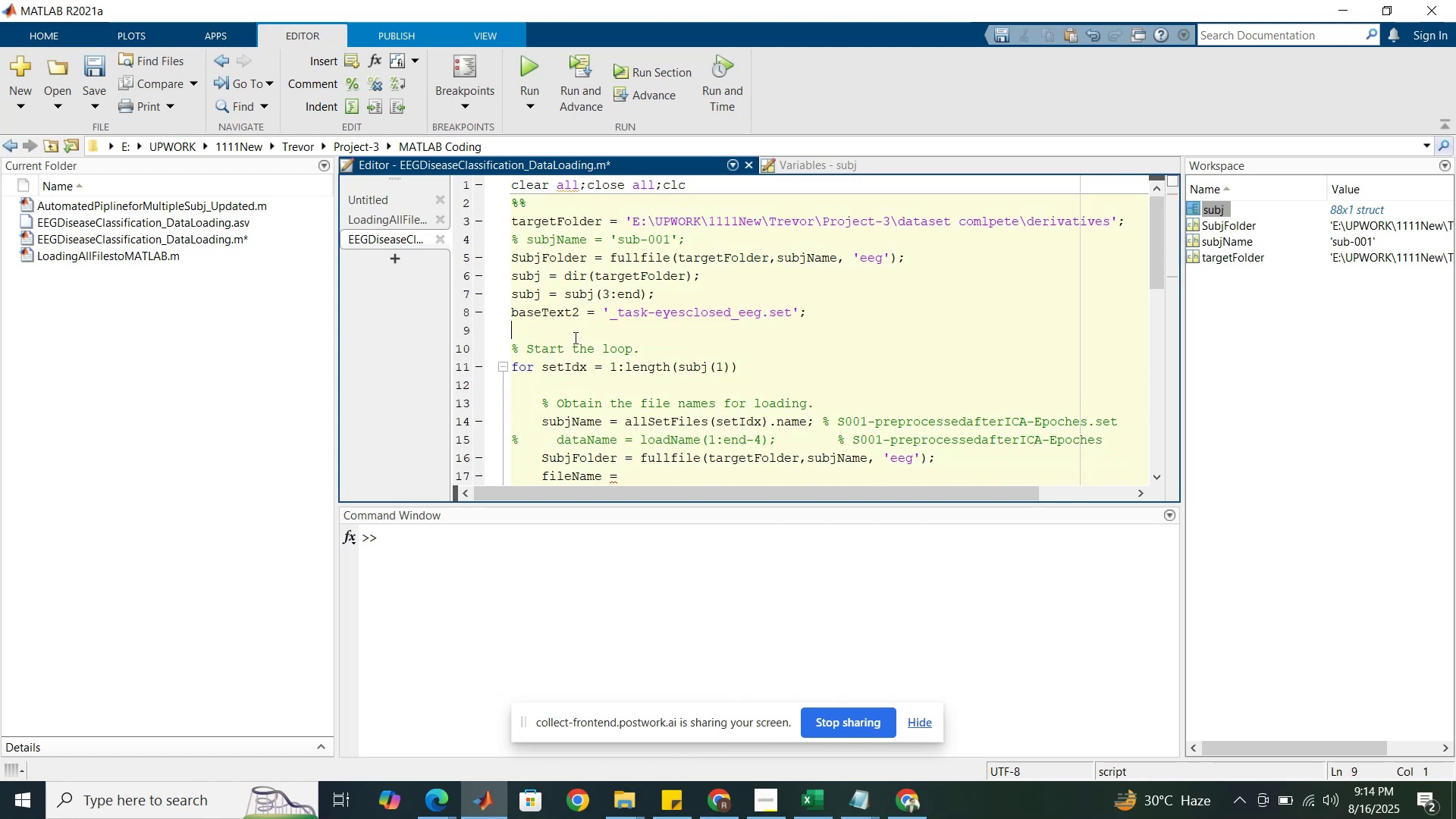 
key(Backspace)
 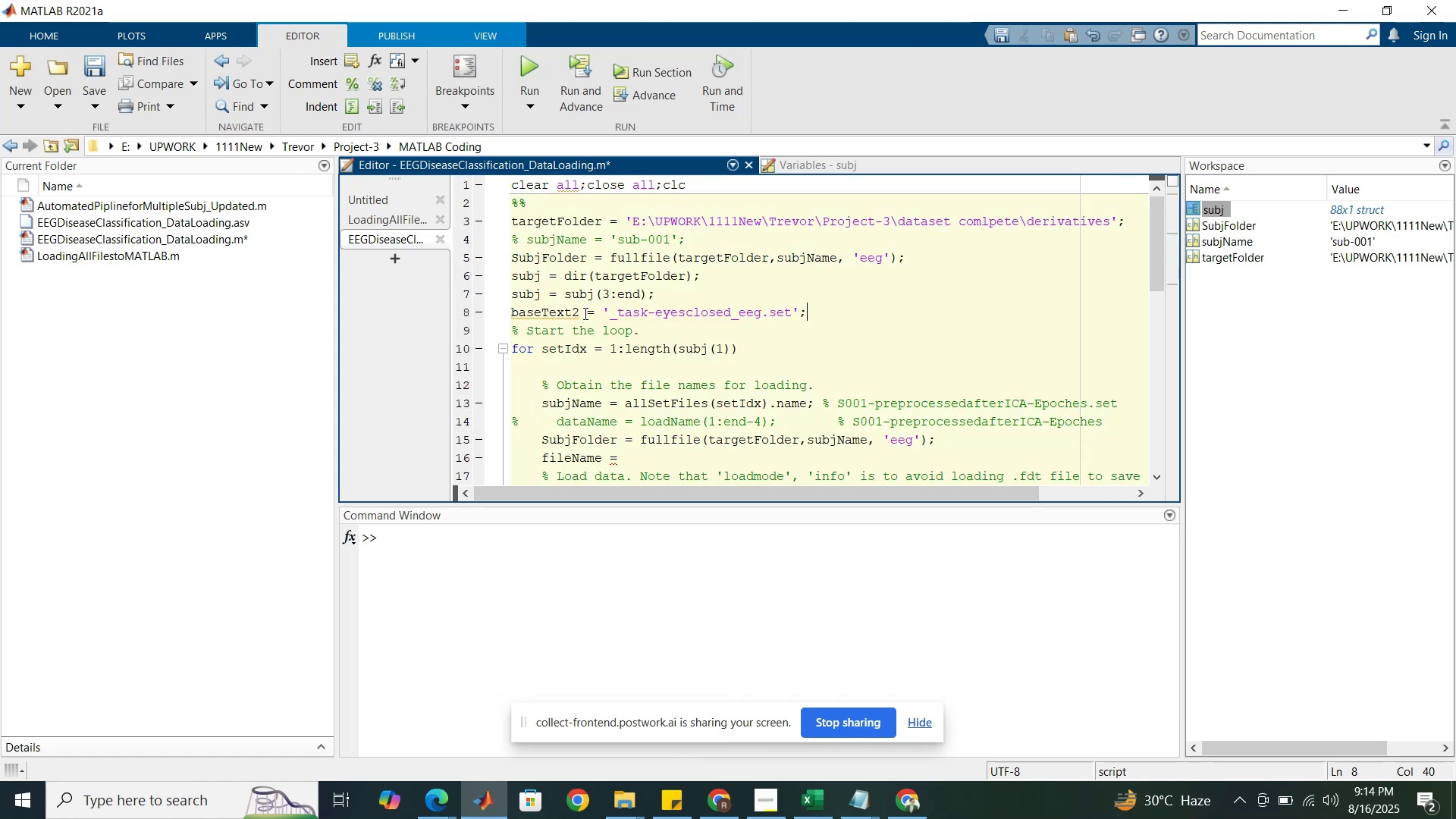 
left_click([584, 313])
 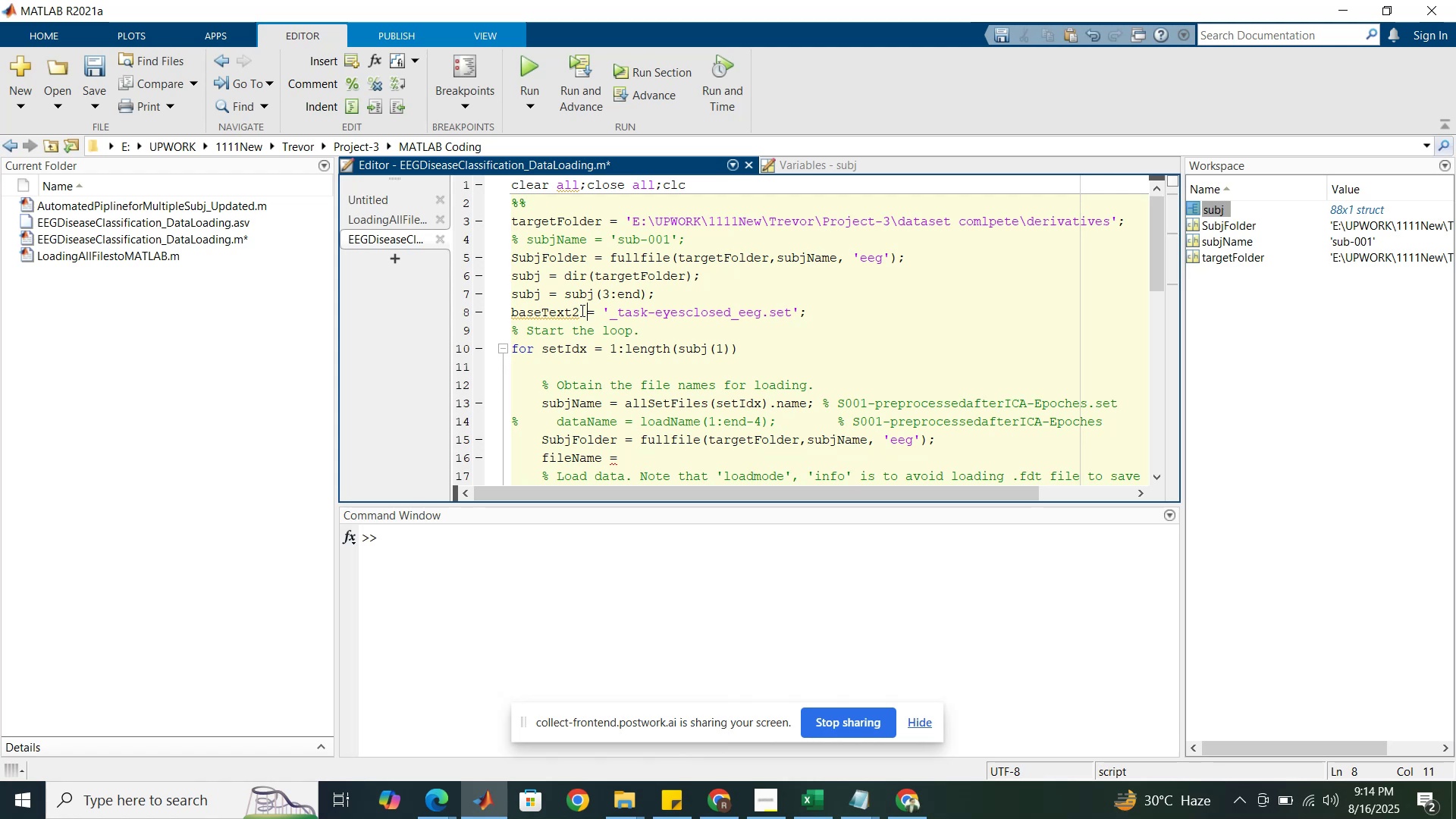 
left_click([581, 310])
 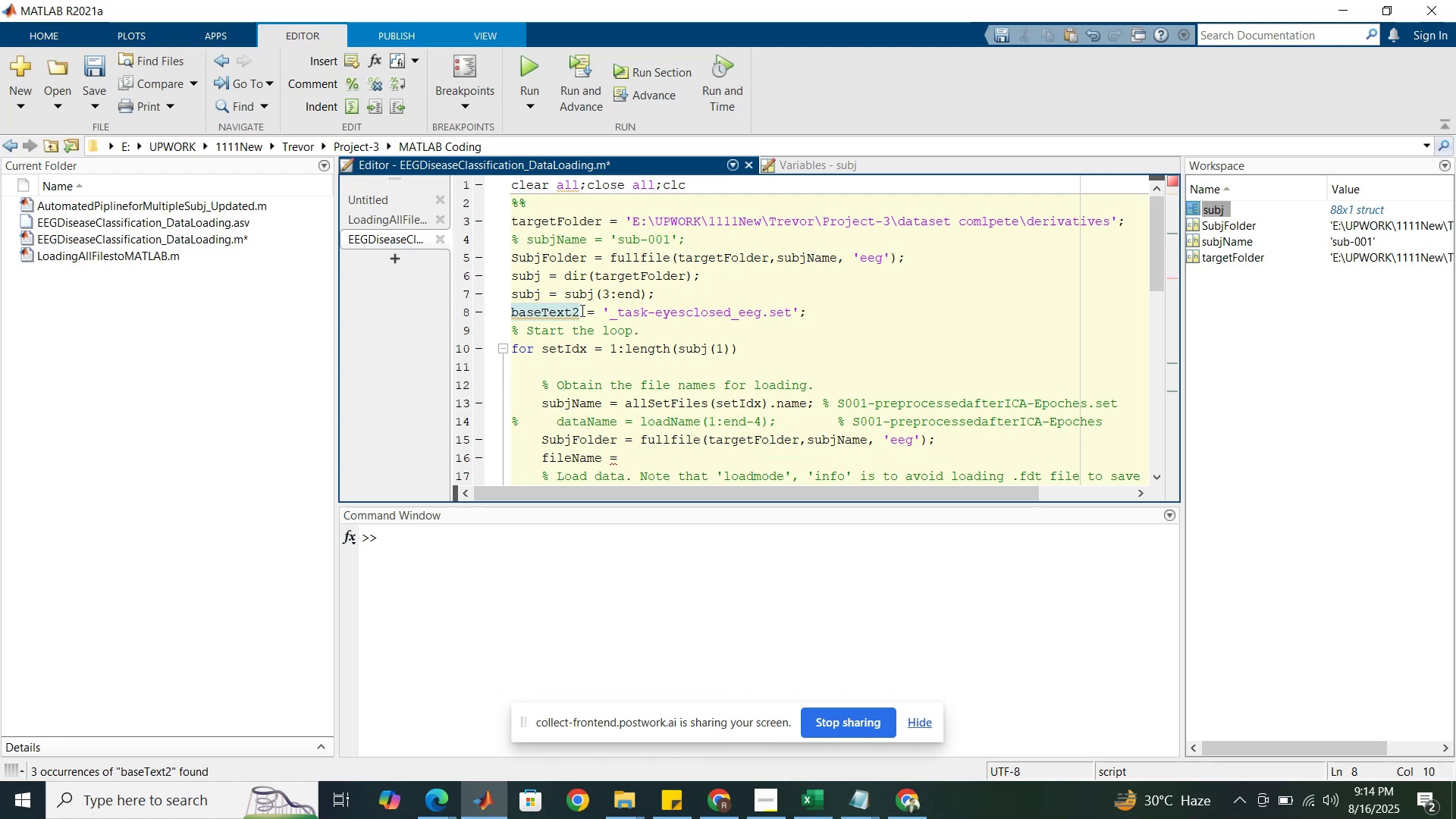 
key(Backspace)
 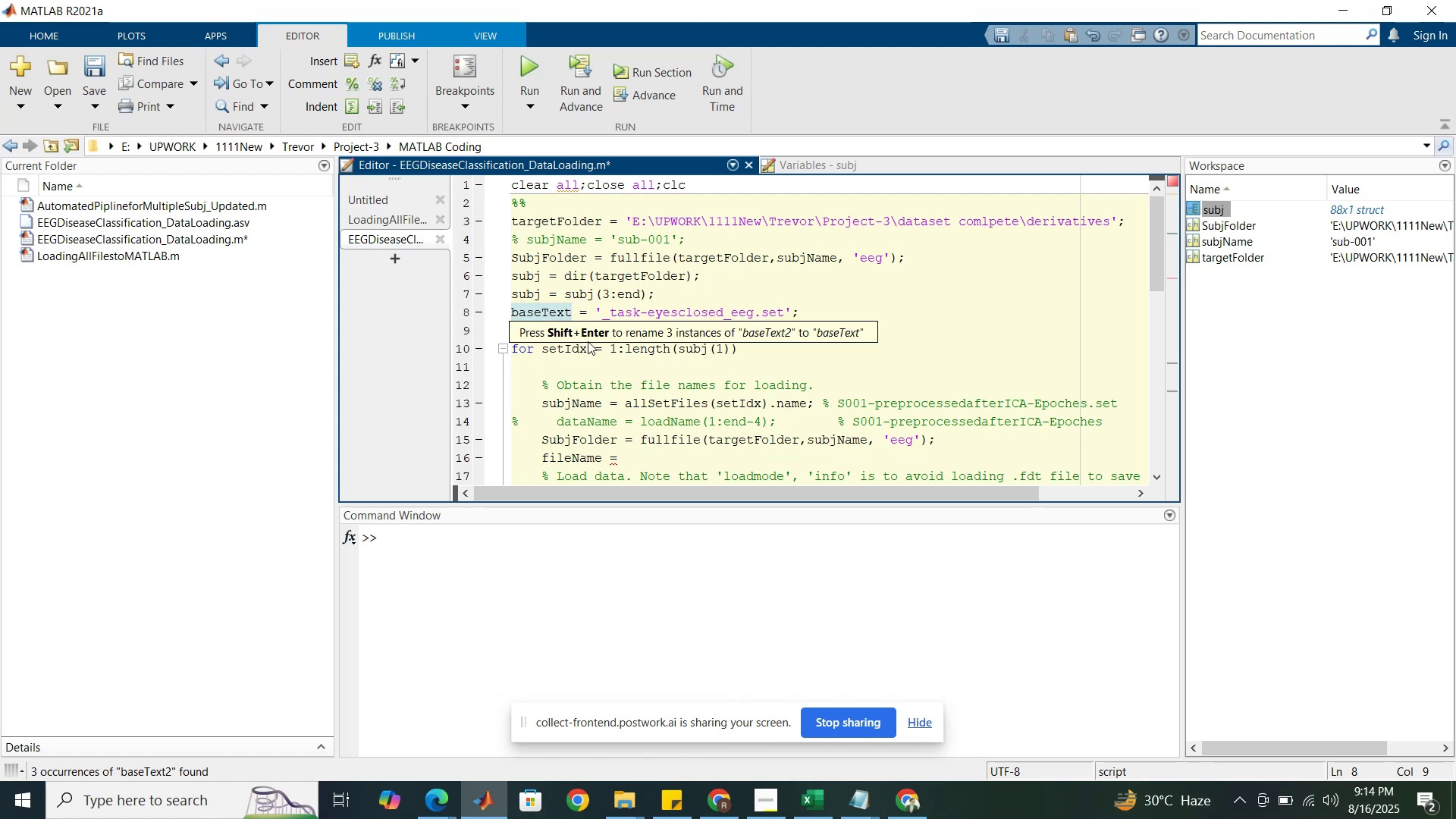 
scroll: coordinate [607, 411], scroll_direction: down, amount: 7.0
 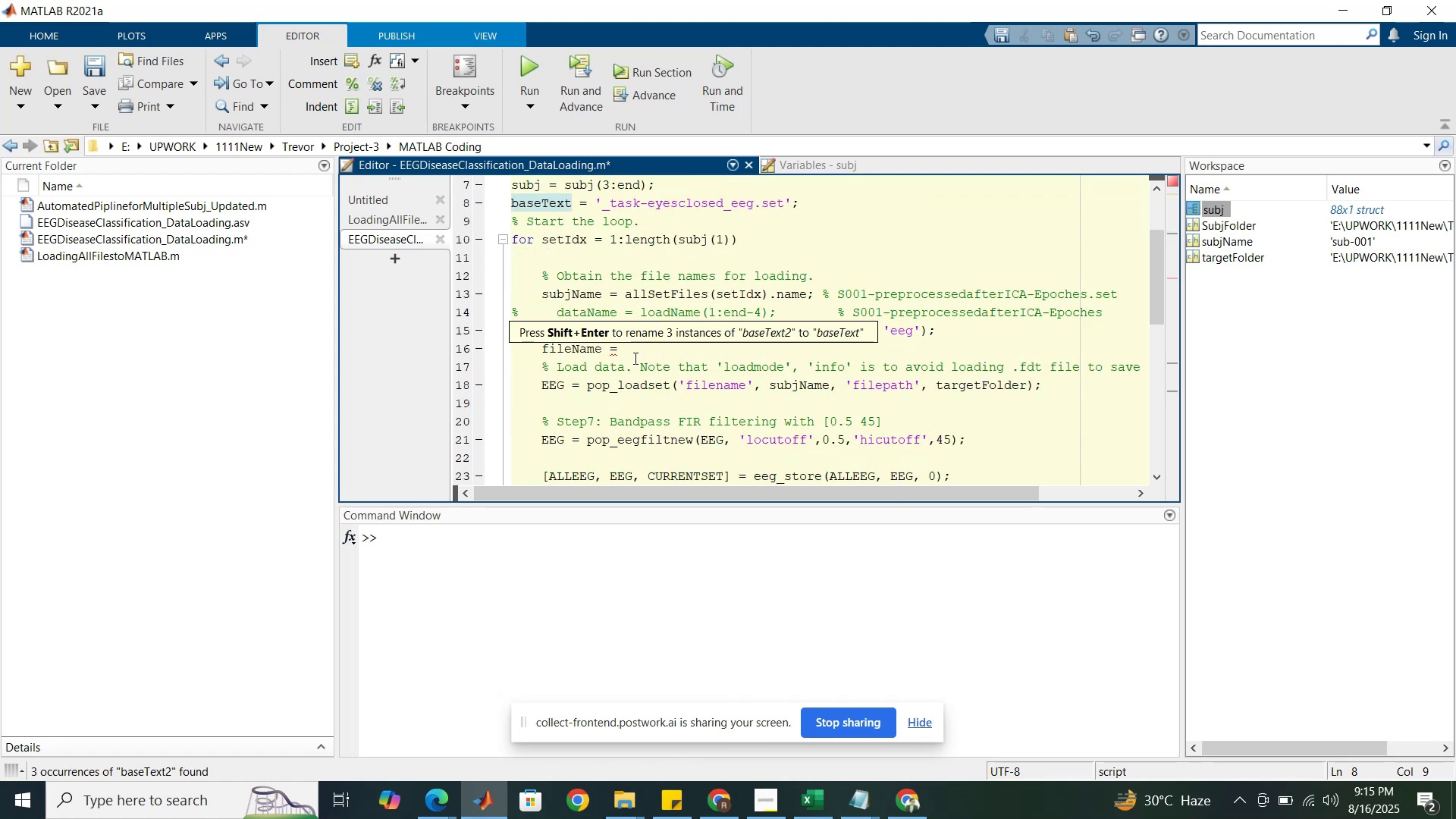 
left_click([636, 349])
 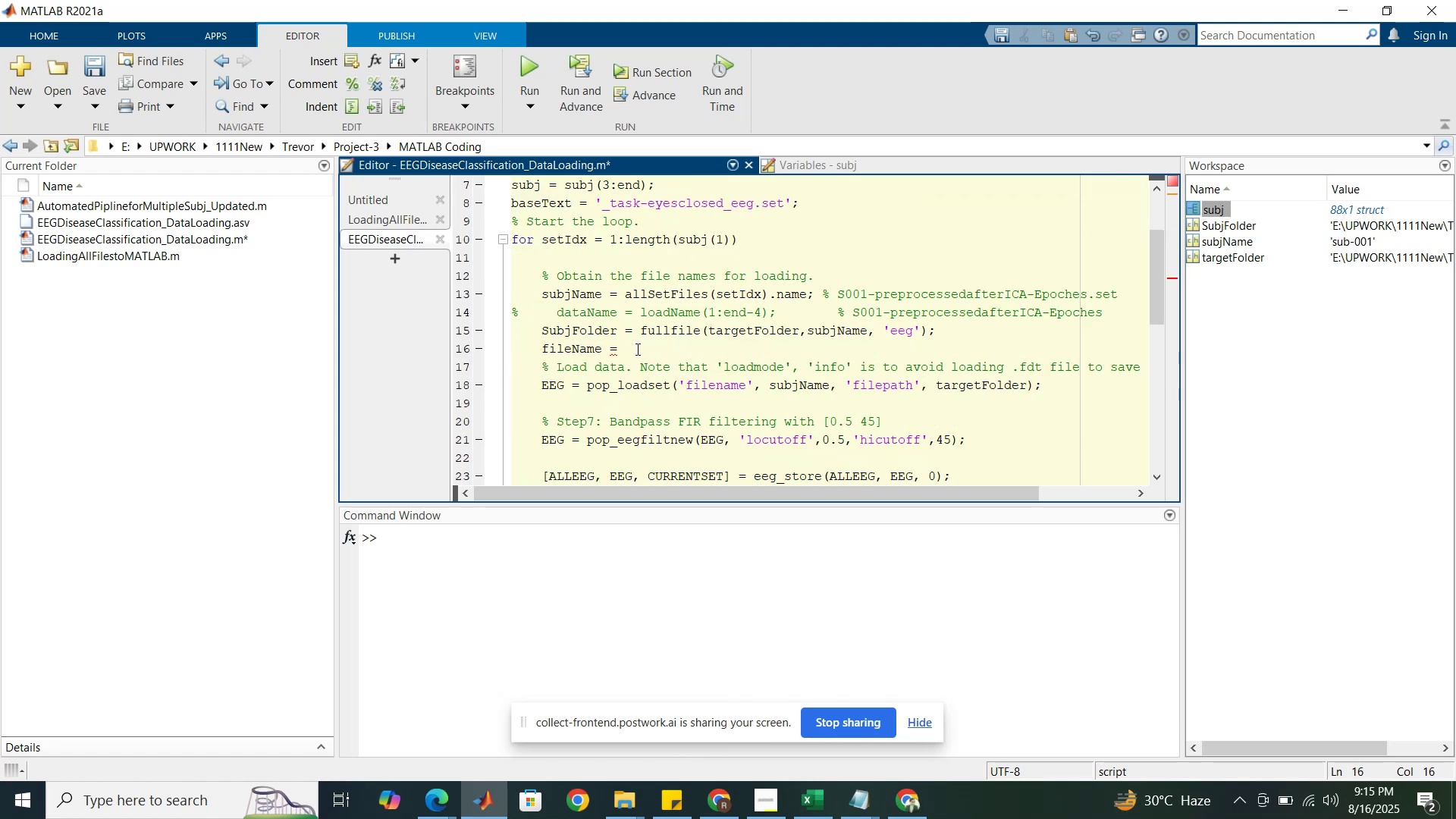 
key(BracketLeft)
 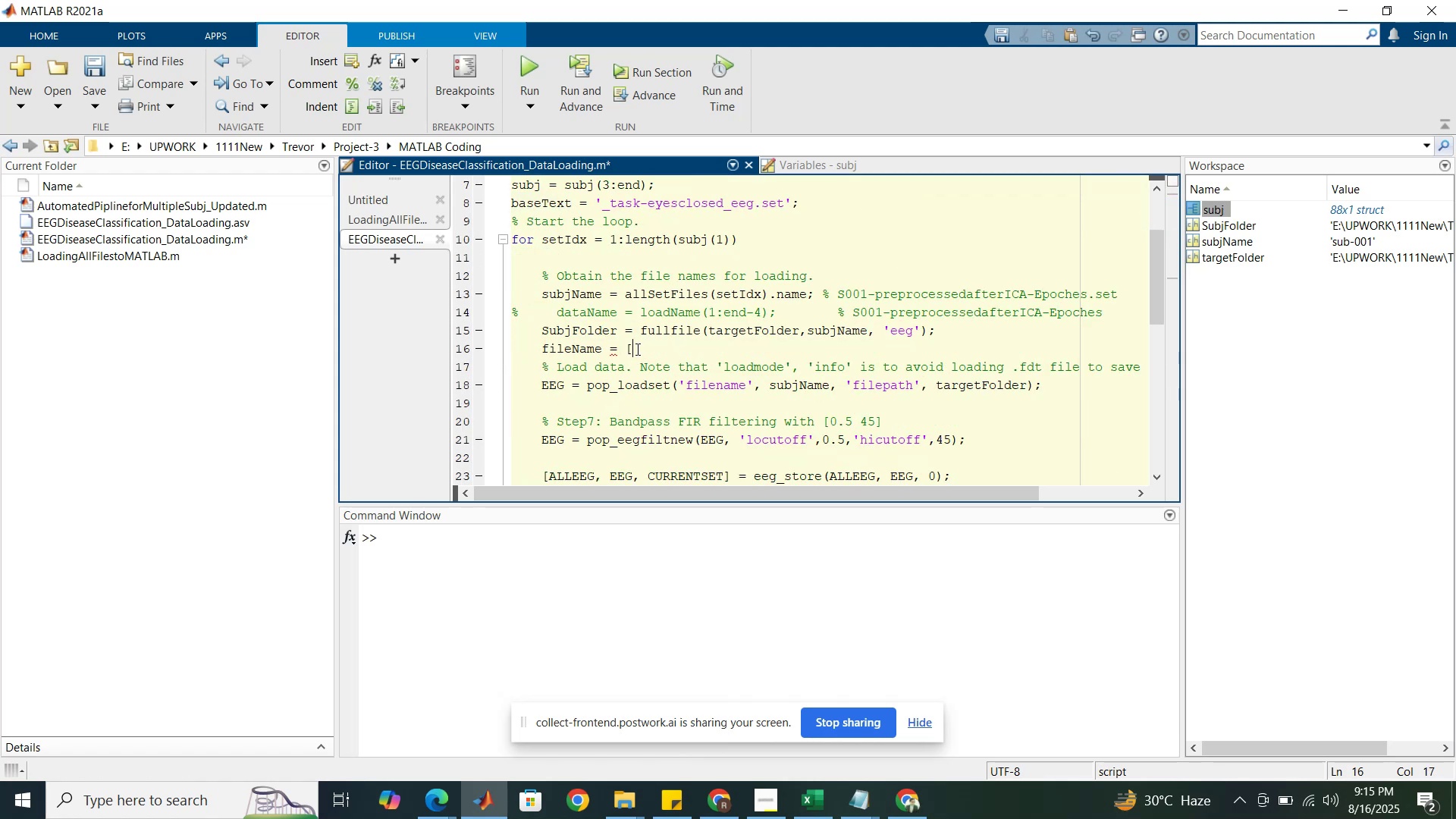 
key(BracketRight)
 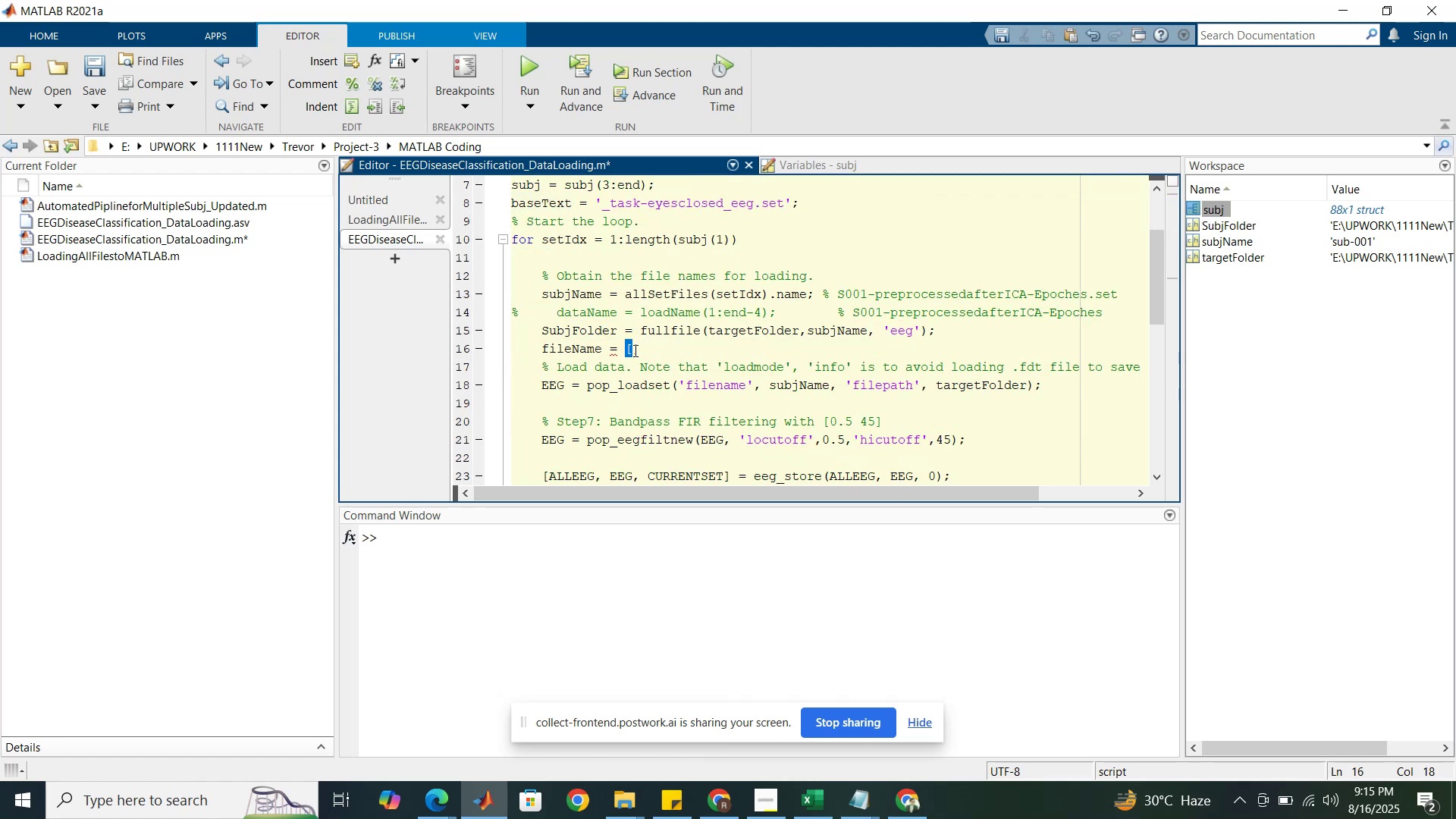 
left_click([626, 353])
 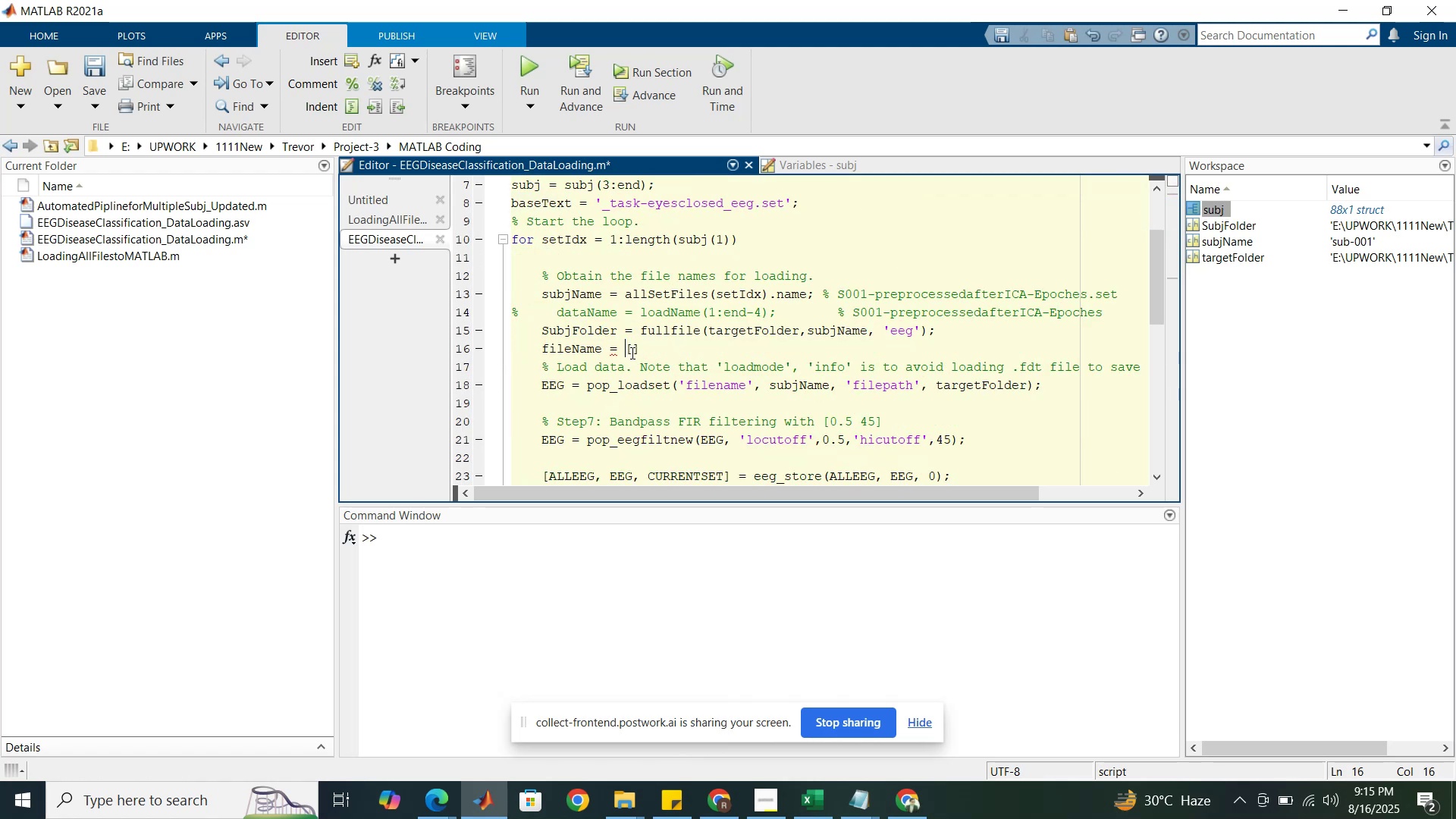 
left_click([631, 353])
 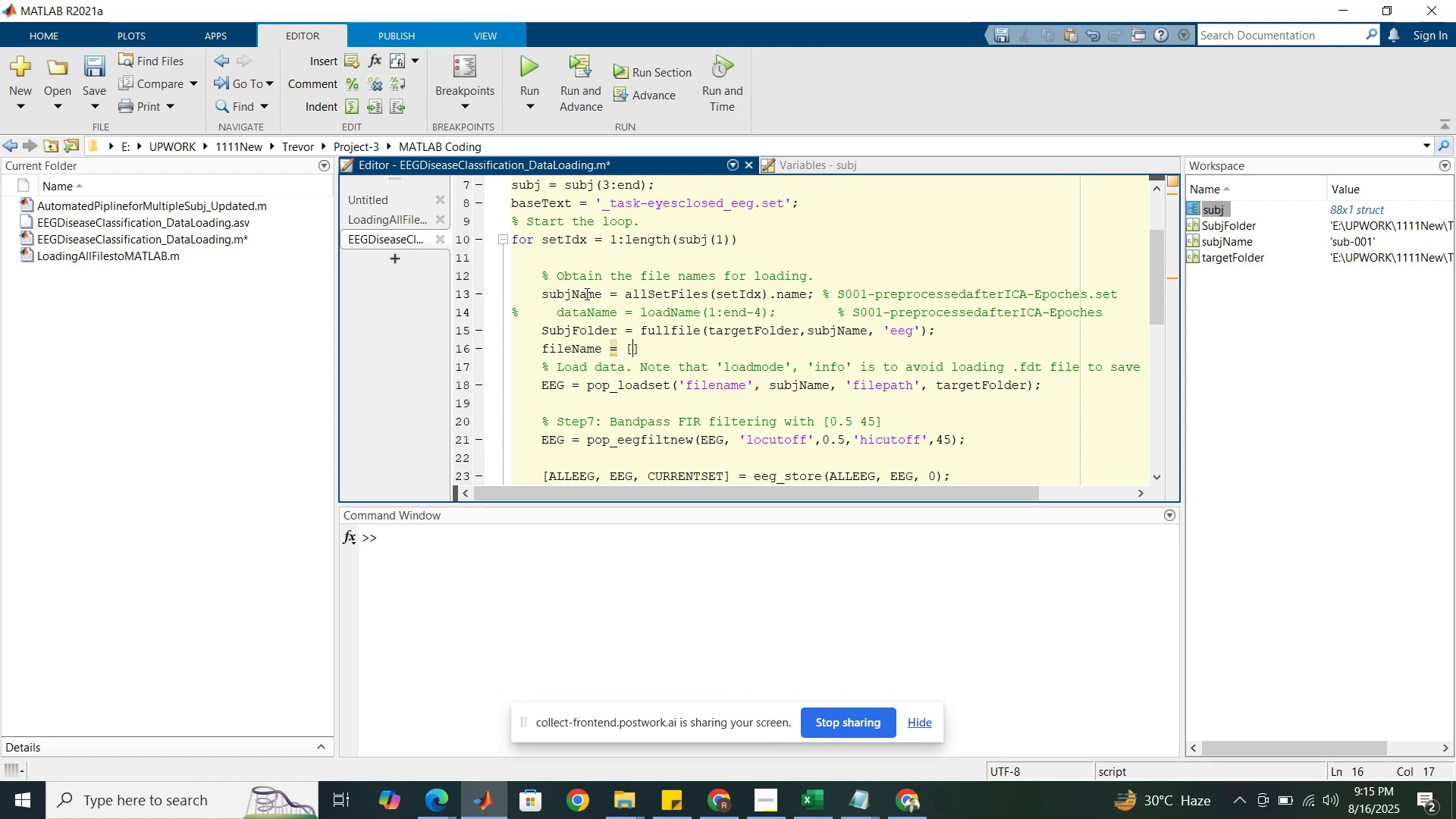 
double_click([585, 293])
 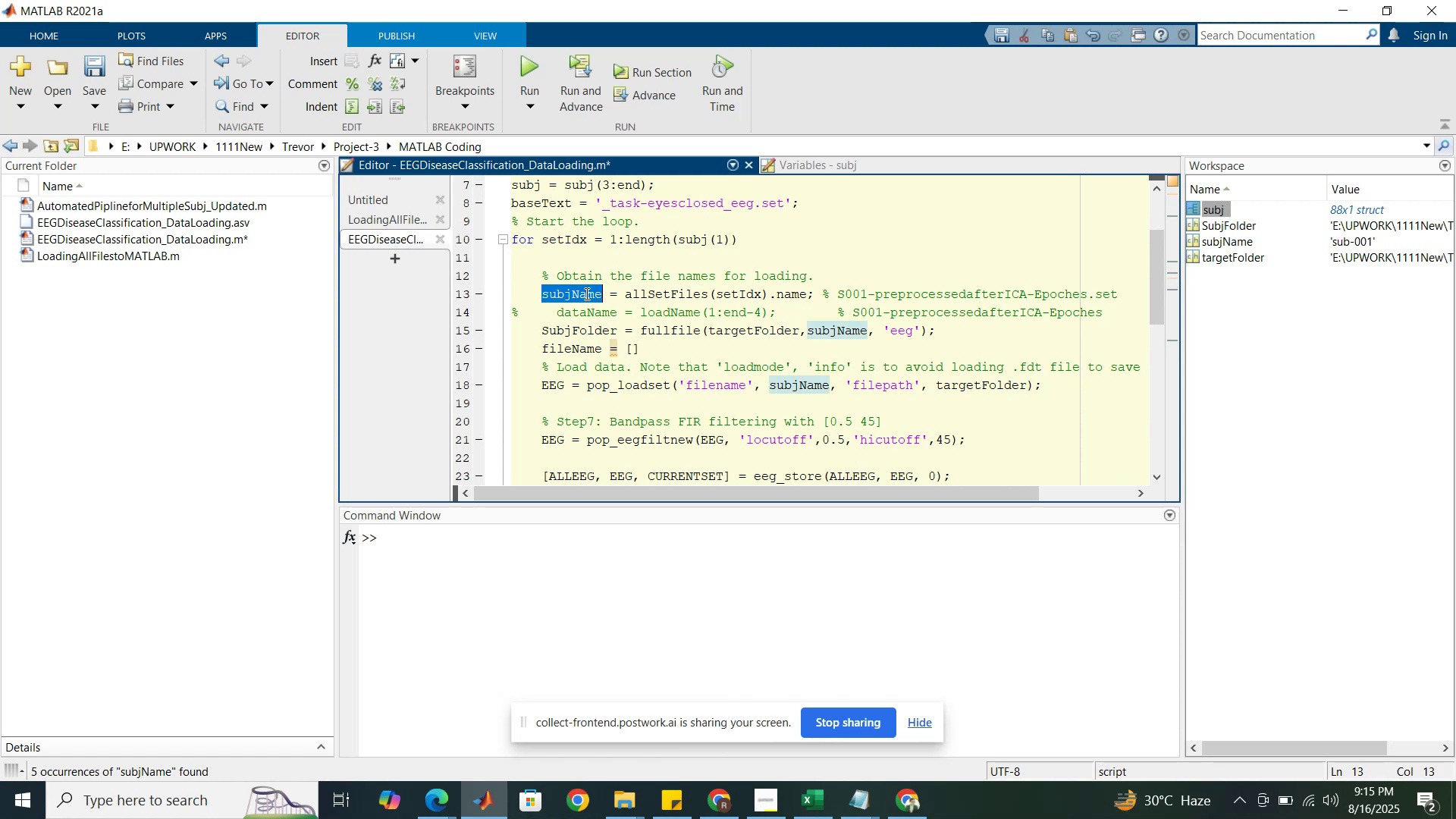 
key(Control+C)
 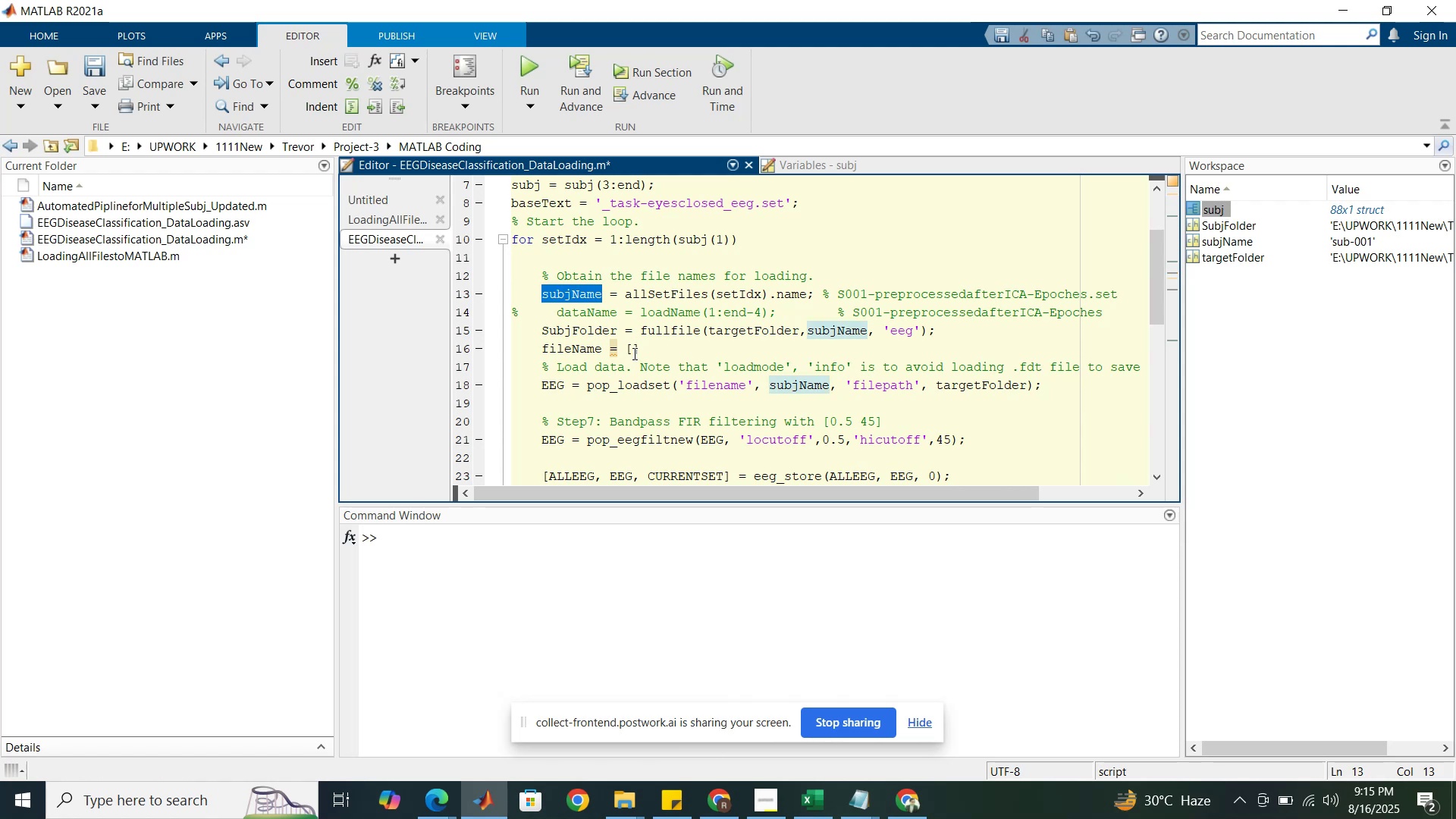 
left_click([633, 352])
 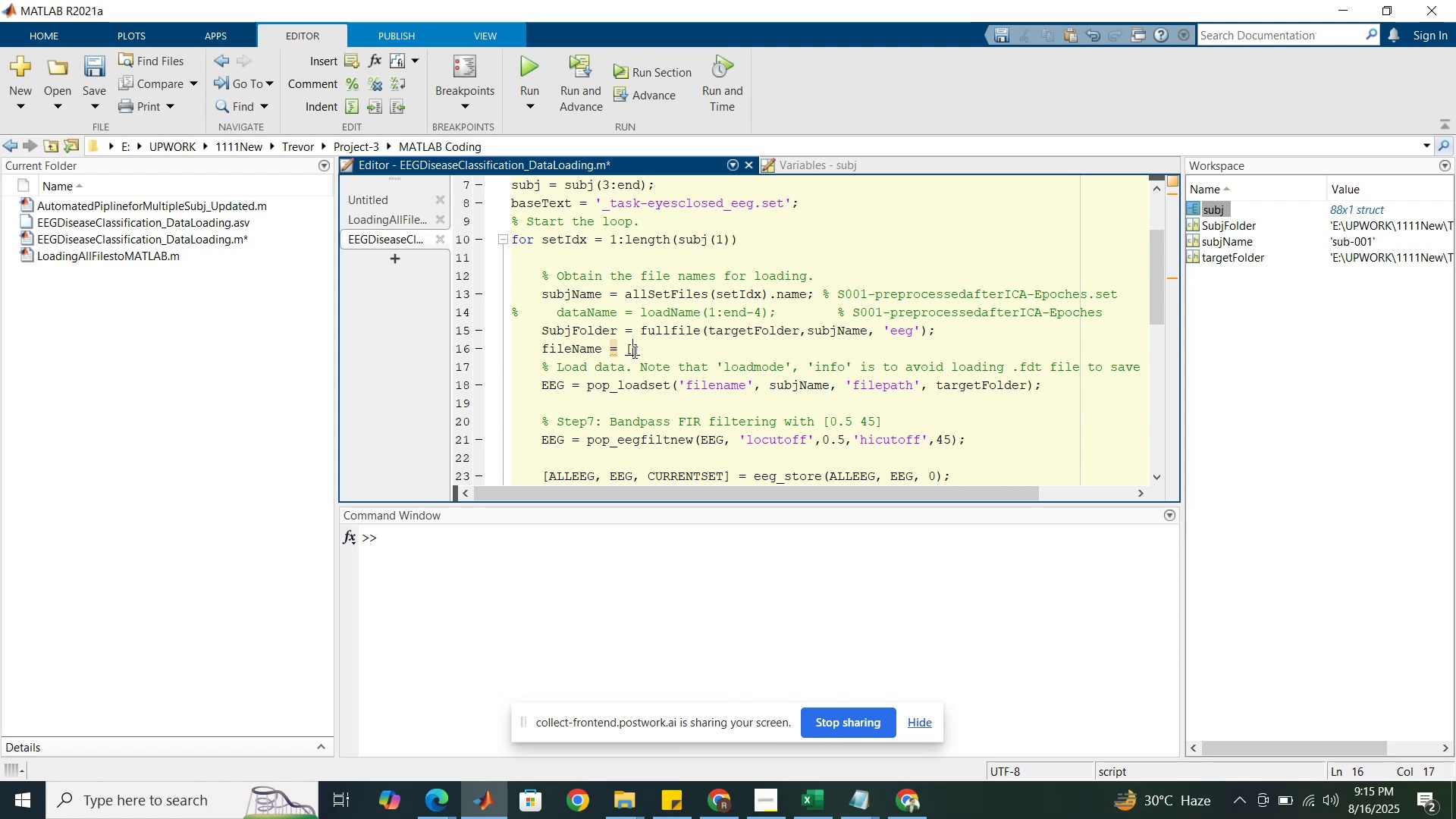 
key(Control+V)
 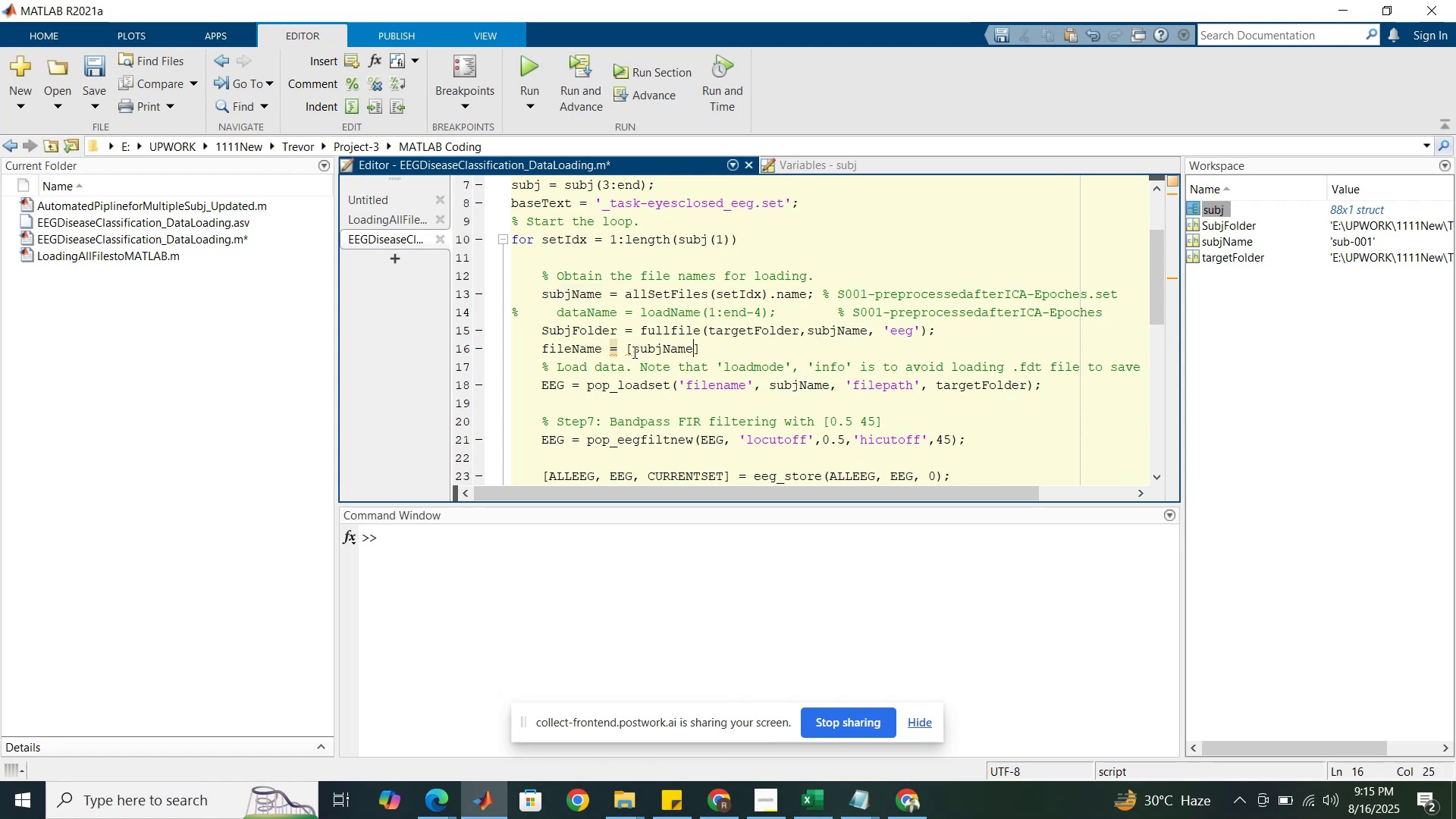 
scroll: coordinate [614, 387], scroll_direction: down, amount: 4.0
 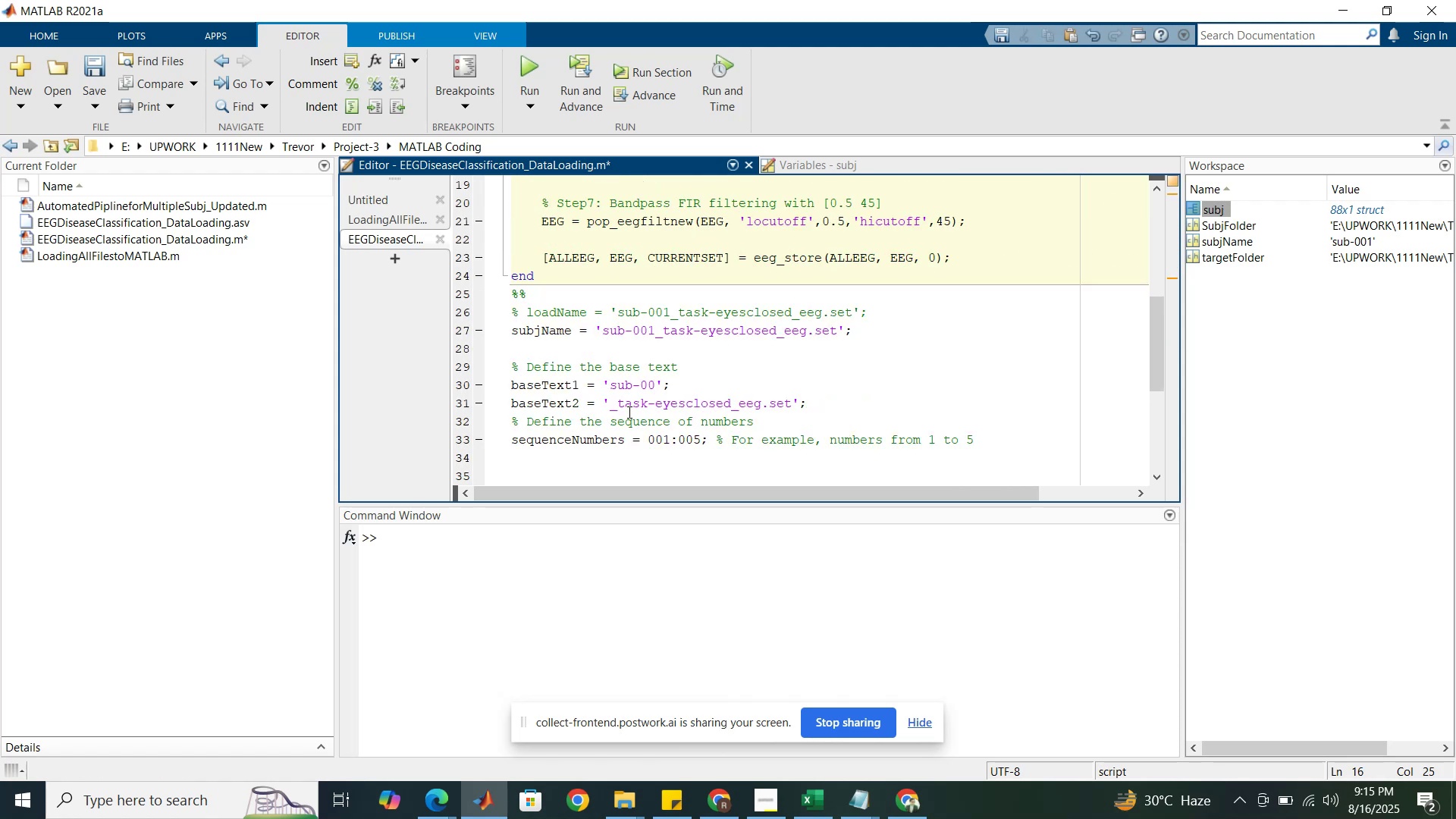 
scroll: coordinate [628, 412], scroll_direction: up, amount: 3.0
 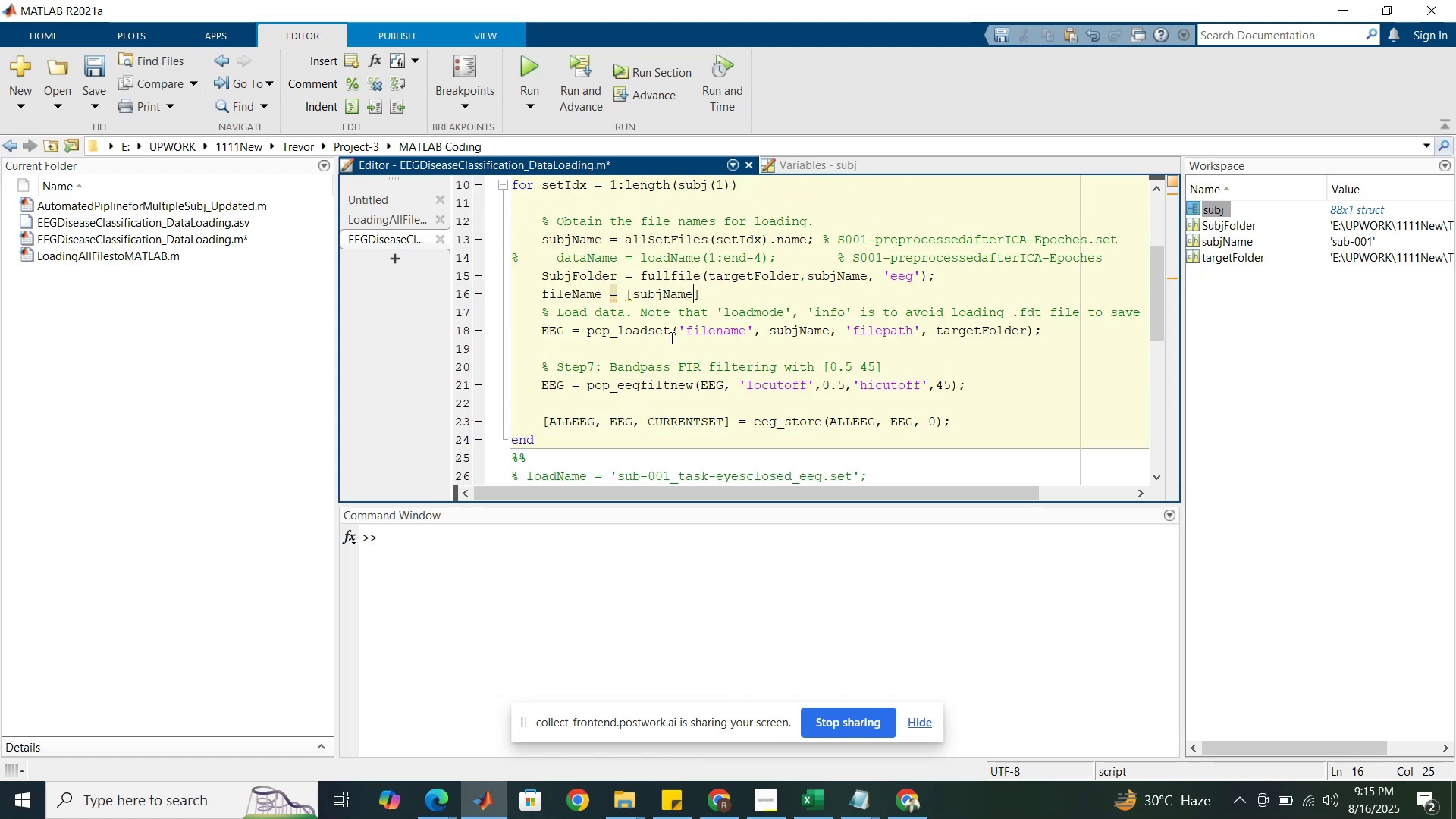 
key(Space)
 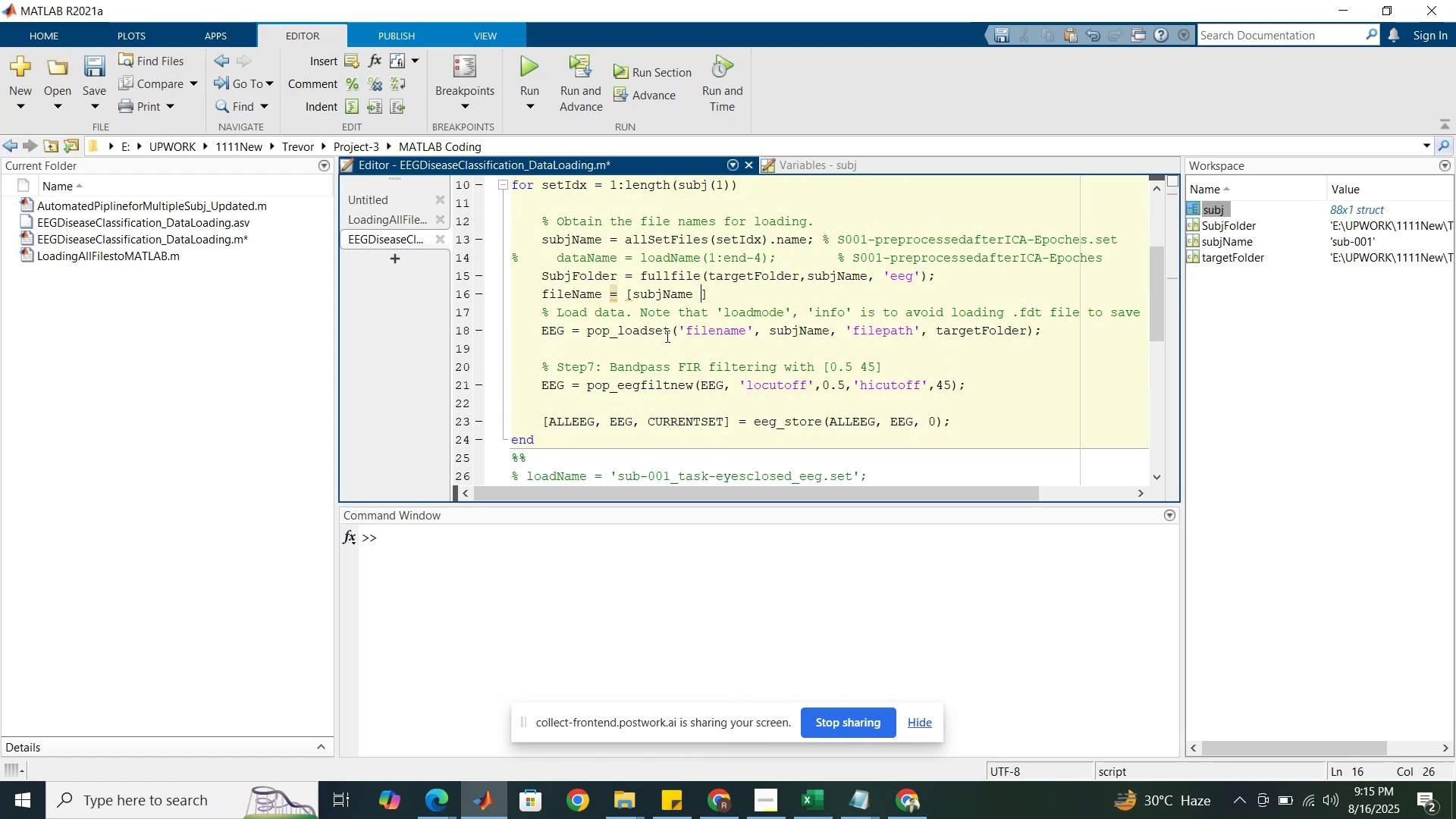 
scroll: coordinate [650, 321], scroll_direction: up, amount: 3.0
 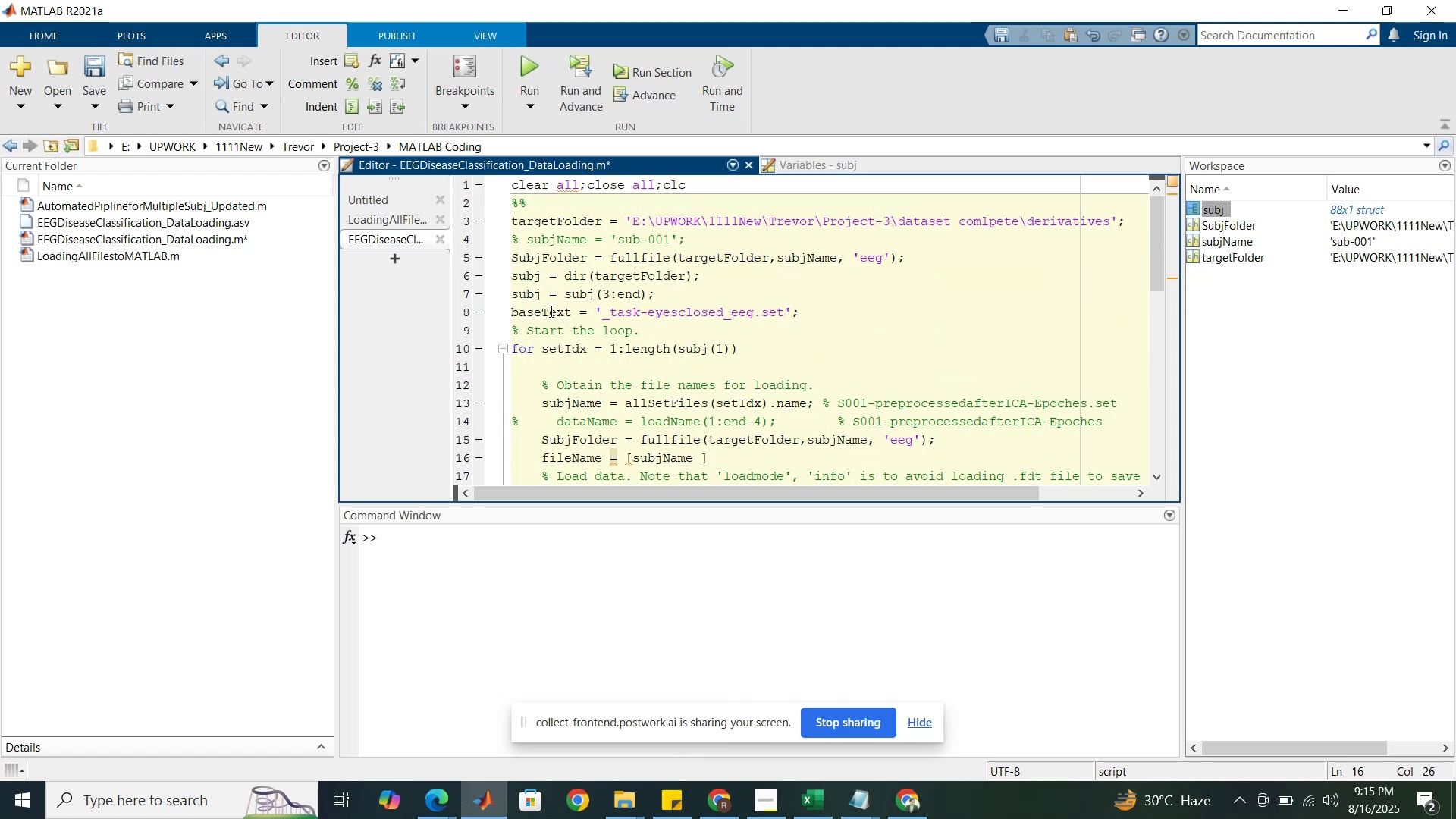 
double_click([550, 311])
 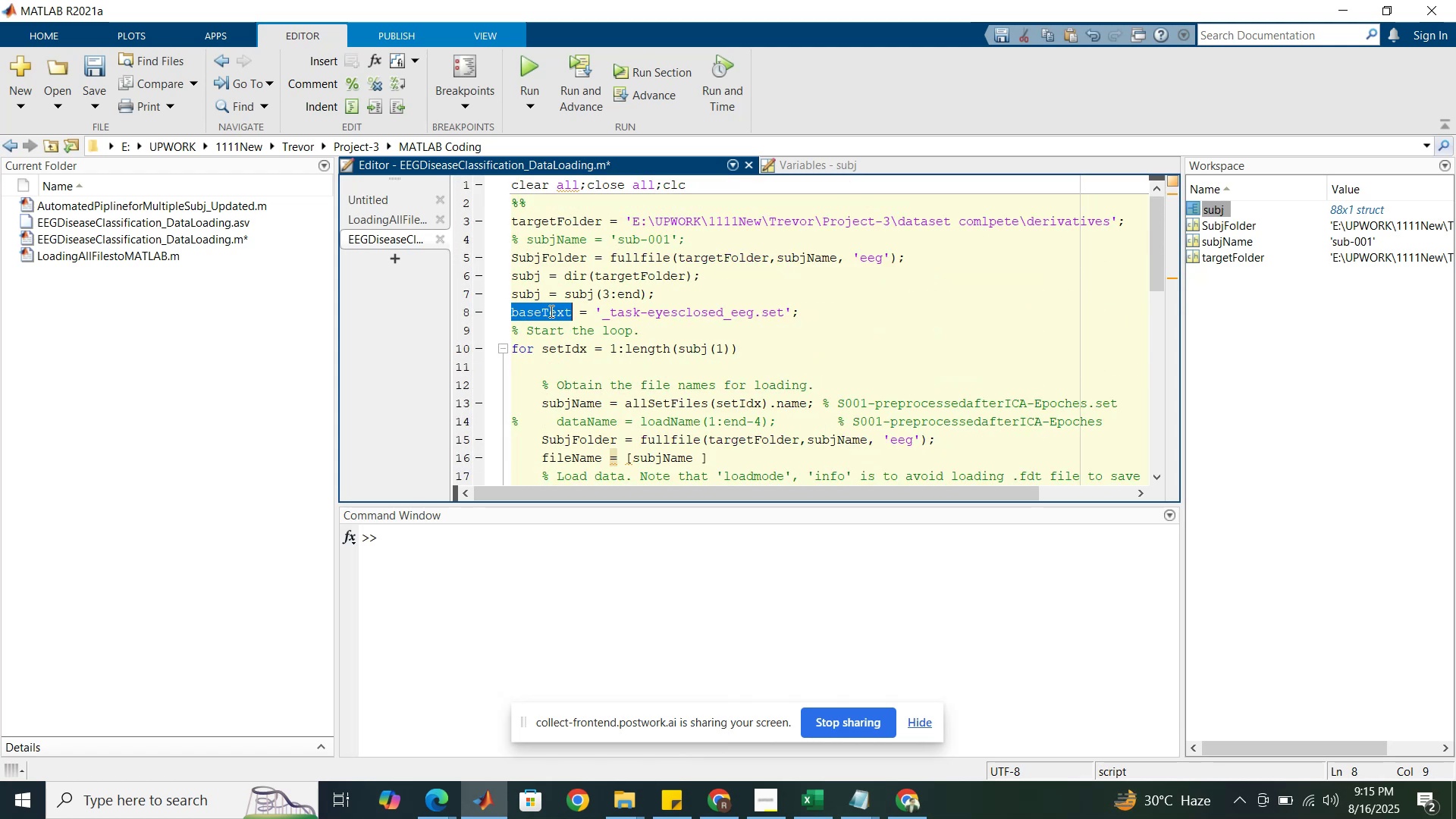 
key(Control+C)
 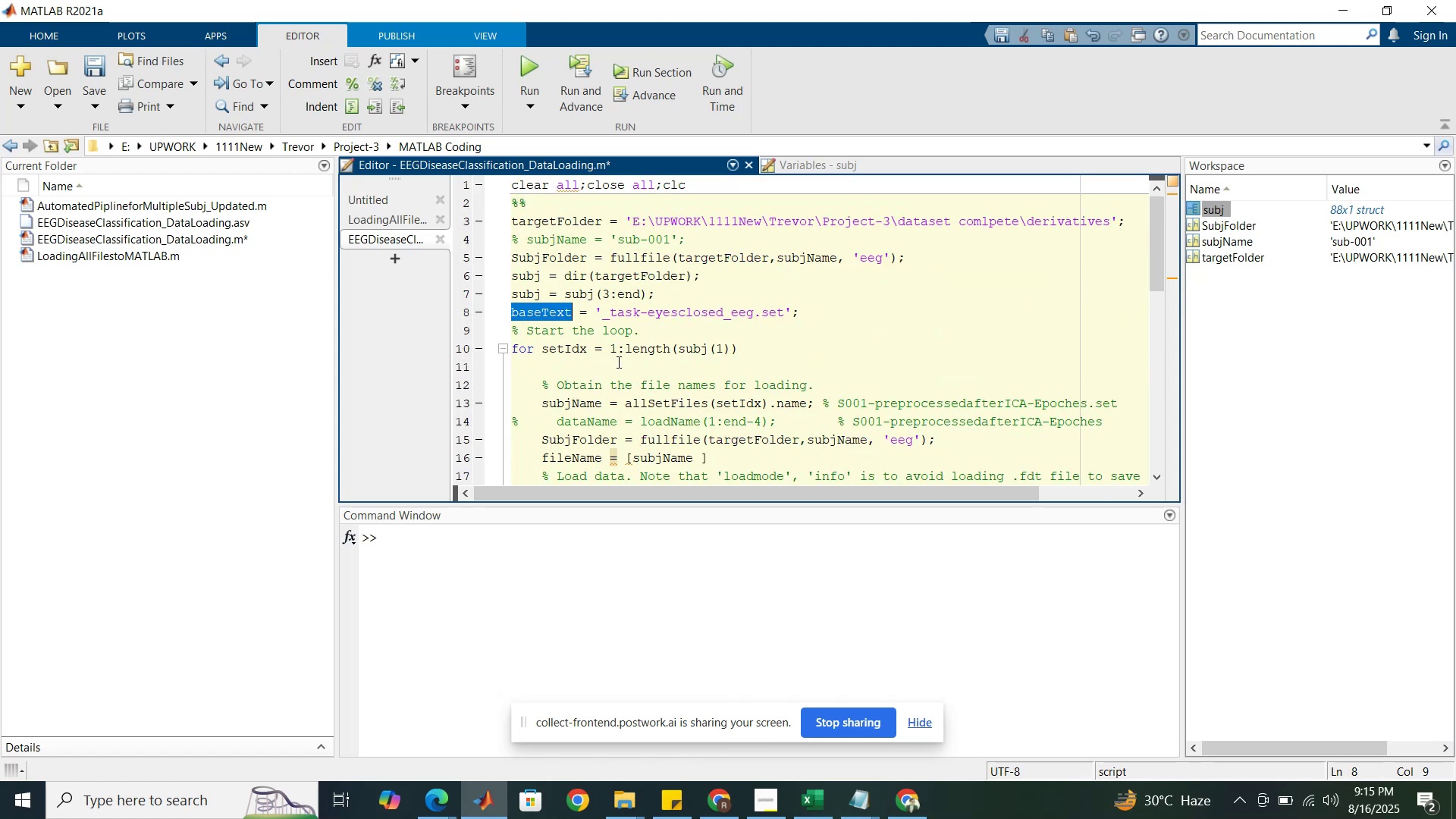 
scroll: coordinate [678, 391], scroll_direction: down, amount: 2.0
 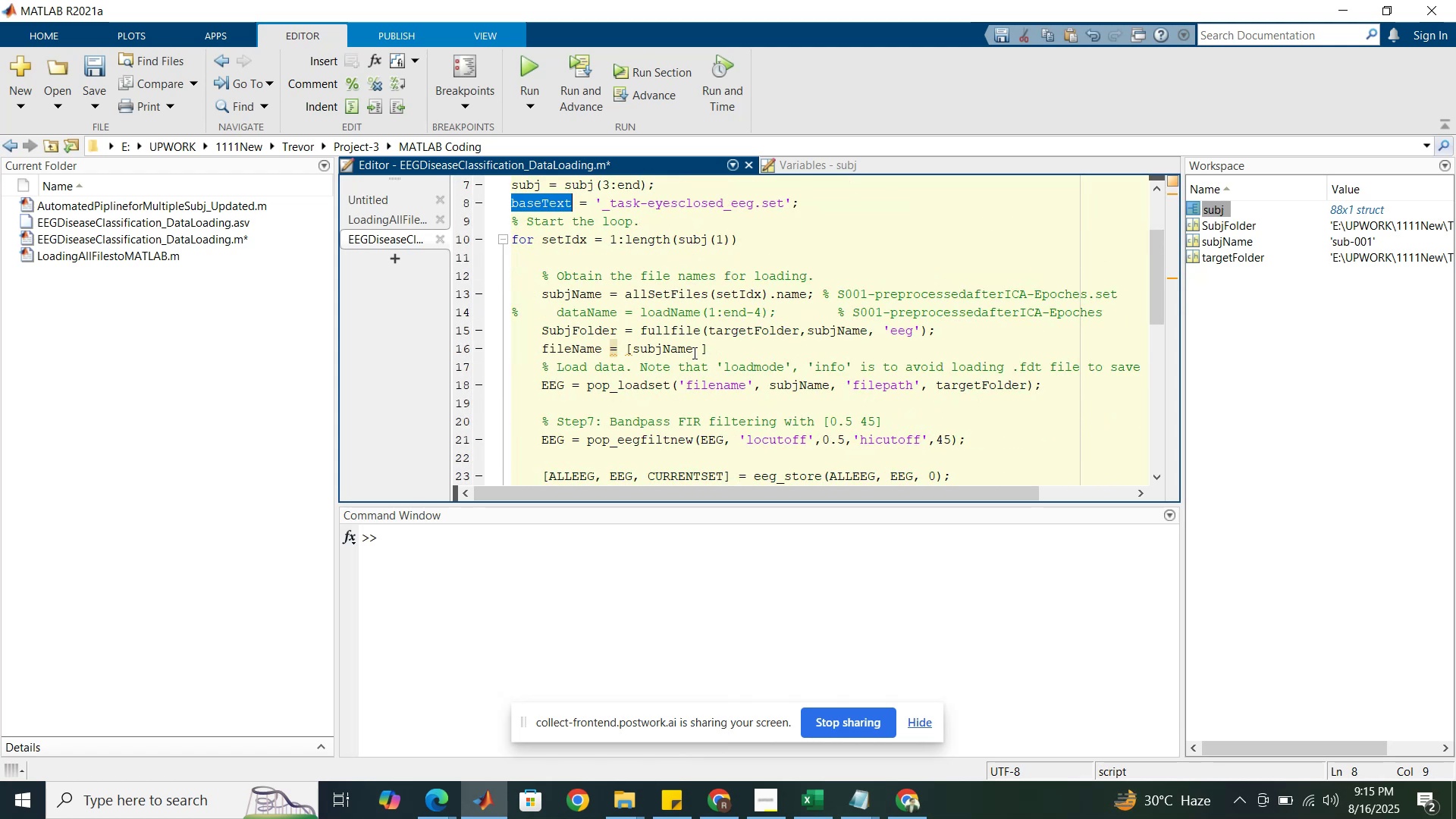 
left_click([695, 348])
 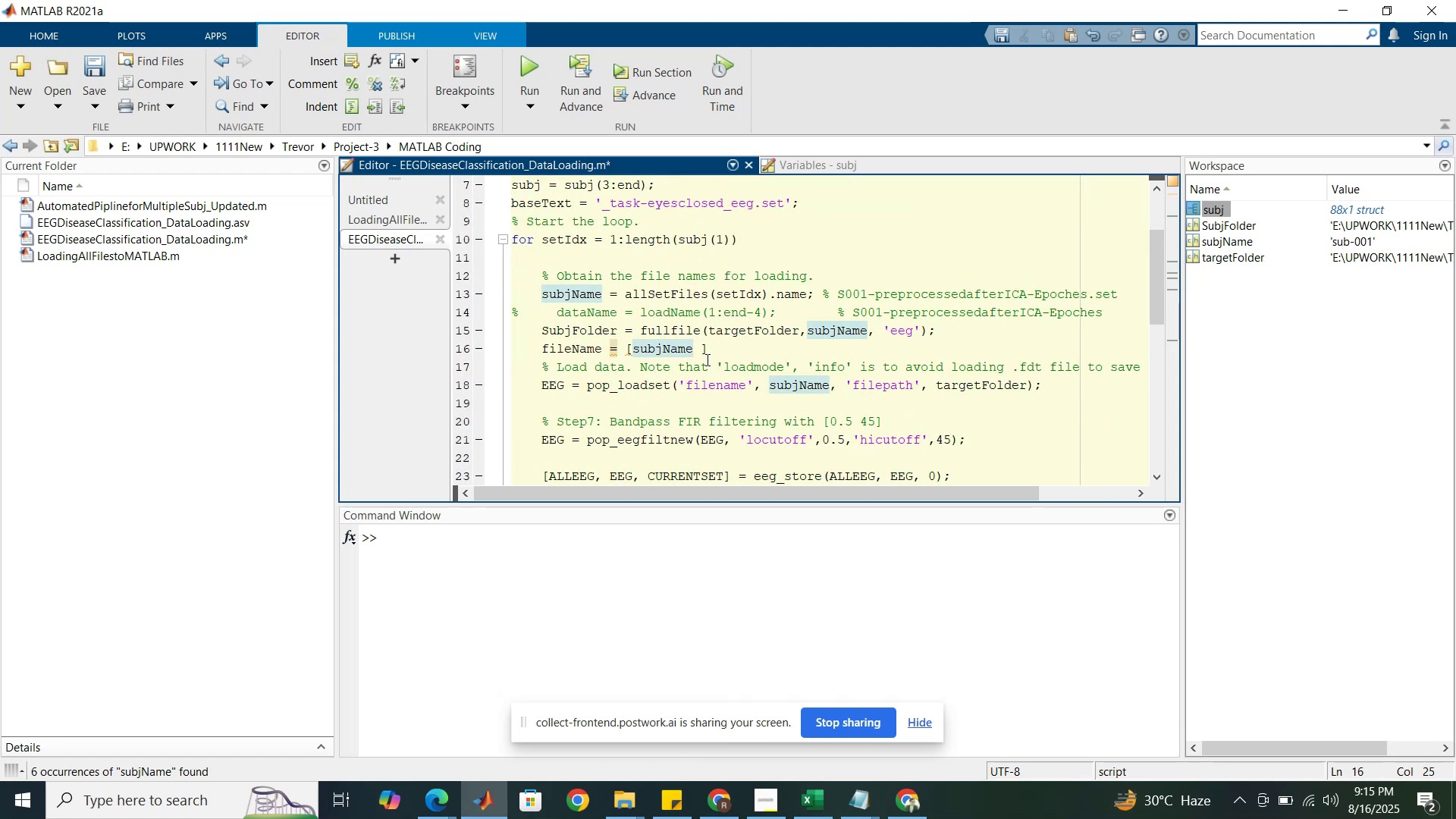 
key(Space)
 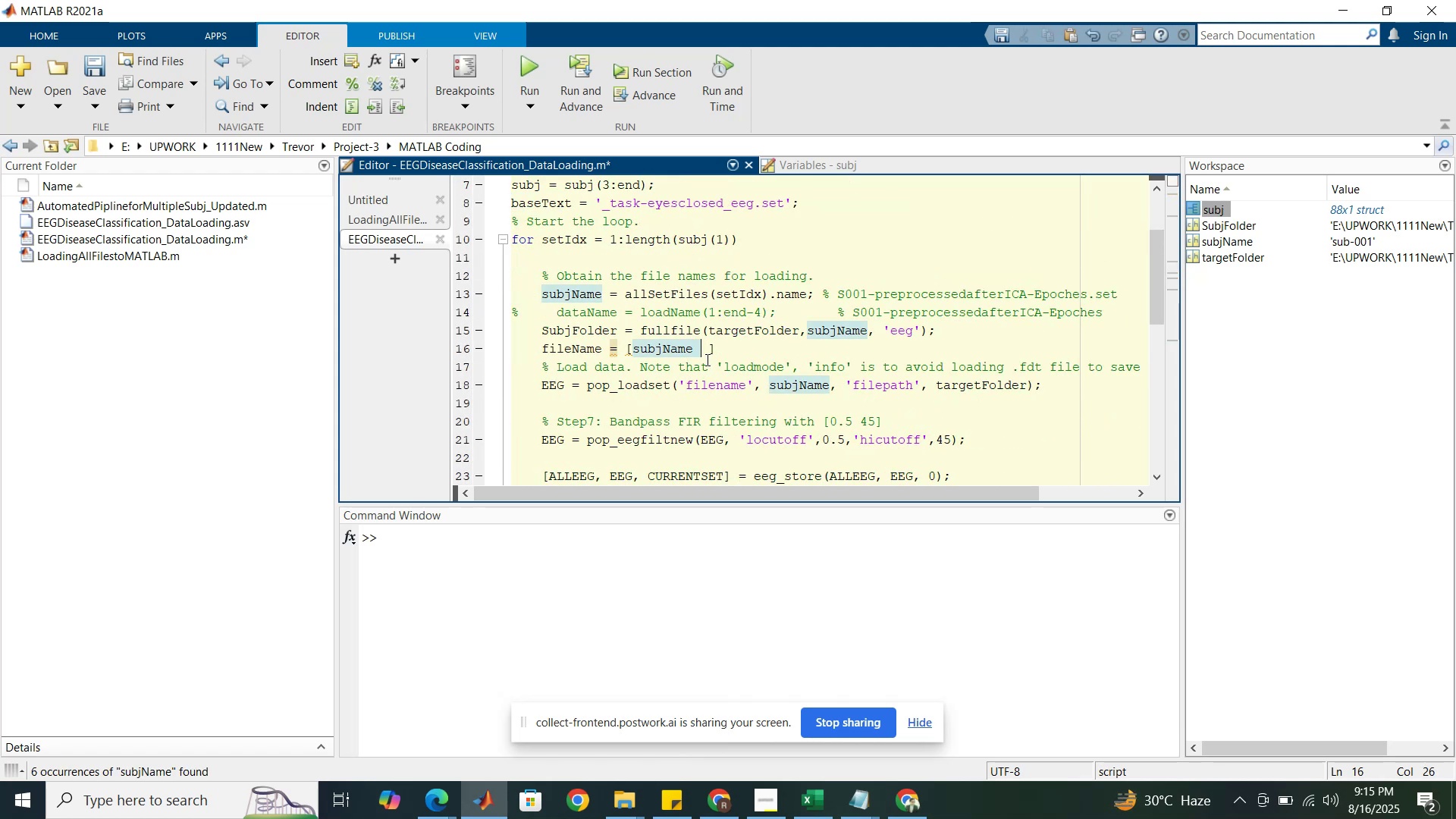 
key(Control+V)
 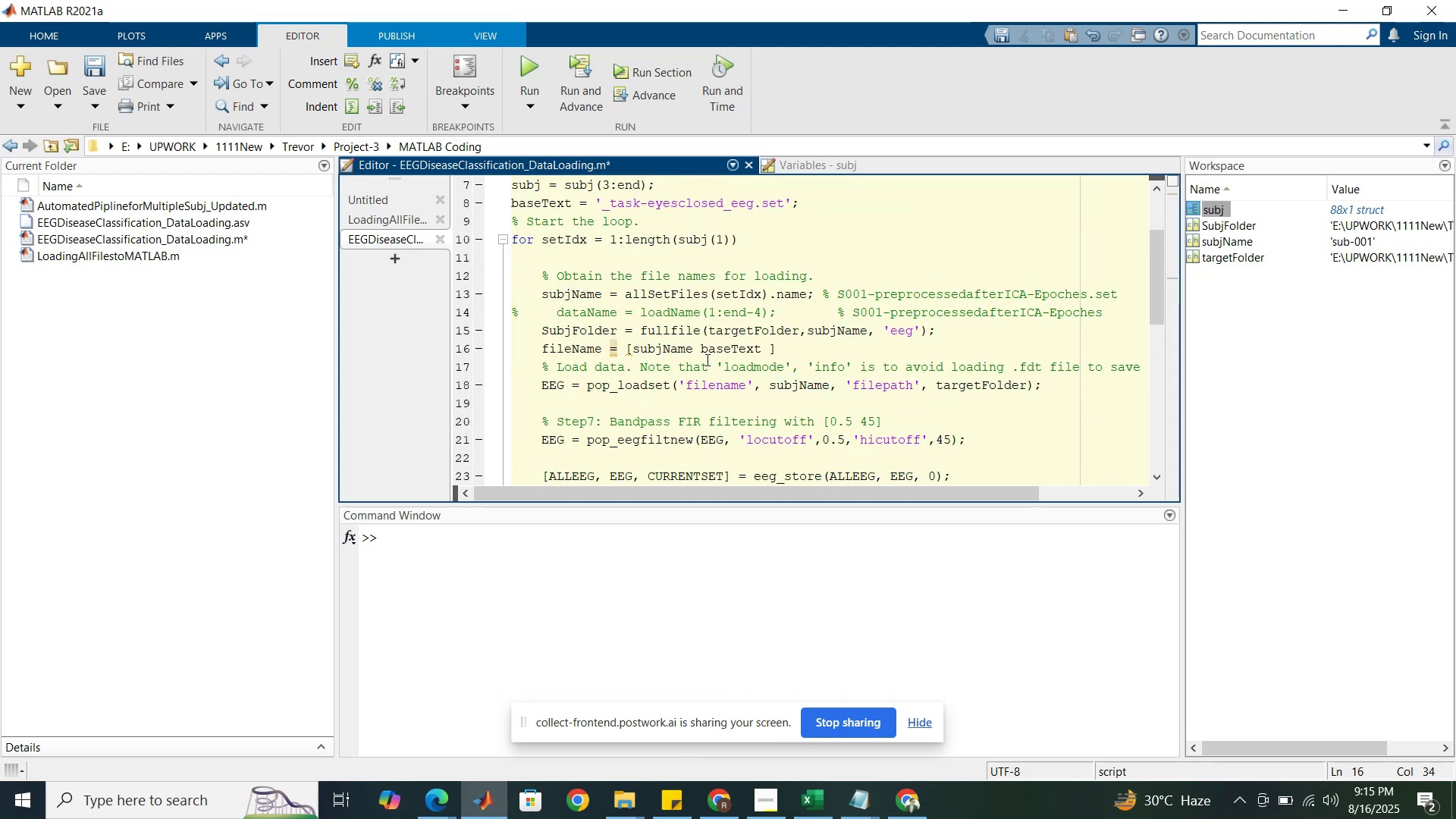 
key(Delete)
 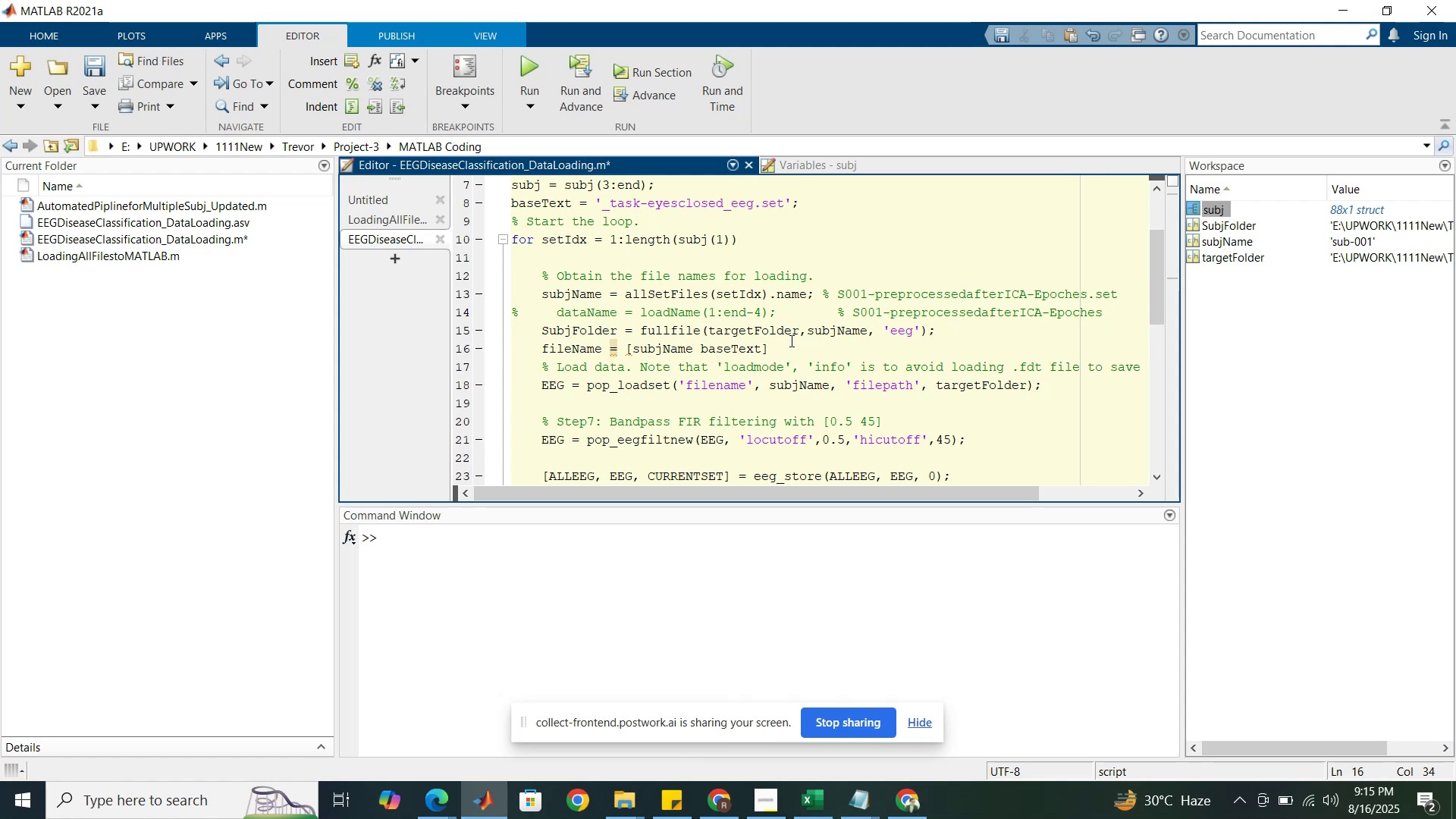 
left_click([791, 347])
 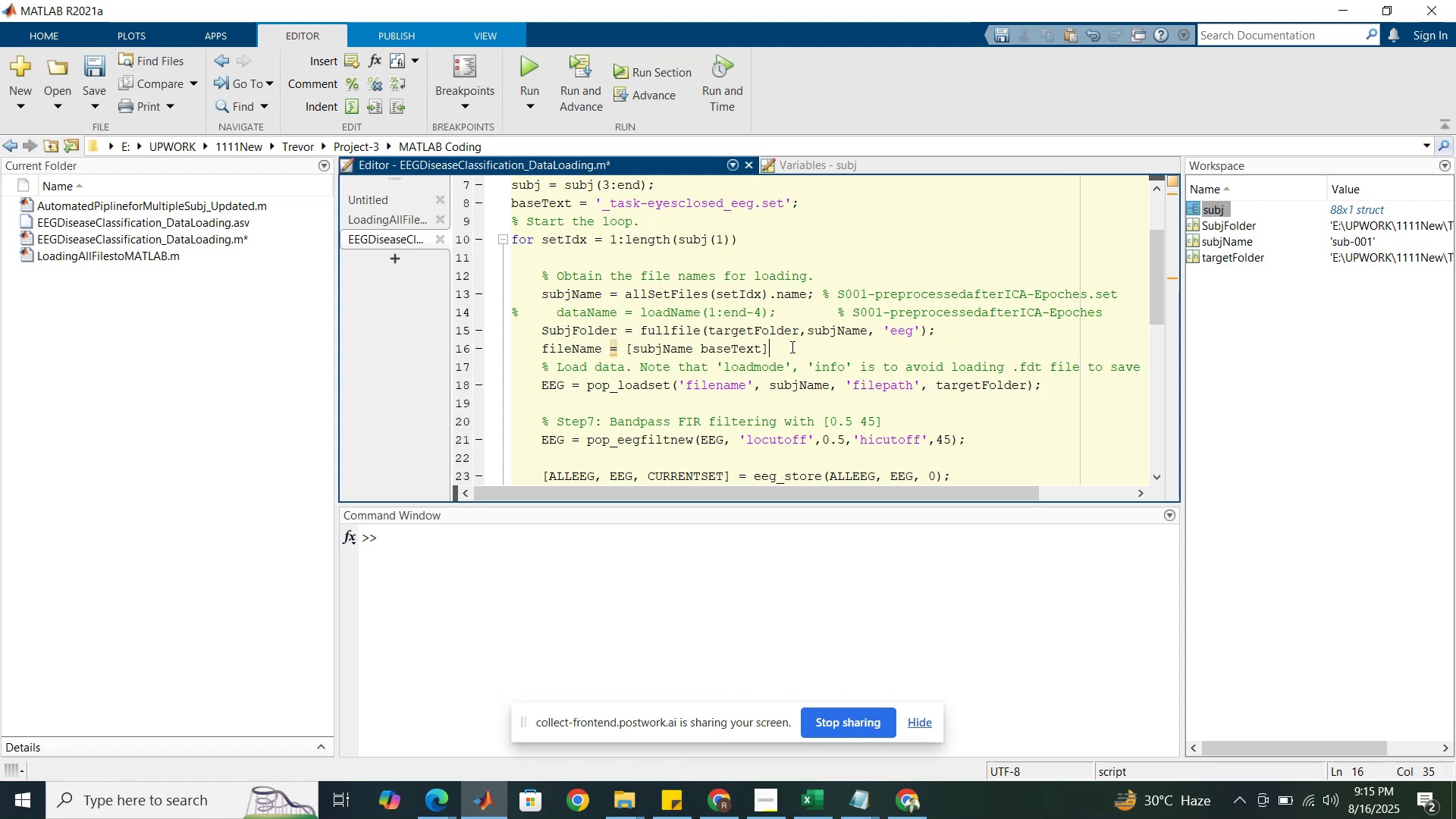 
key(Semicolon)
 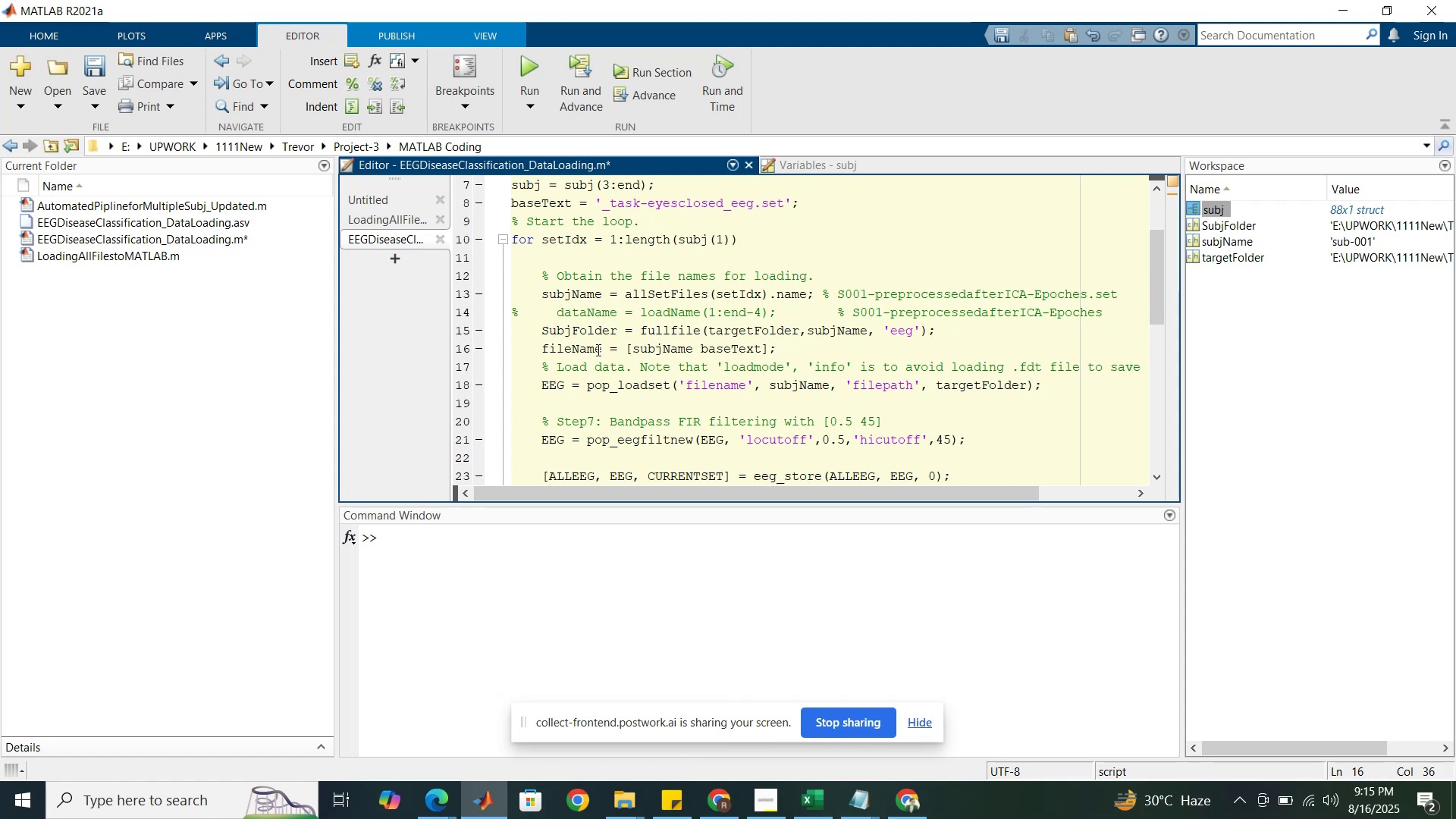 
double_click([594, 349])
 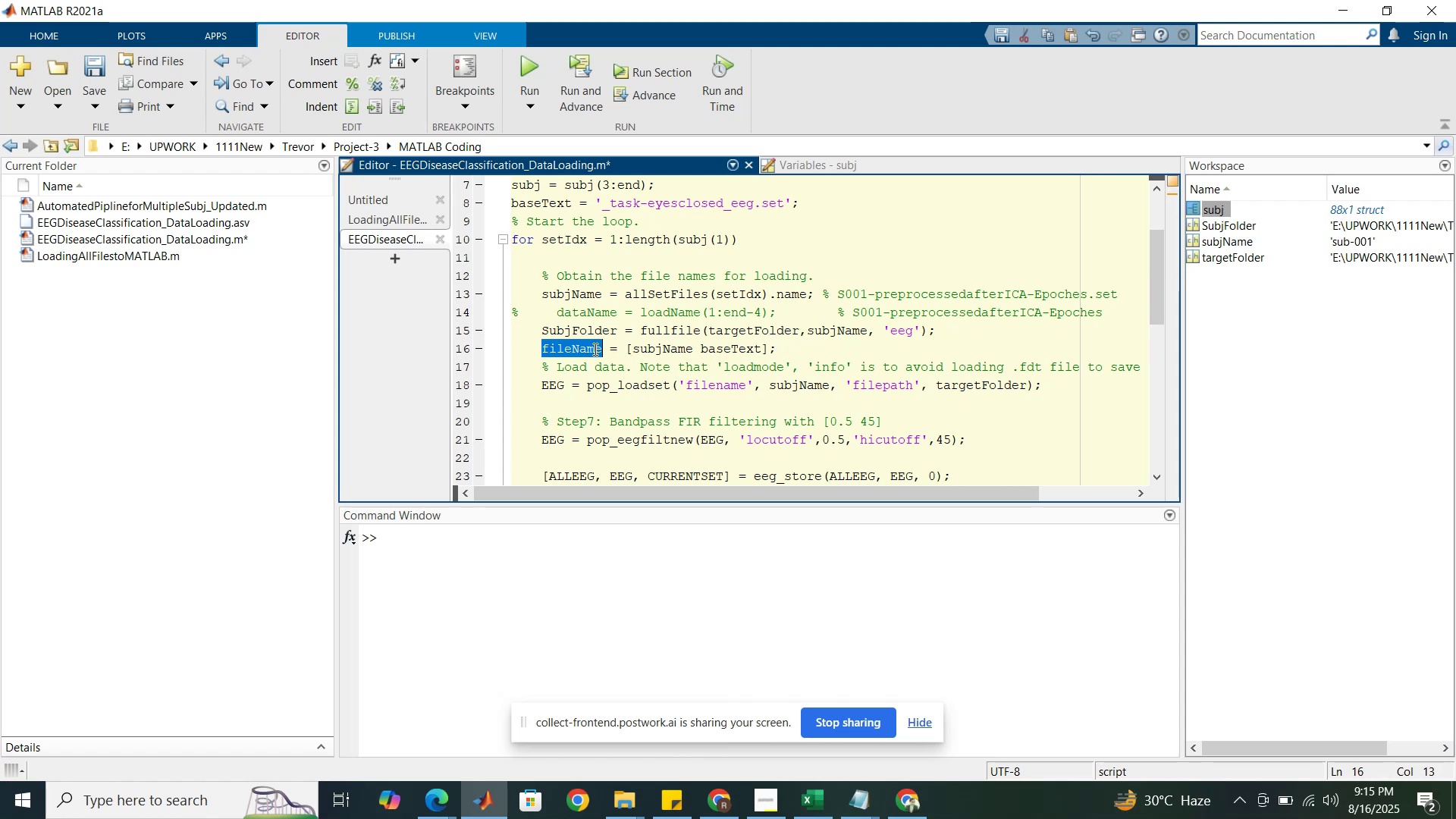 
key(Control+C)
 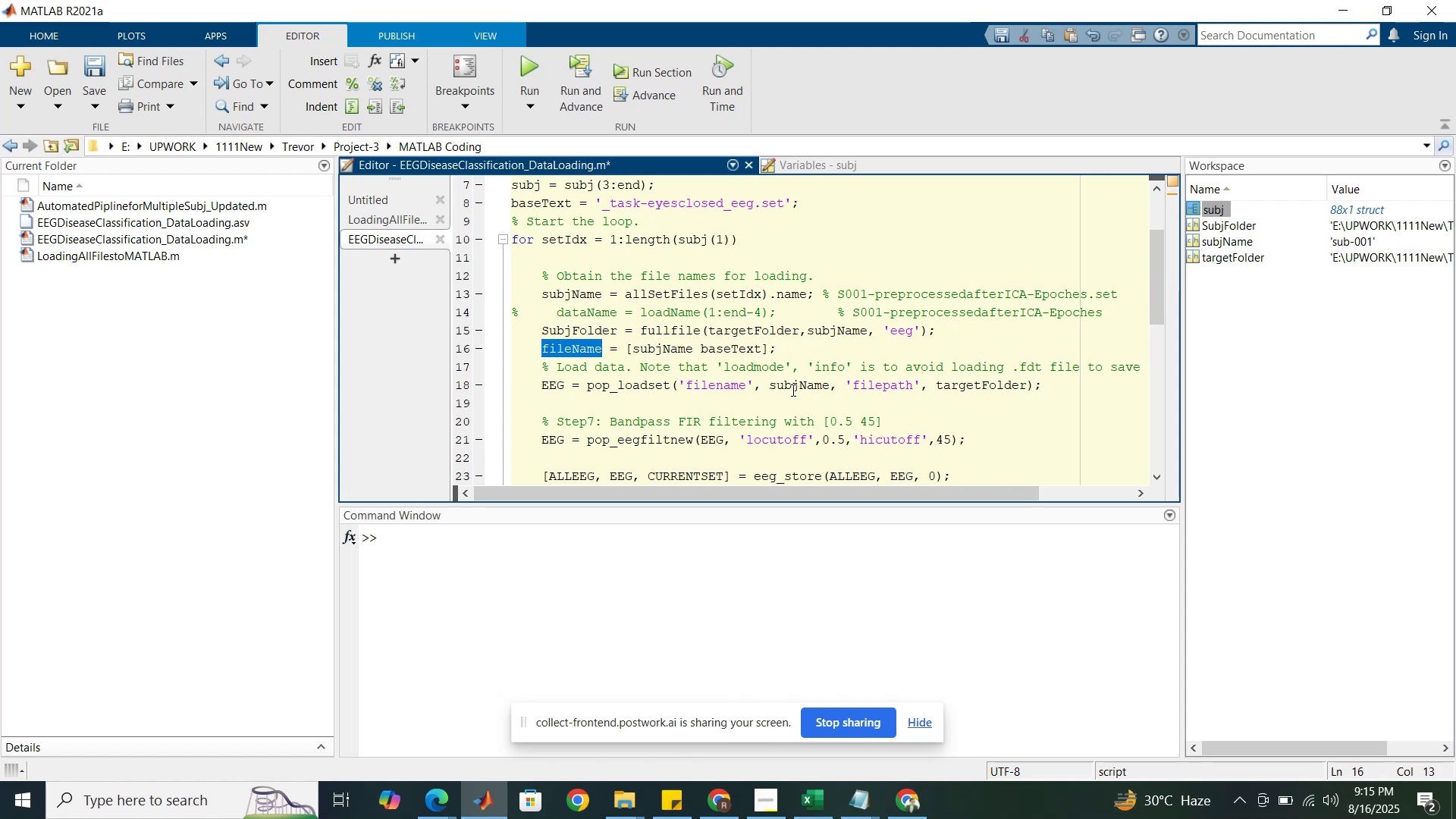 
double_click([792, 390])
 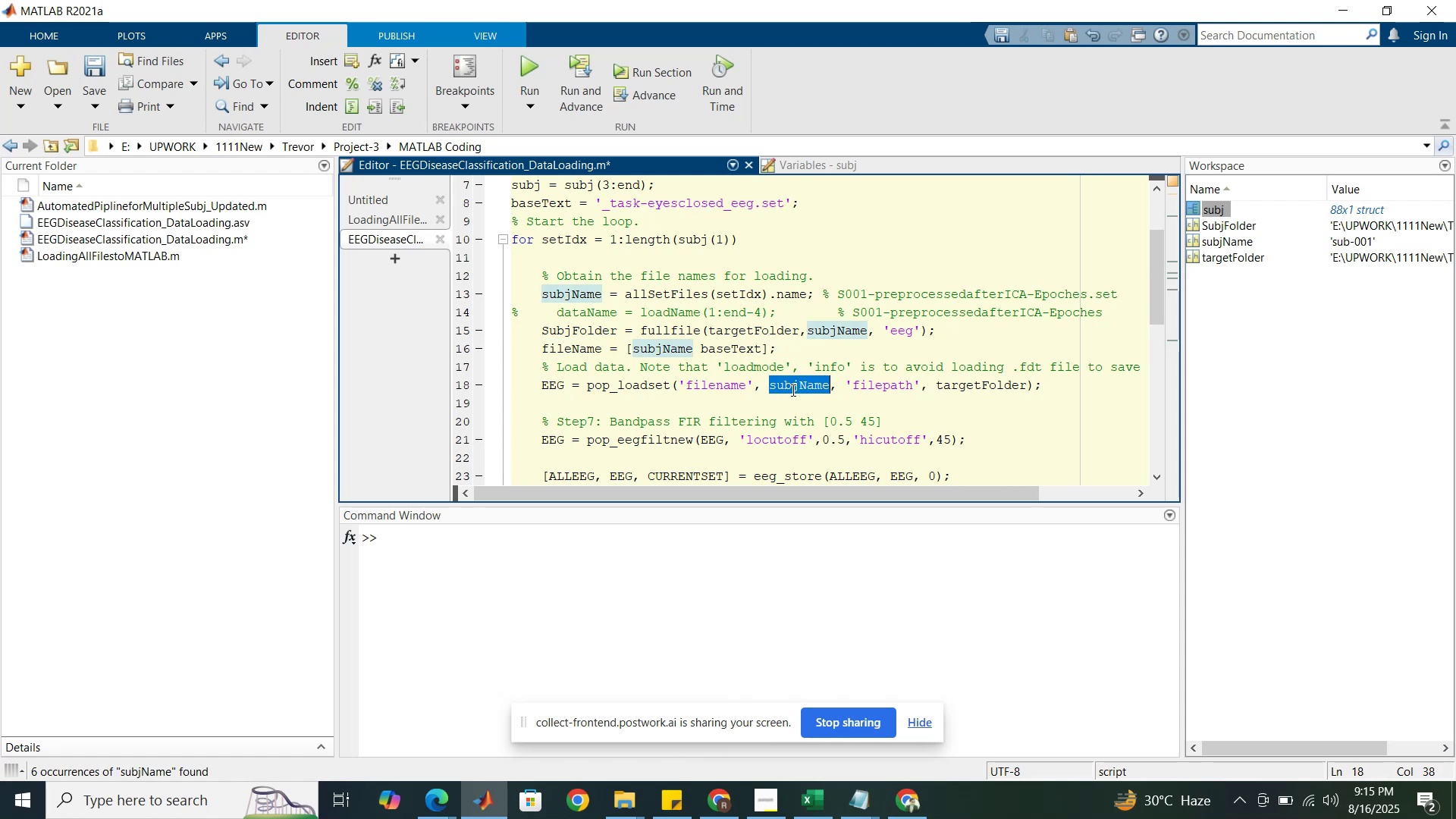 
key(Control+V)
 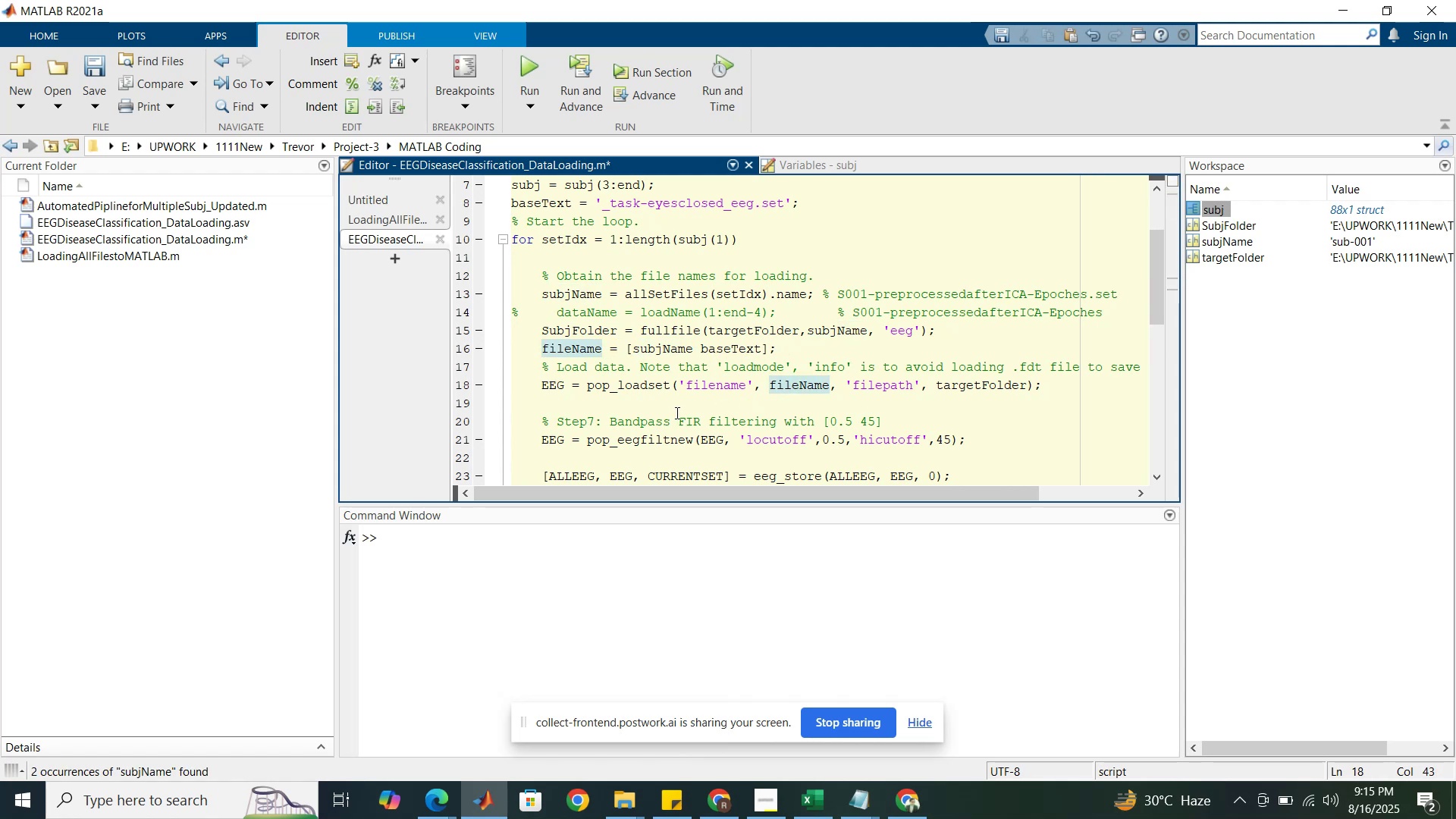 
scroll: coordinate [666, 413], scroll_direction: down, amount: 2.0
 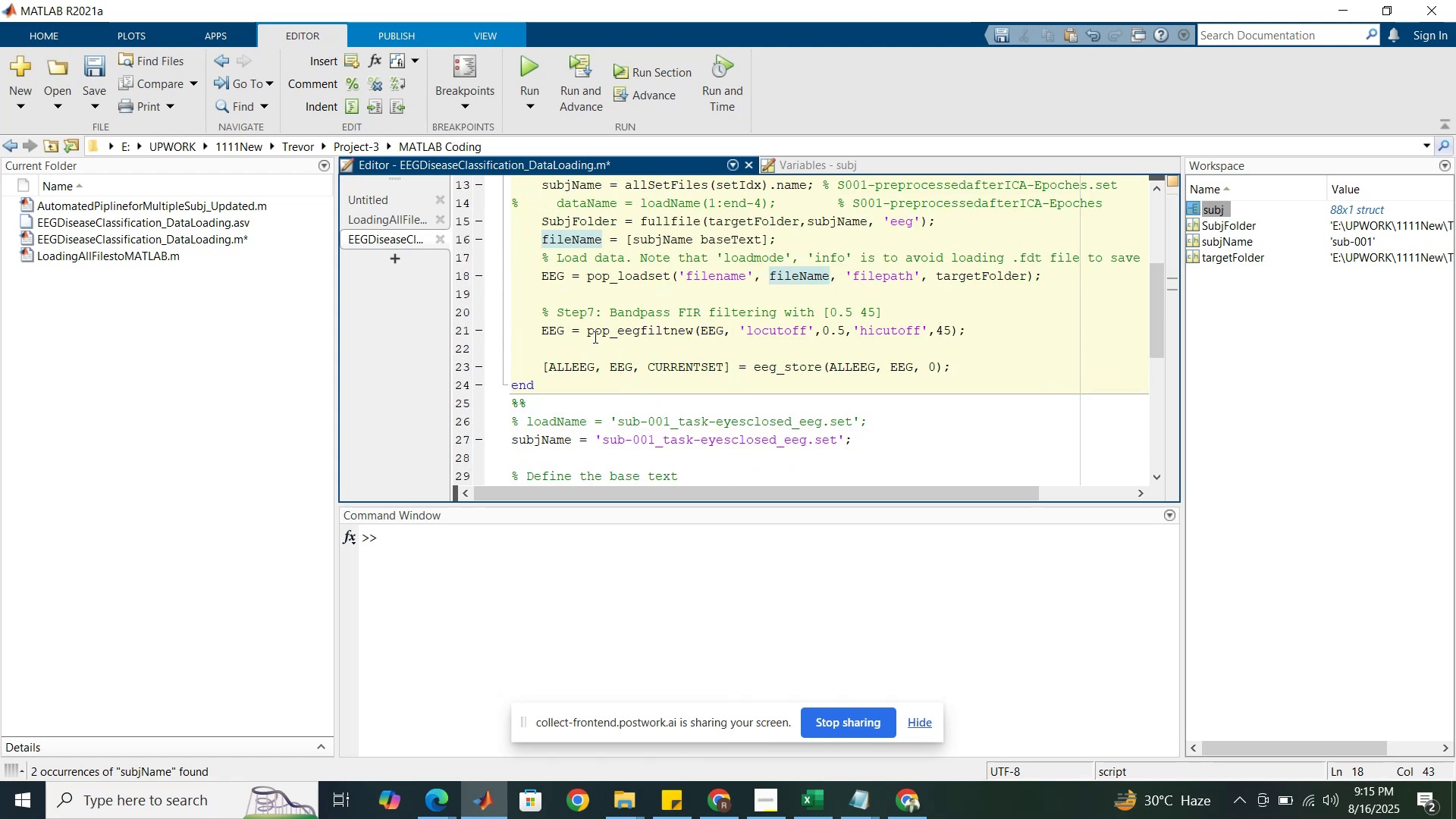 
scroll: coordinate [563, 309], scroll_direction: up, amount: 6.0
 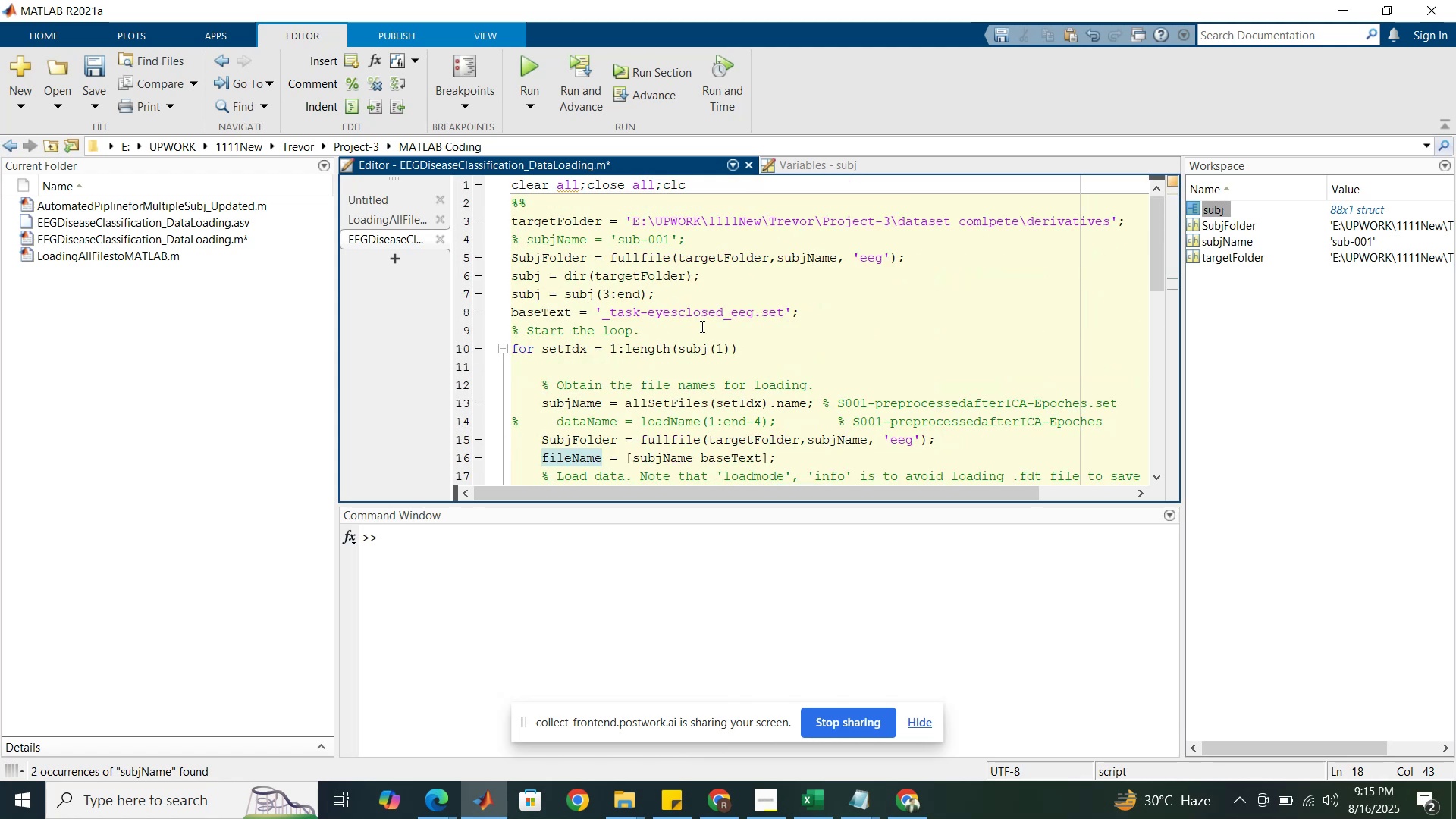 
left_click([808, 311])
 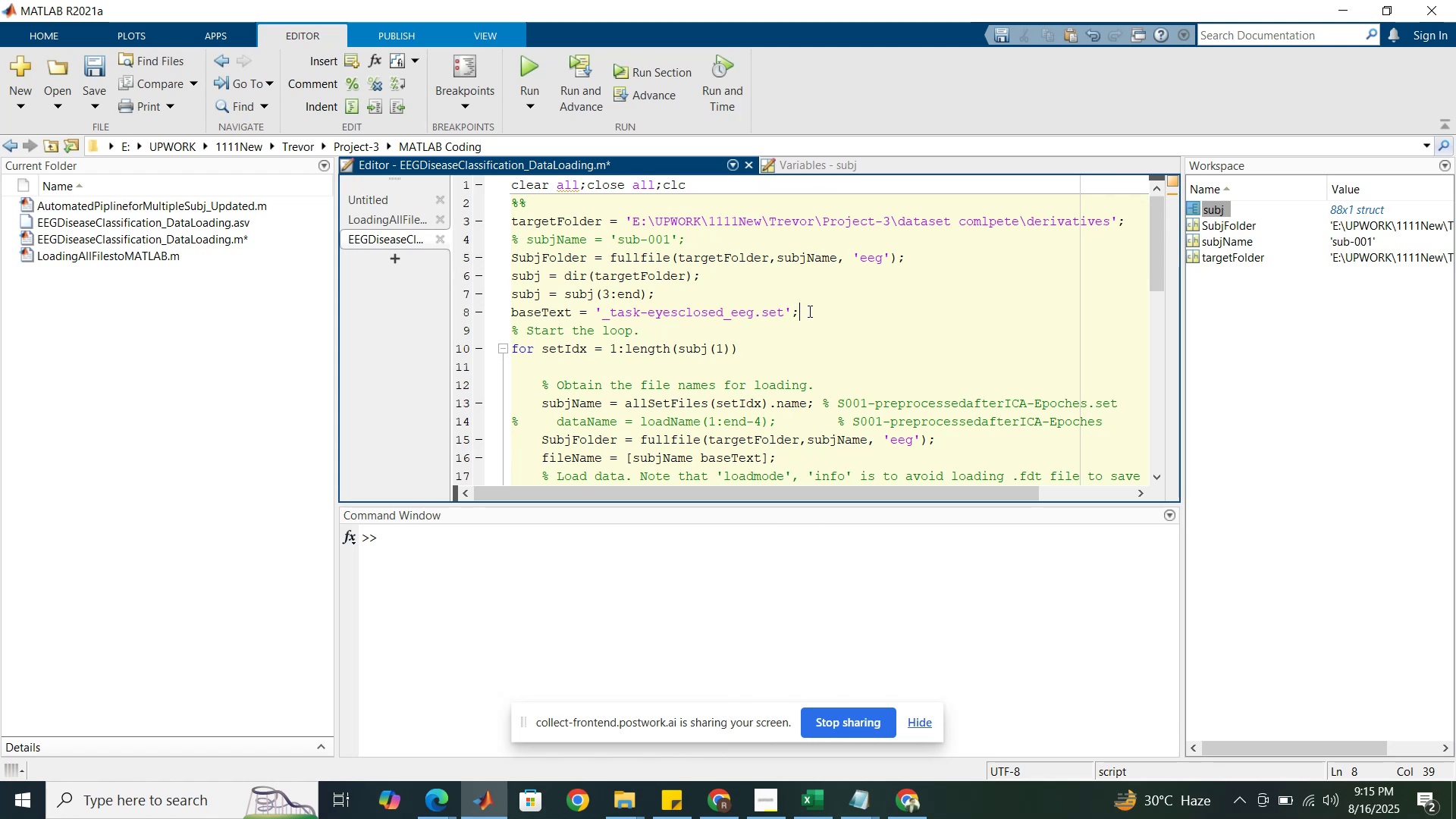 
key(Enter)
 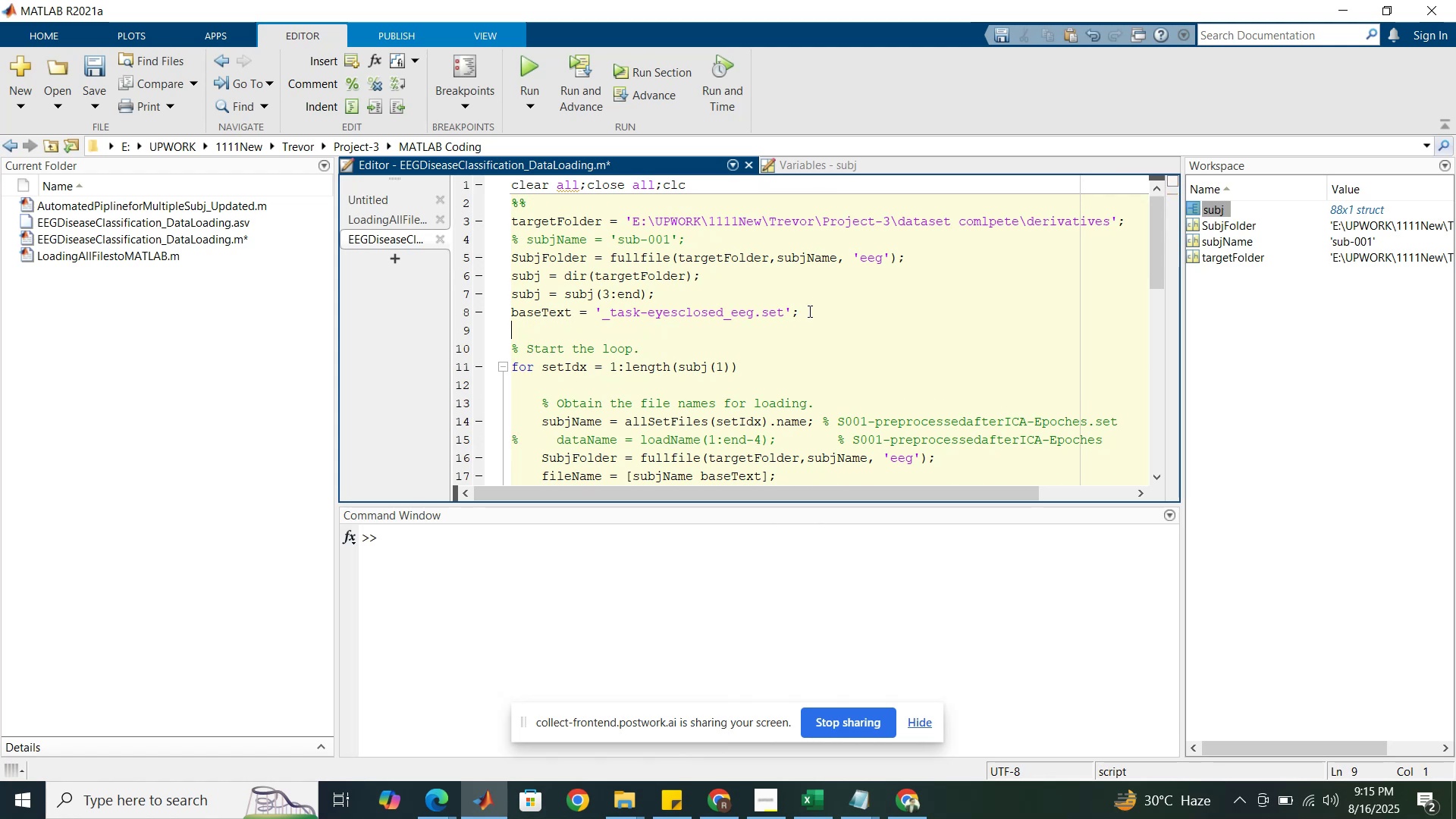 
type(%%)
 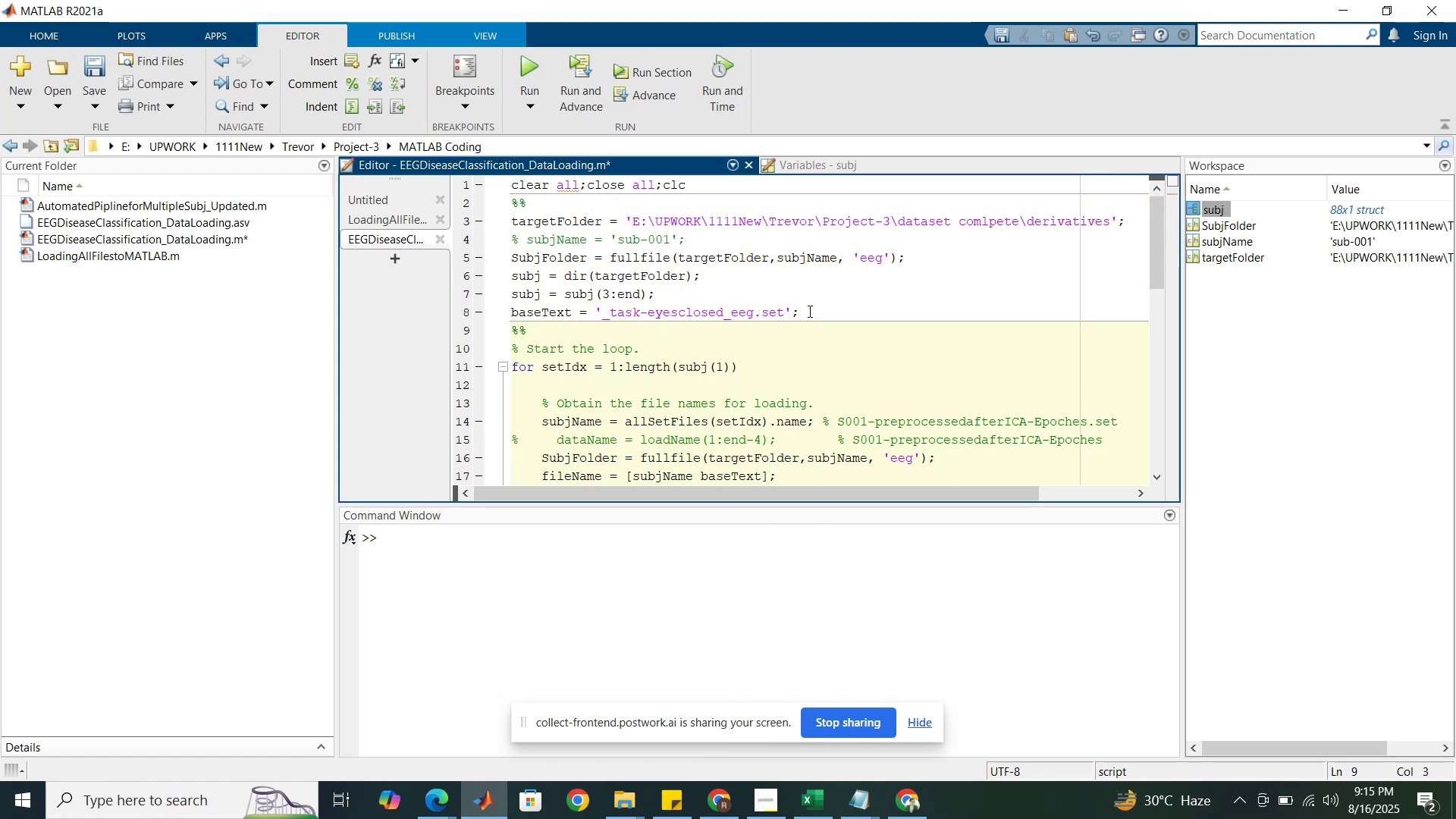 
key(Enter)
 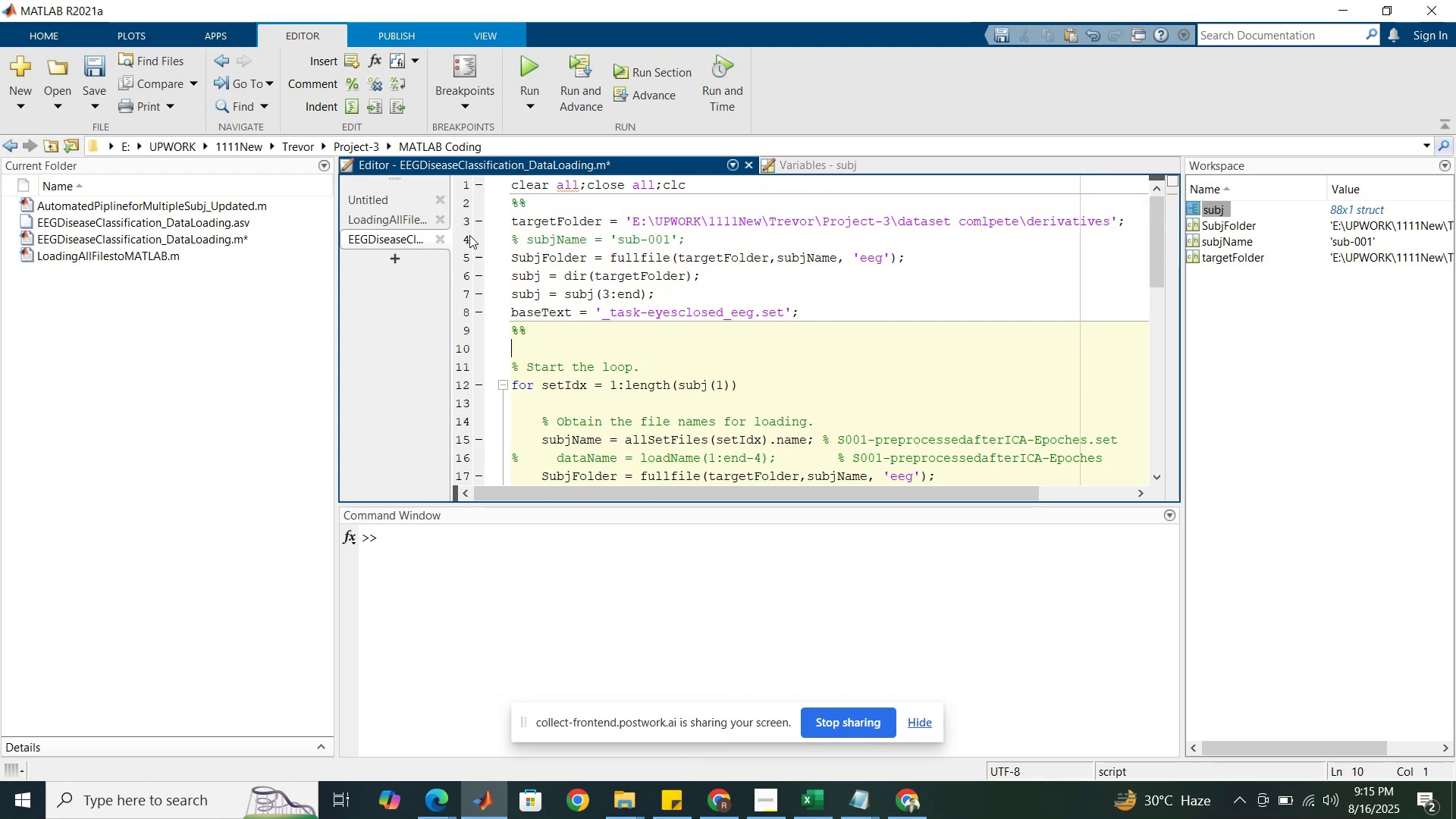 
left_click([401, 219])
 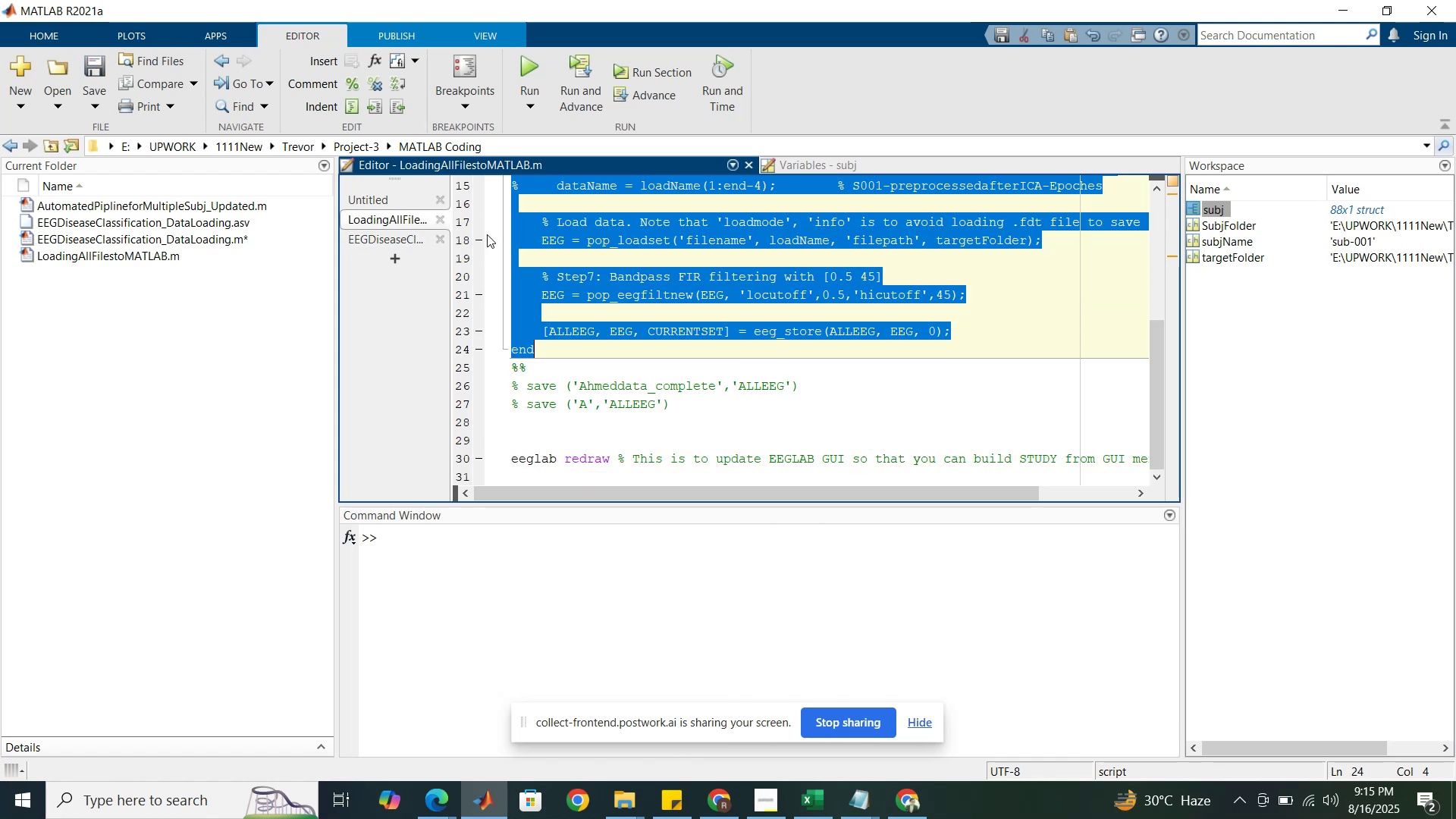 
scroll: coordinate [652, 302], scroll_direction: up, amount: 5.0
 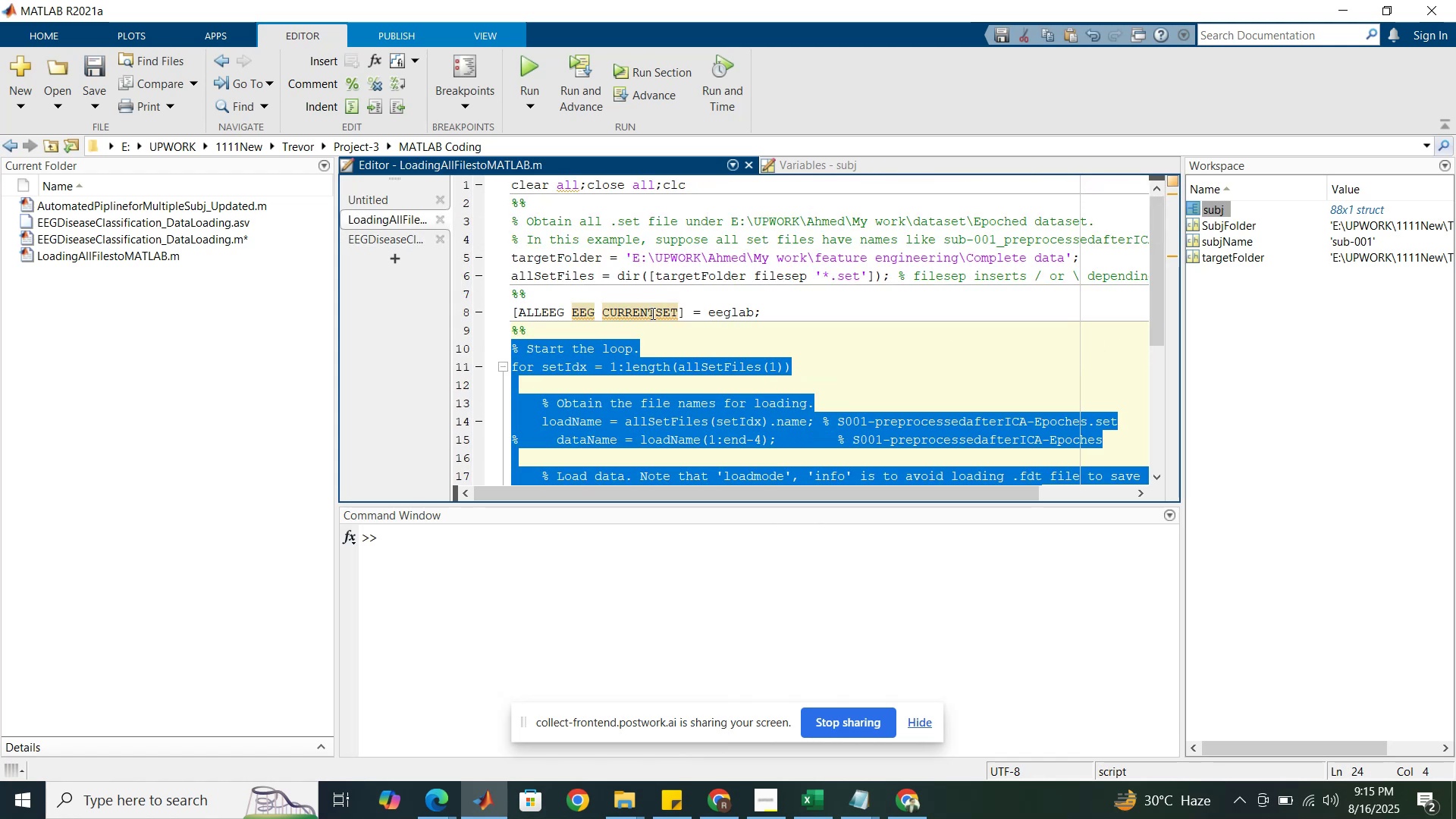 
double_click([651, 313])
 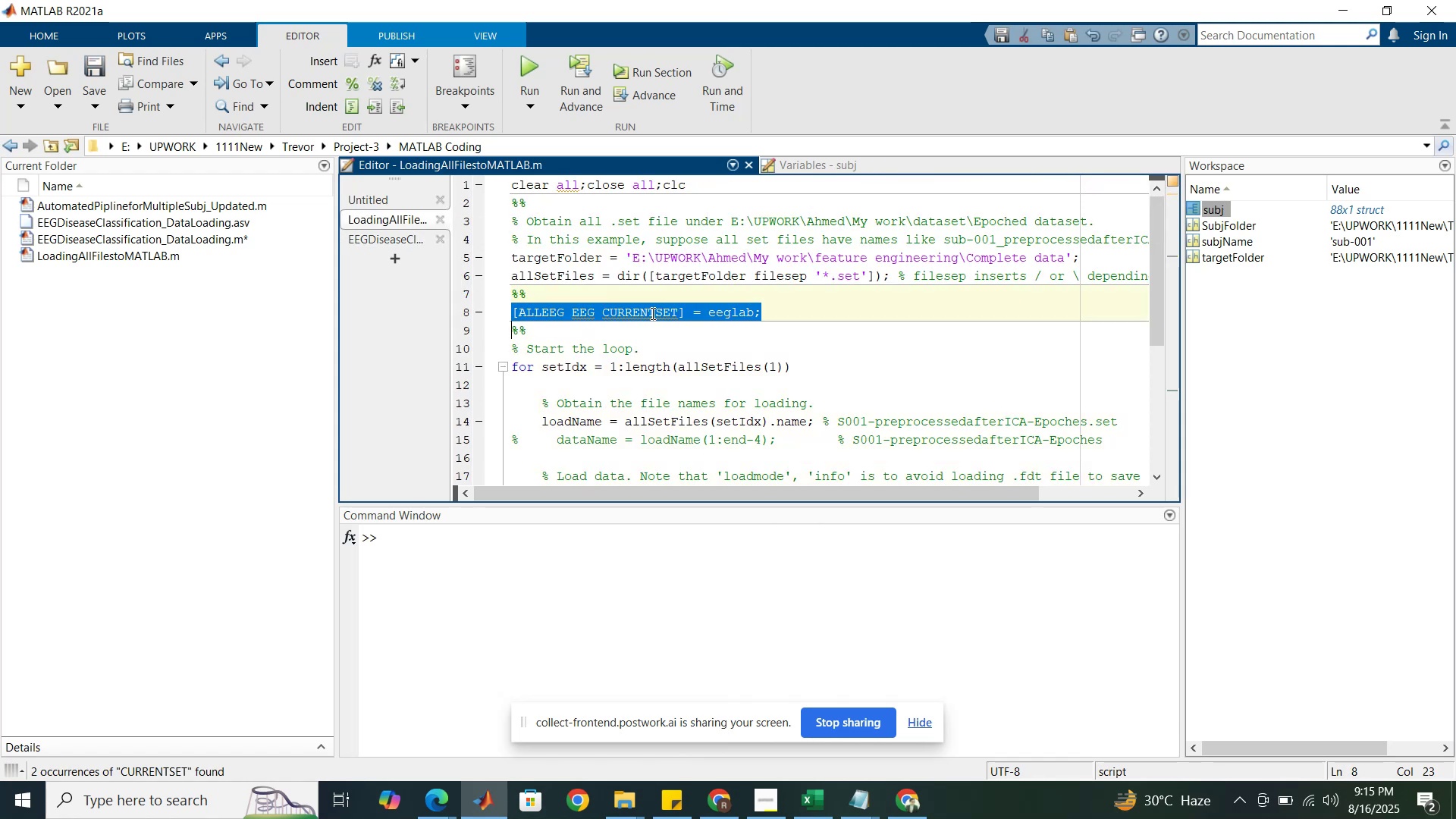 
triple_click([651, 313])
 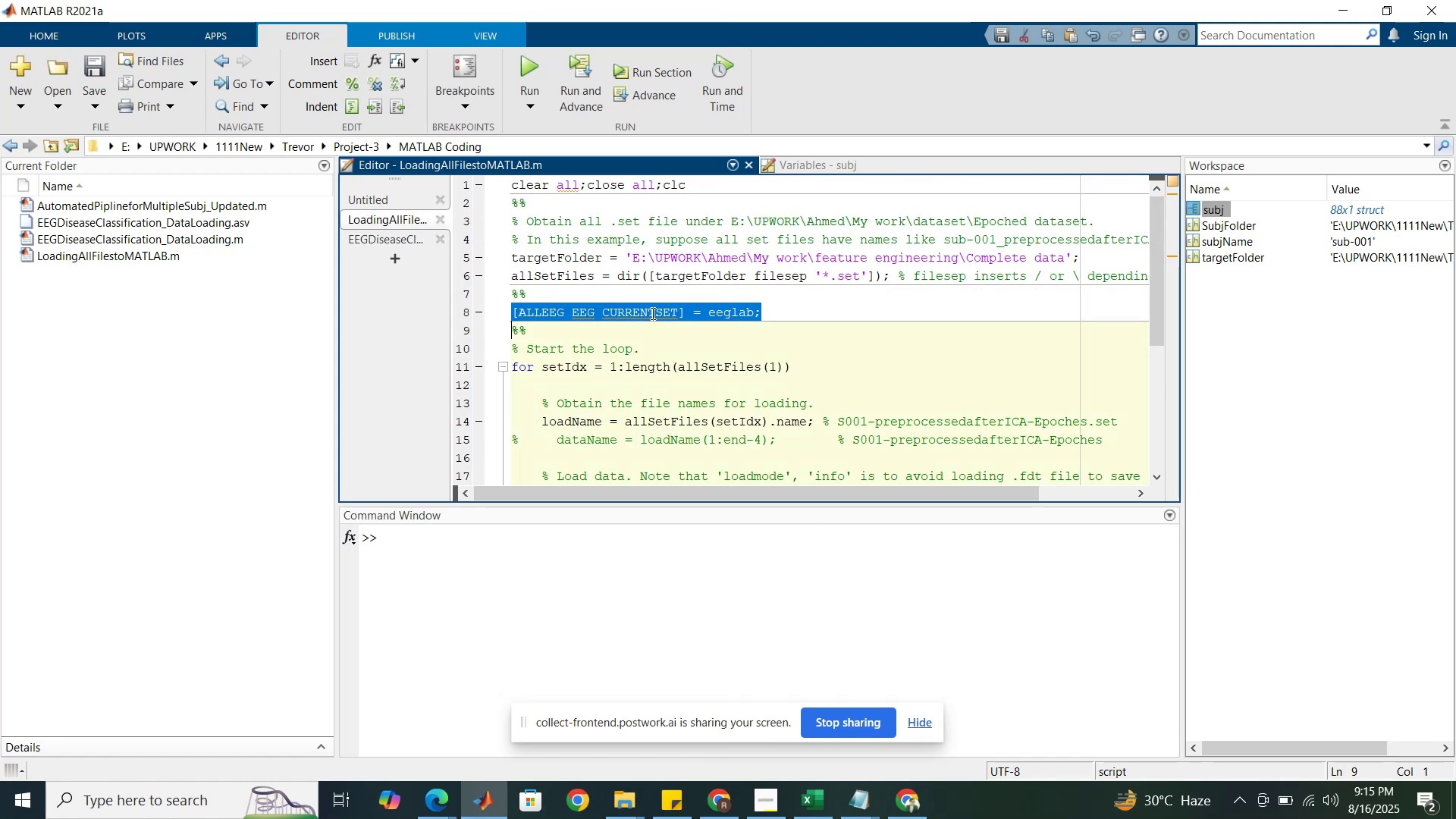 
key(Control+C)
 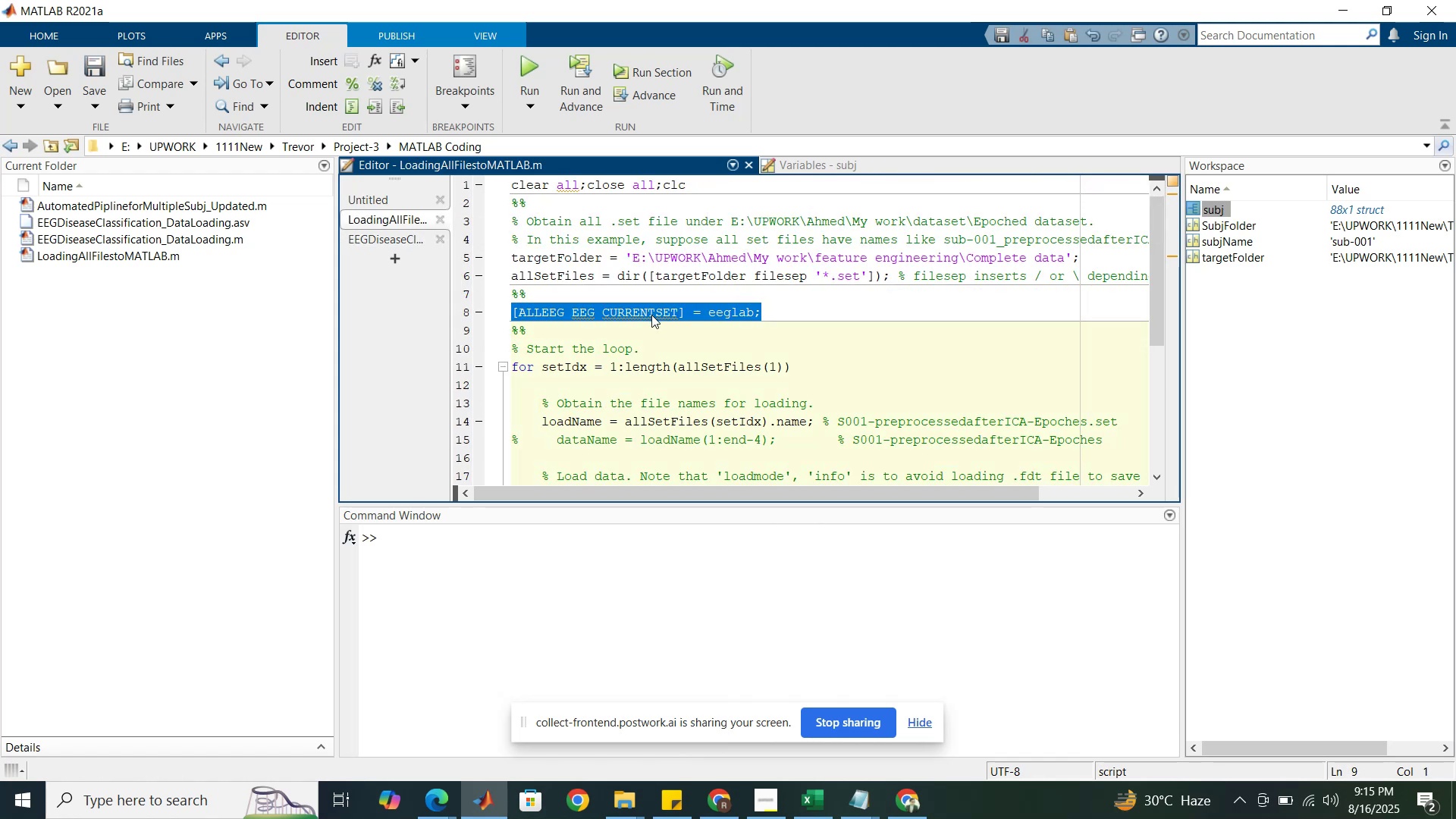 
scroll: coordinate [648, 327], scroll_direction: down, amount: 5.0
 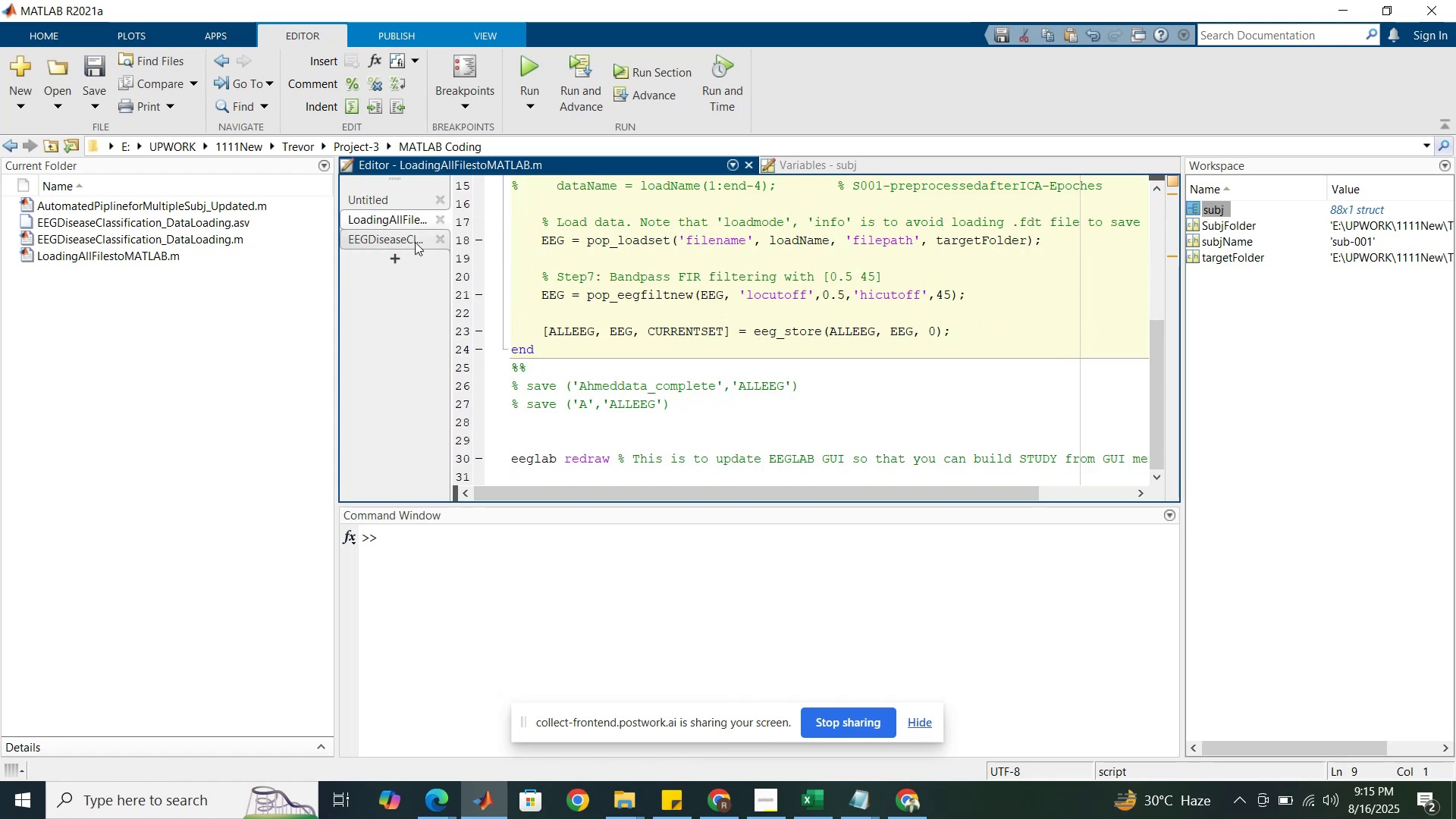 
left_click([413, 237])
 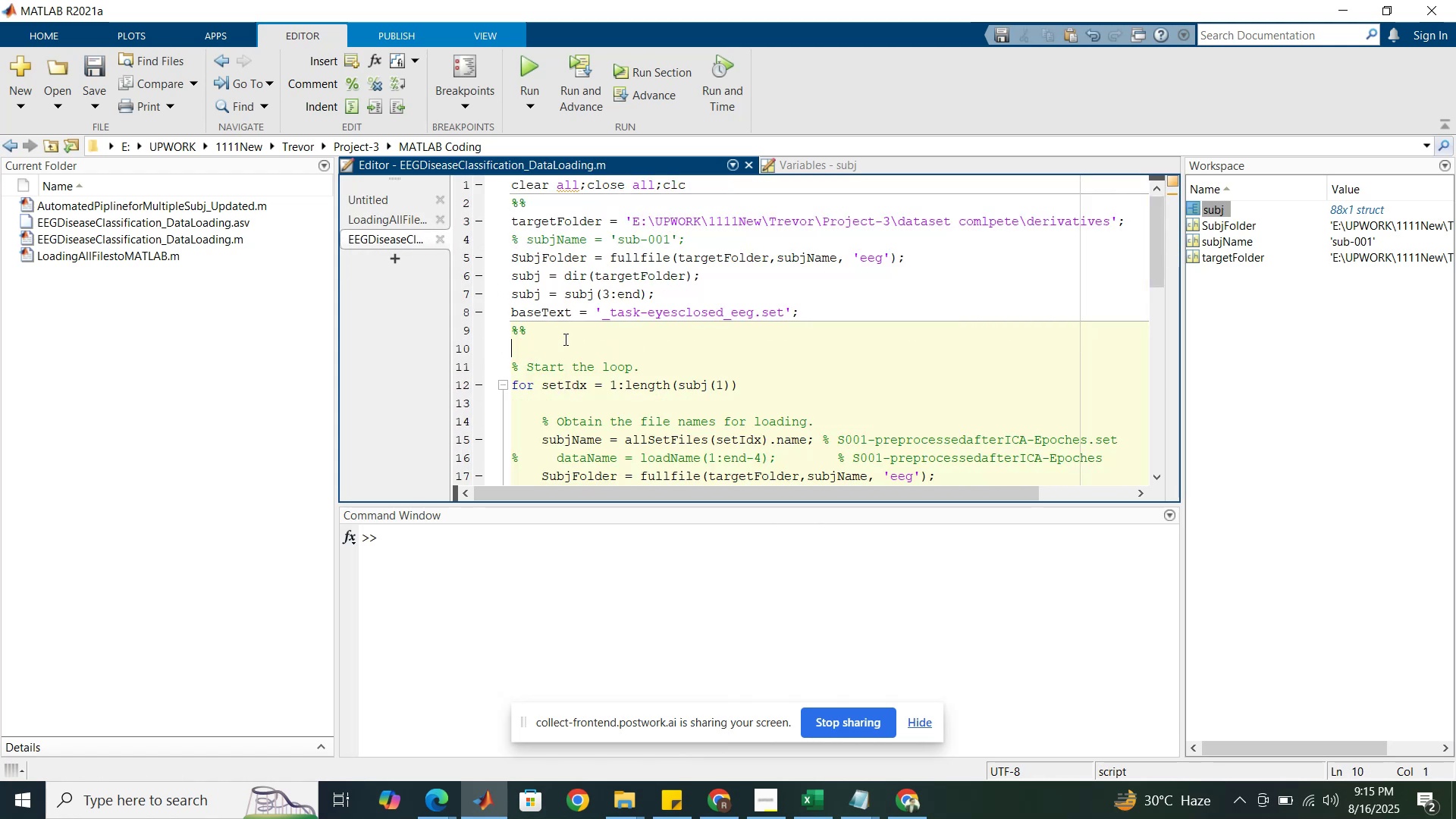 
key(Control+ControlLeft)
 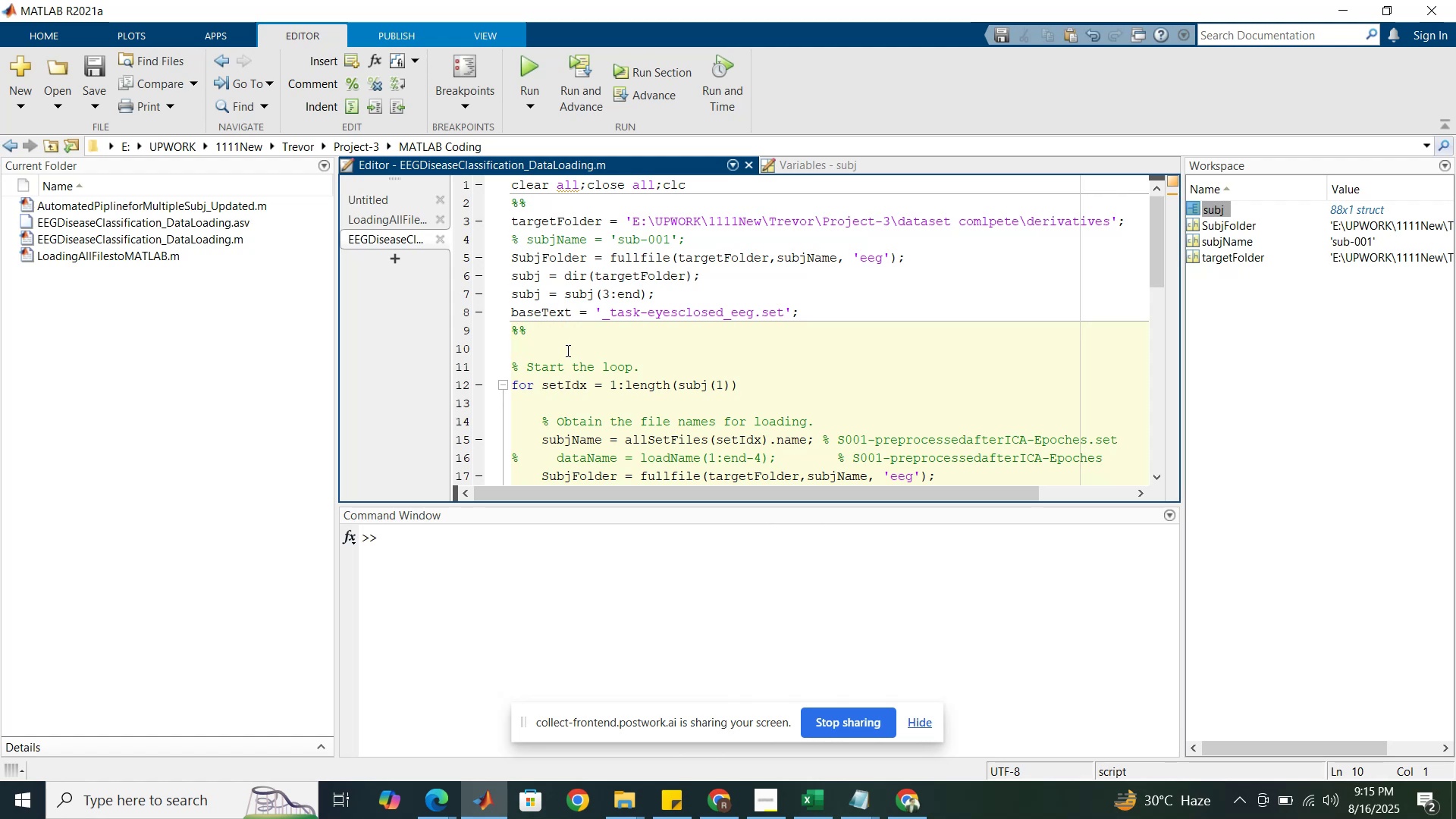 
key(Control+V)
 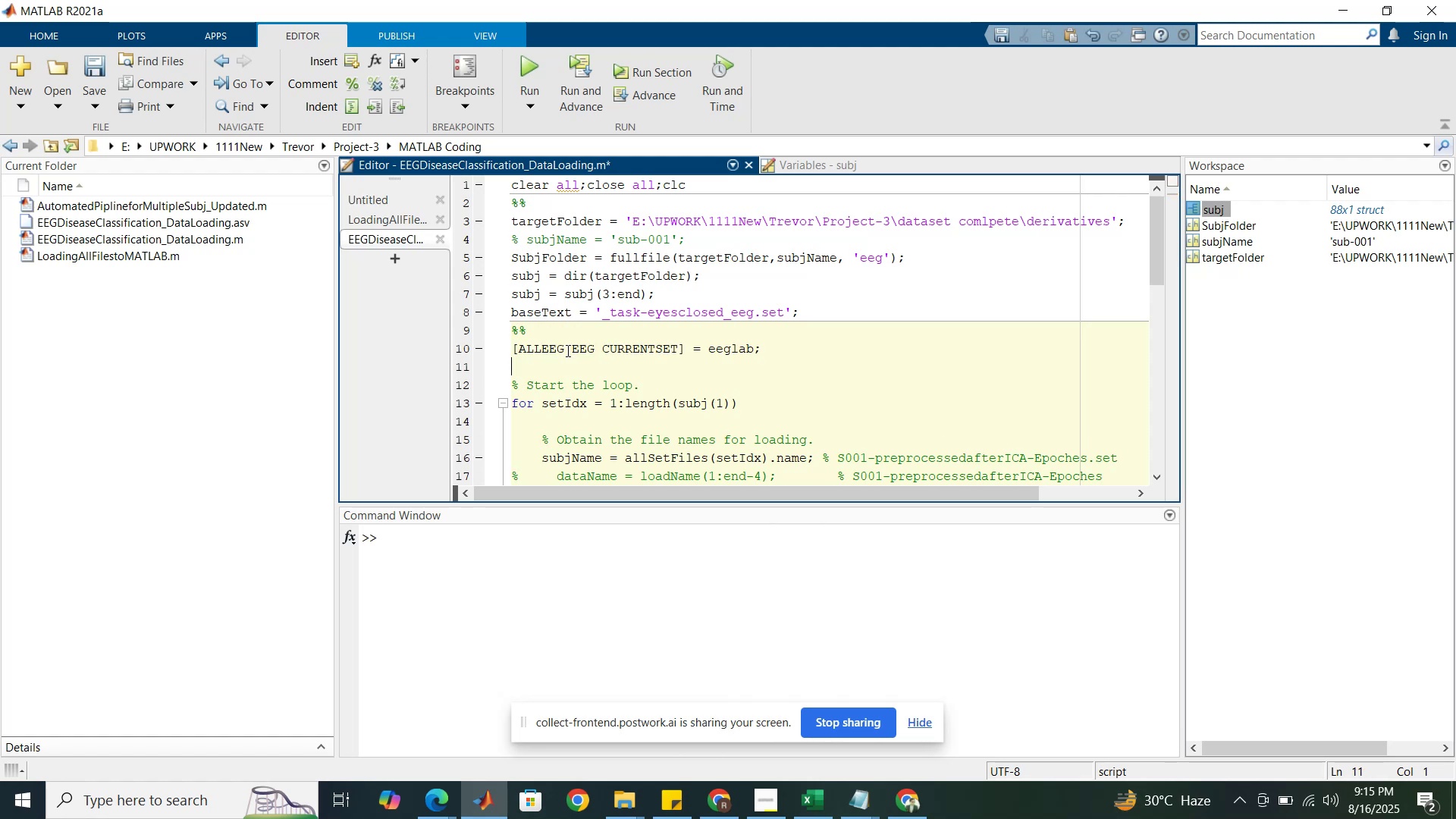 
scroll: coordinate [568, 351], scroll_direction: down, amount: 6.0
 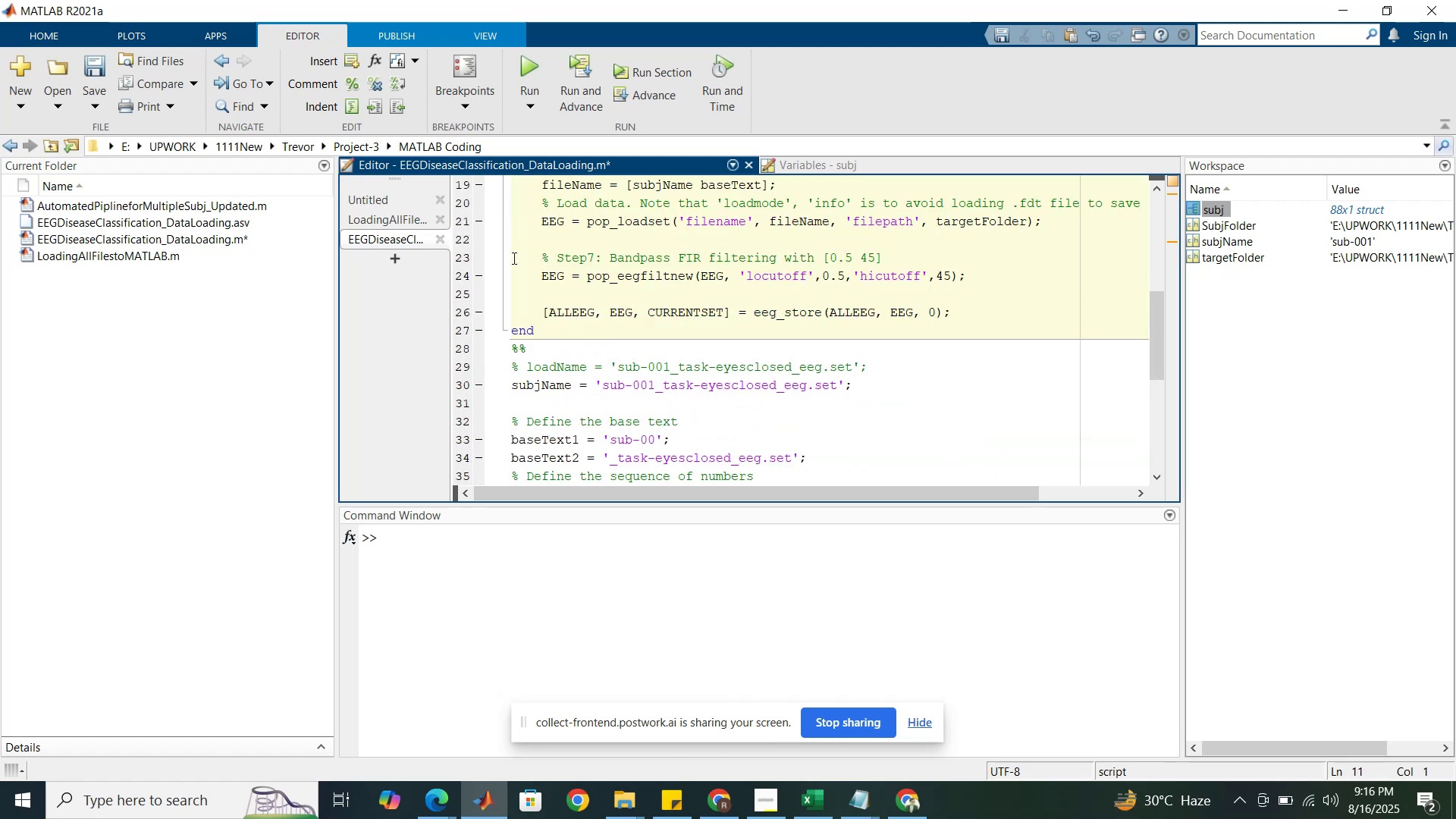 
left_click([550, 337])
 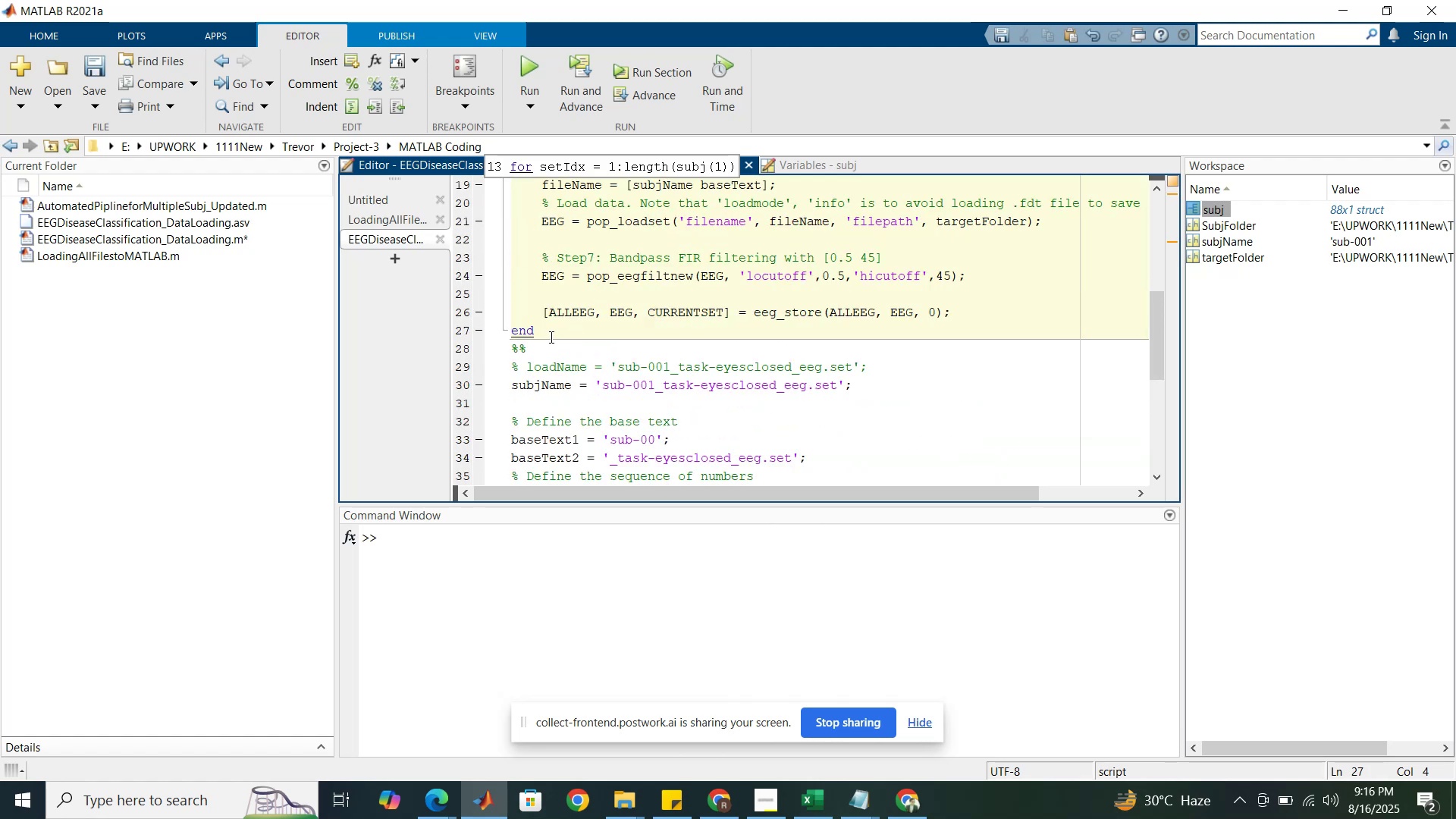 
key(Enter)
 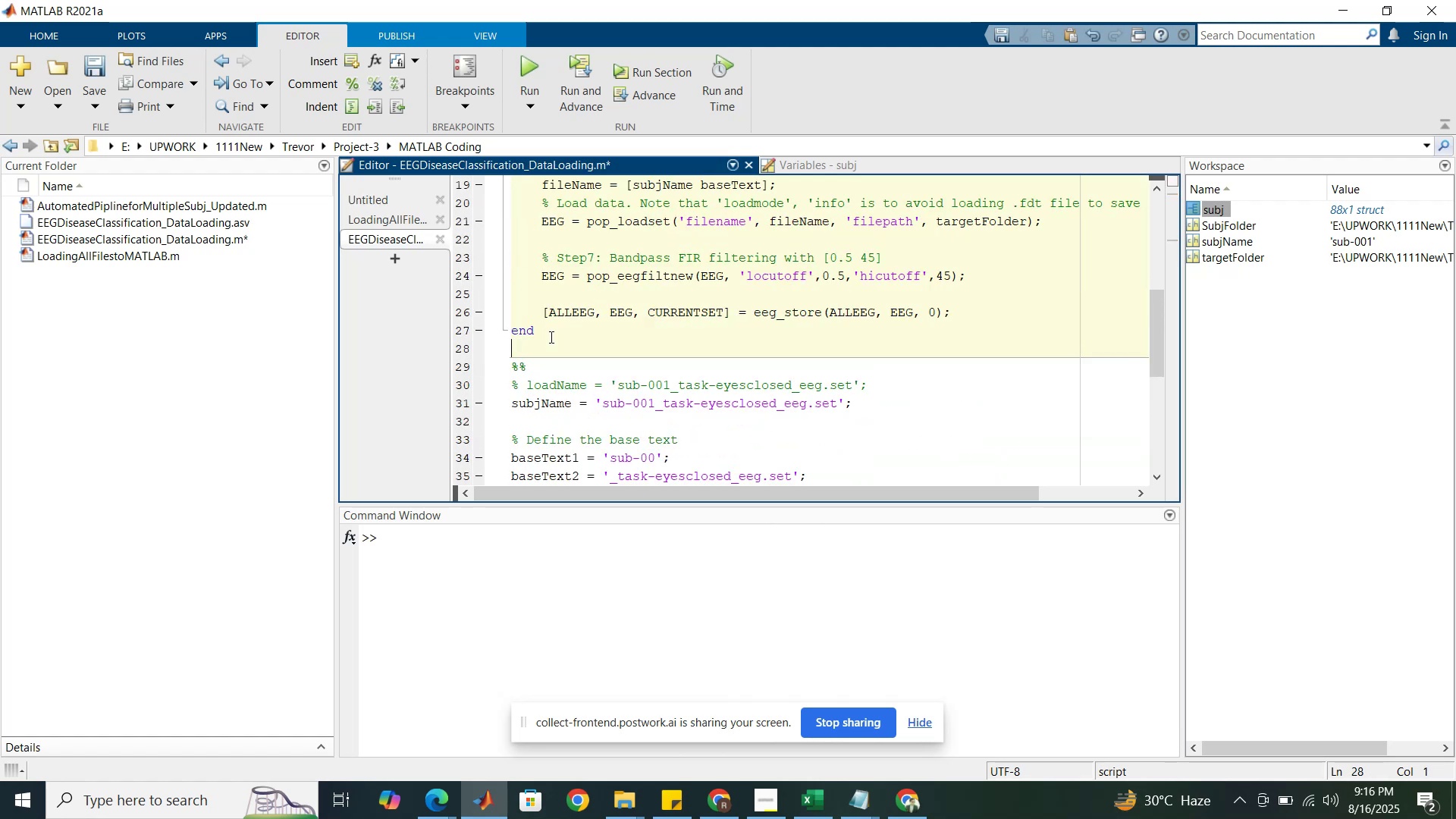 
type(%%)
 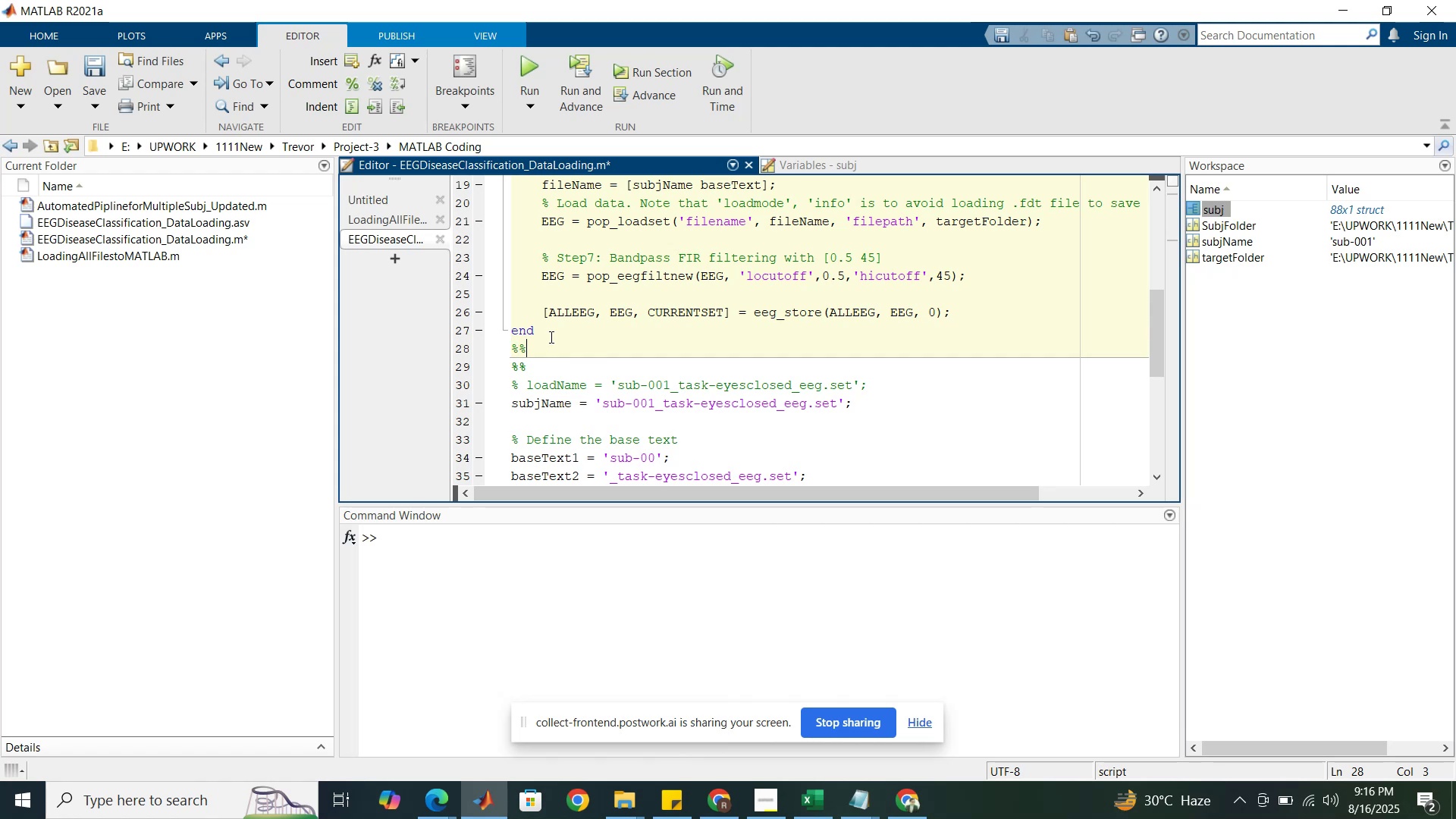 
key(Enter)
 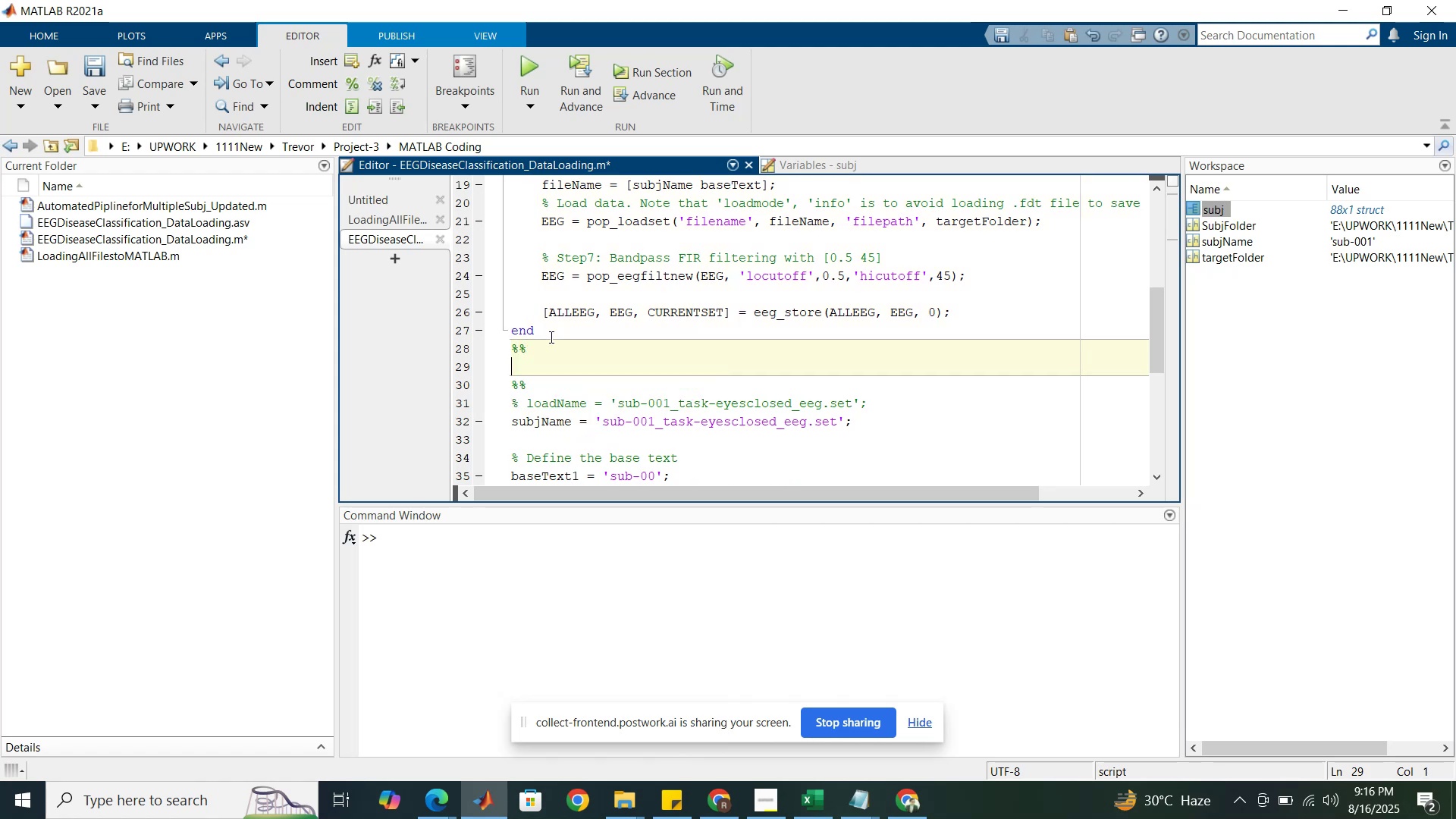 
scroll: coordinate [550, 340], scroll_direction: down, amount: 12.0
 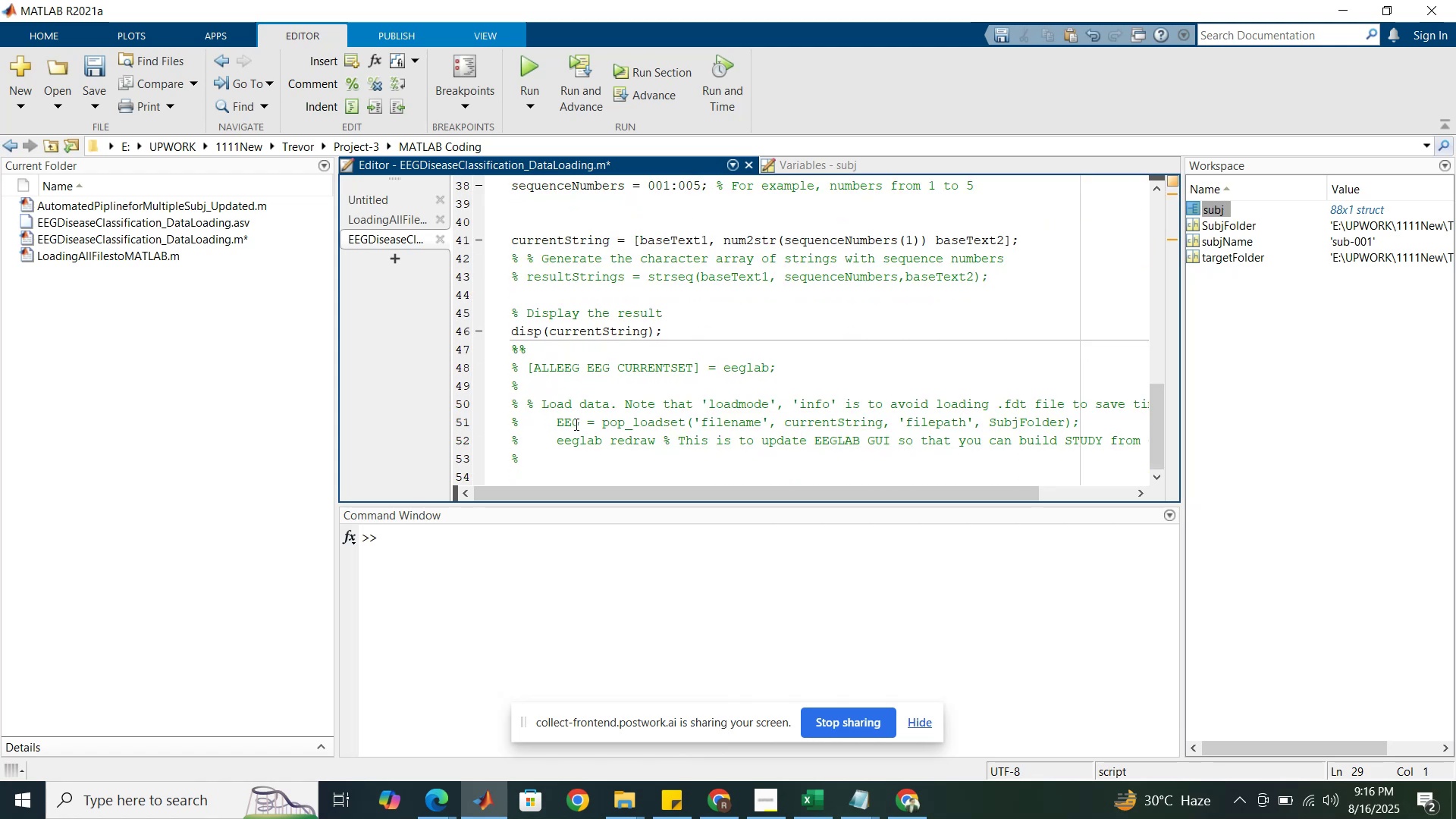 
double_click([568, 443])
 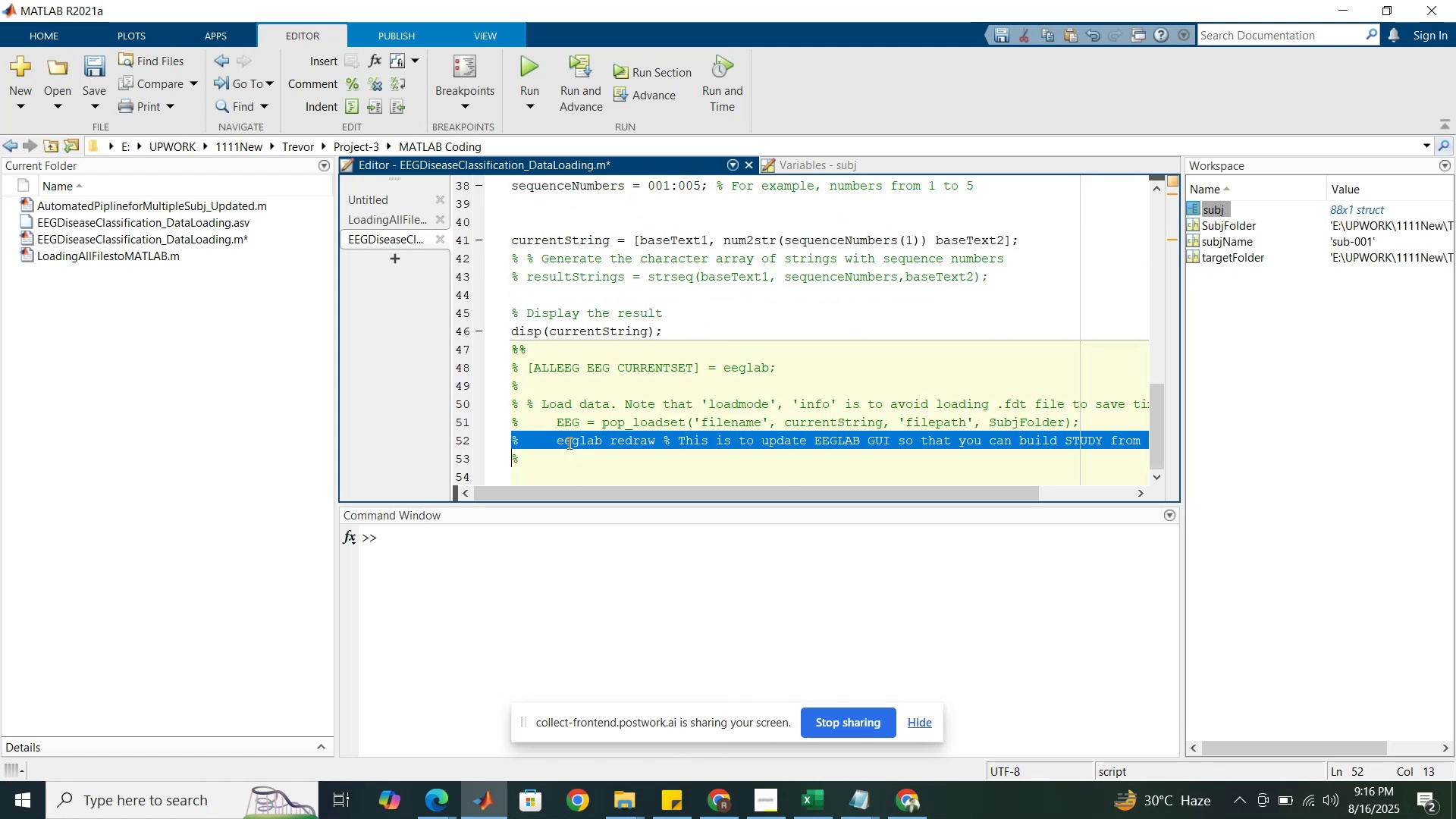 
triple_click([568, 443])
 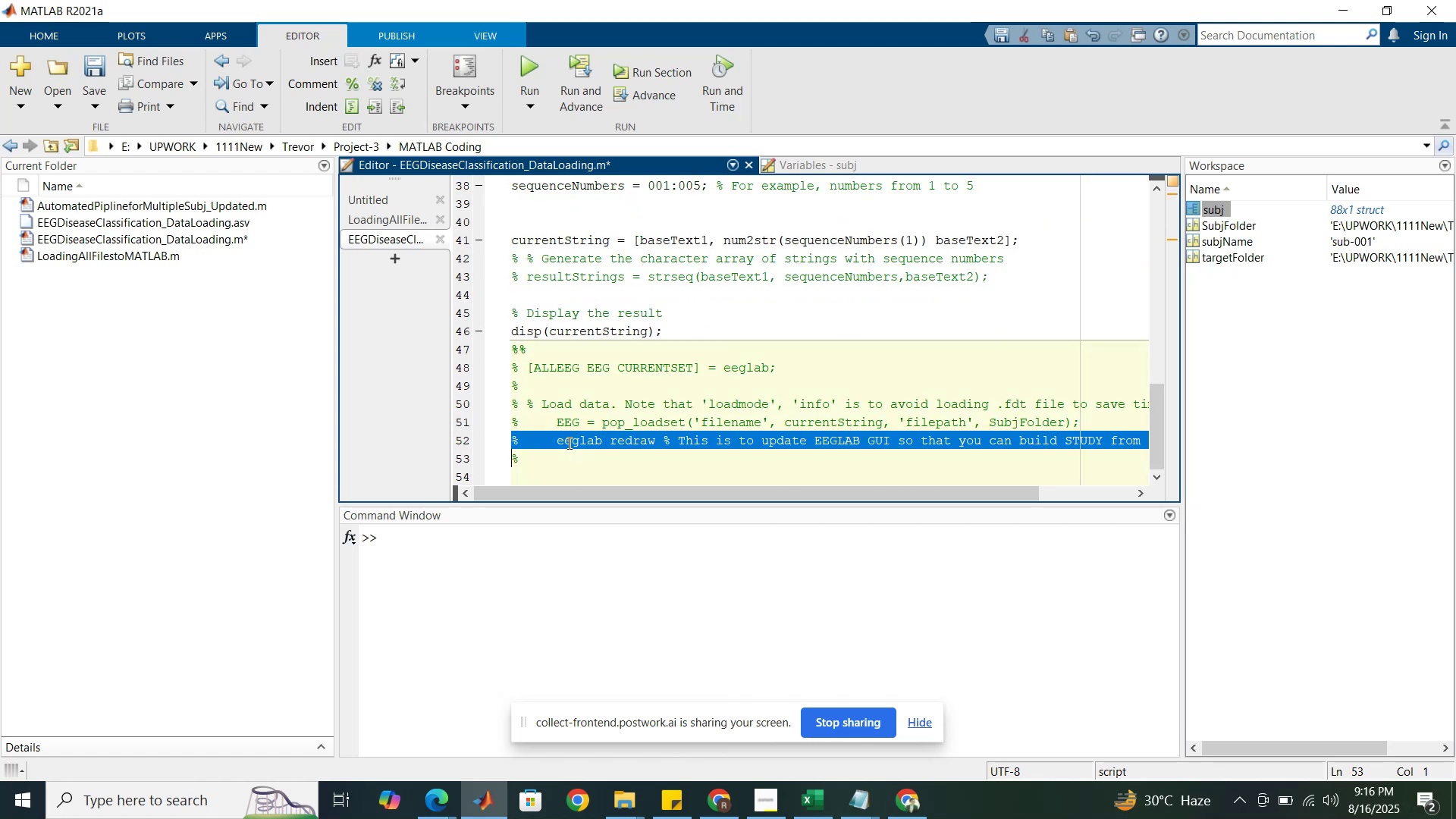 
key(Control+C)
 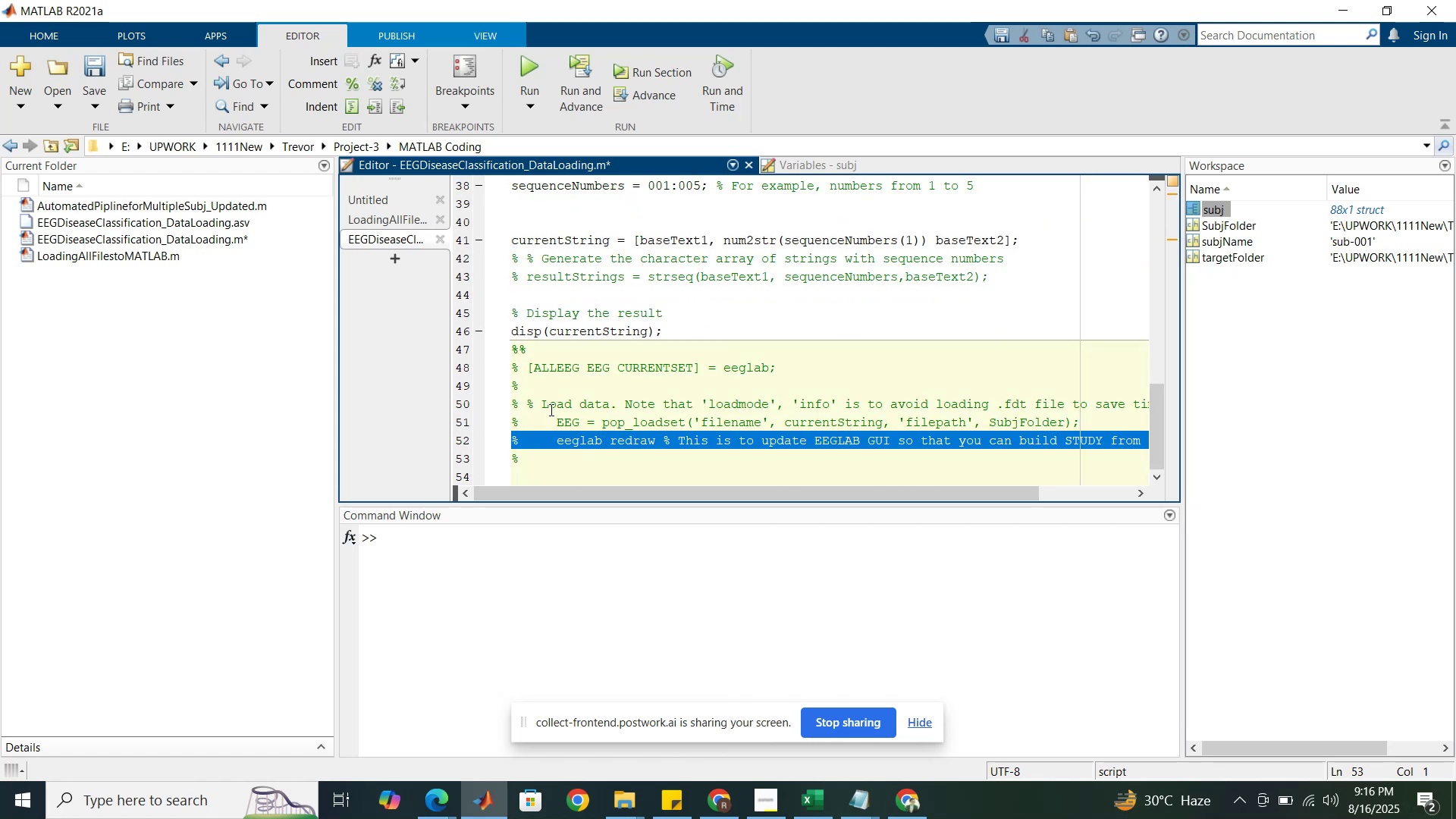 
scroll: coordinate [550, 409], scroll_direction: up, amount: 5.0
 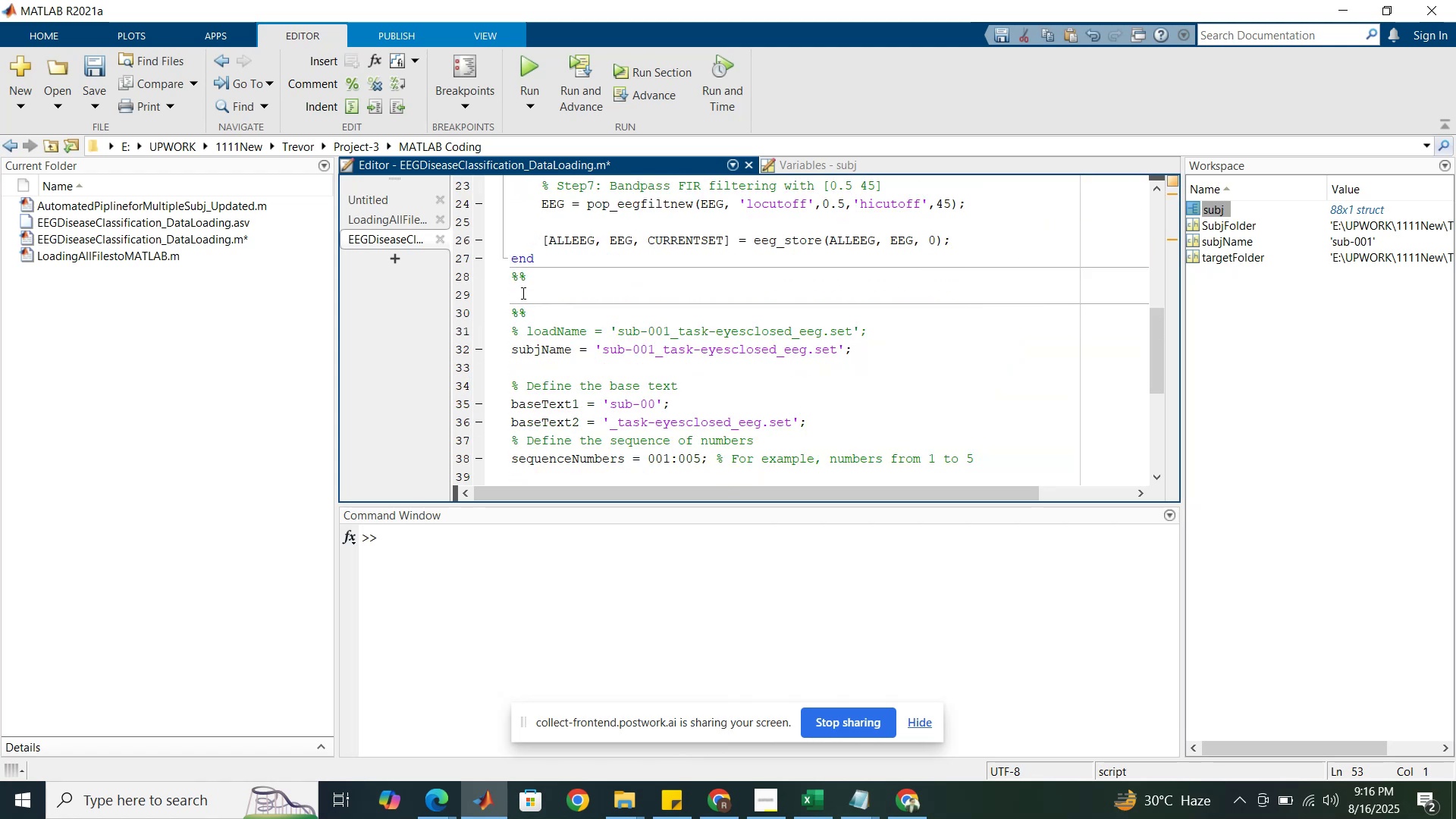 
left_click([522, 291])
 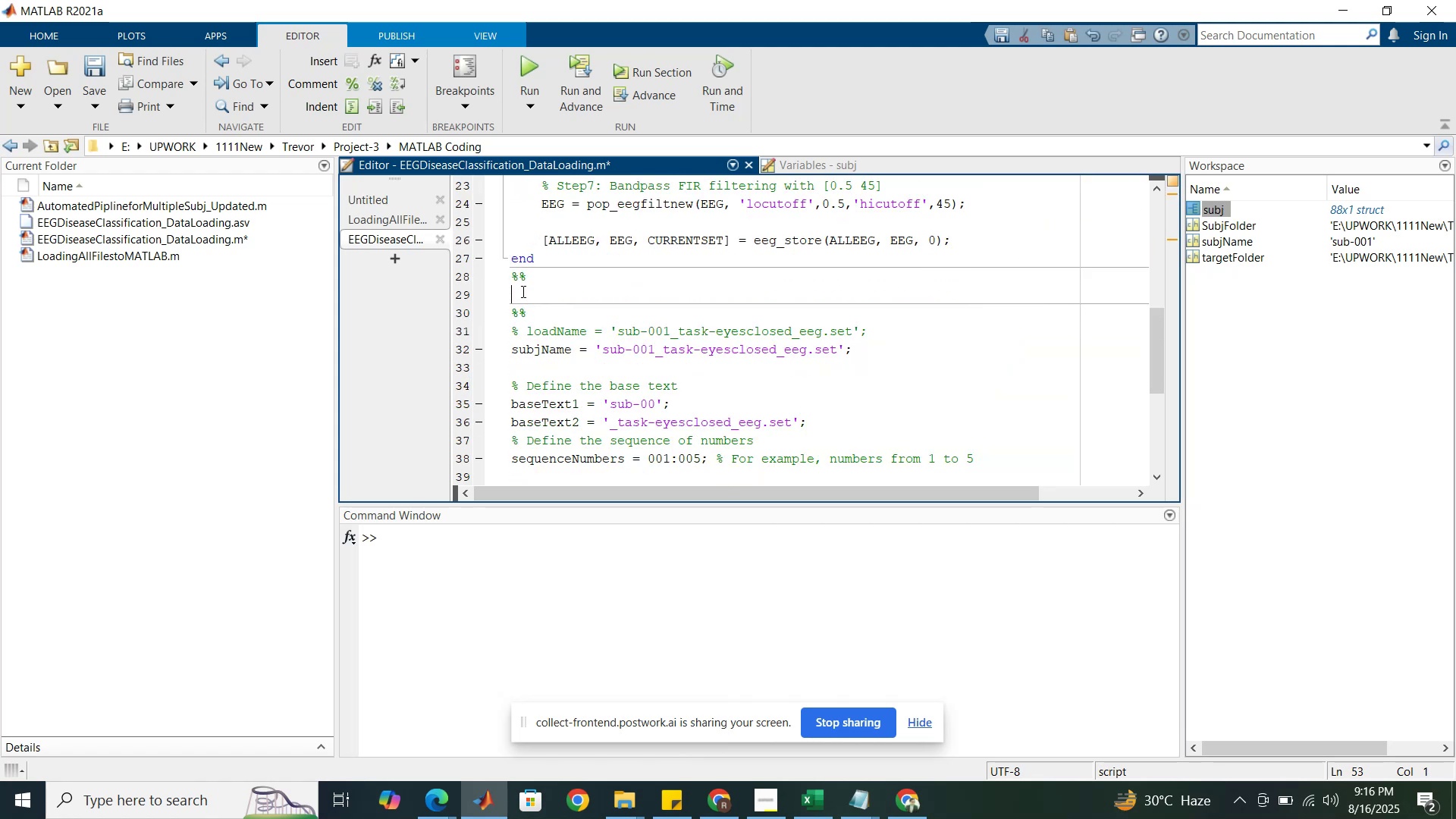 
key(Control+ControlLeft)
 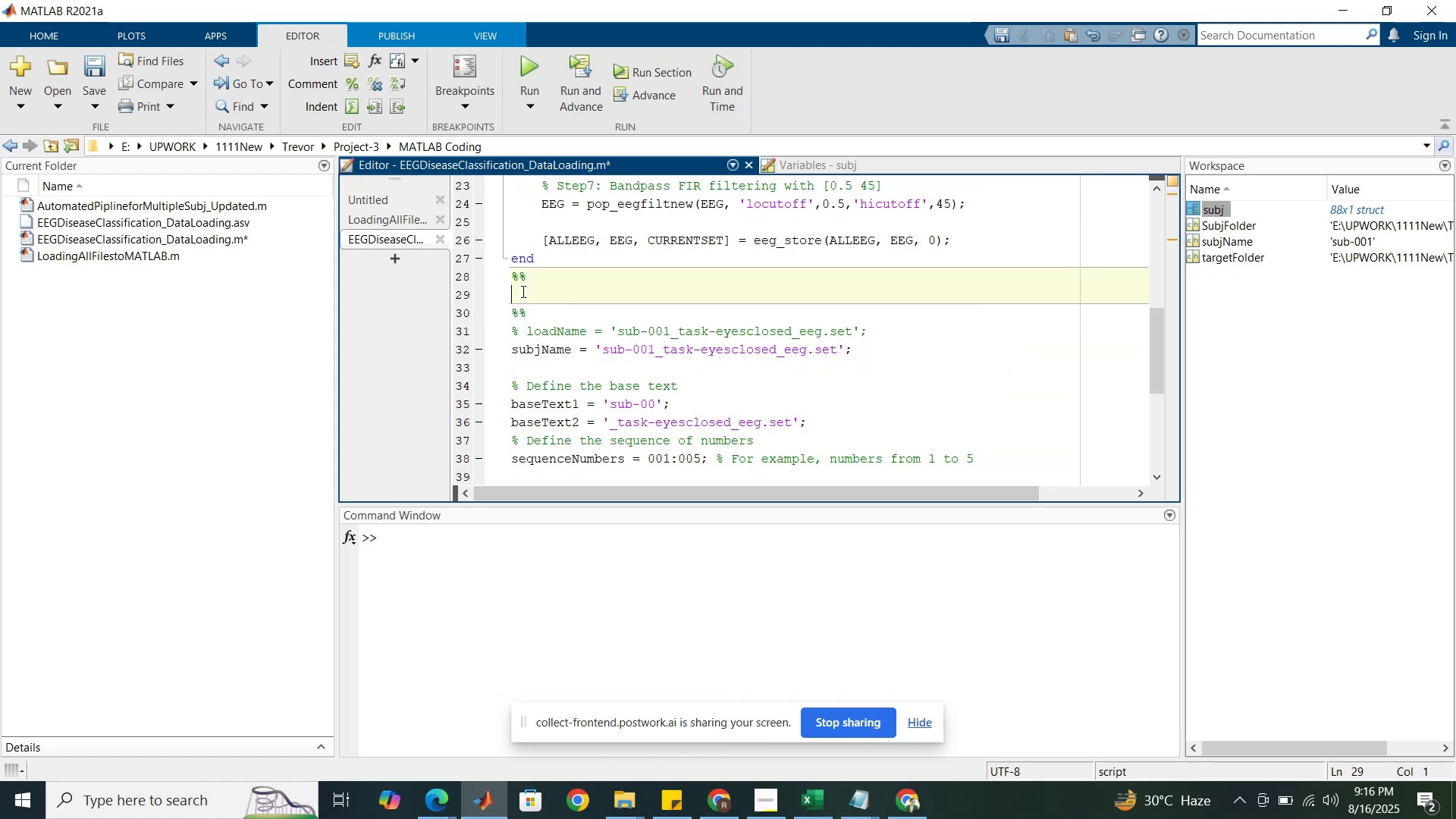 
key(Control+V)
 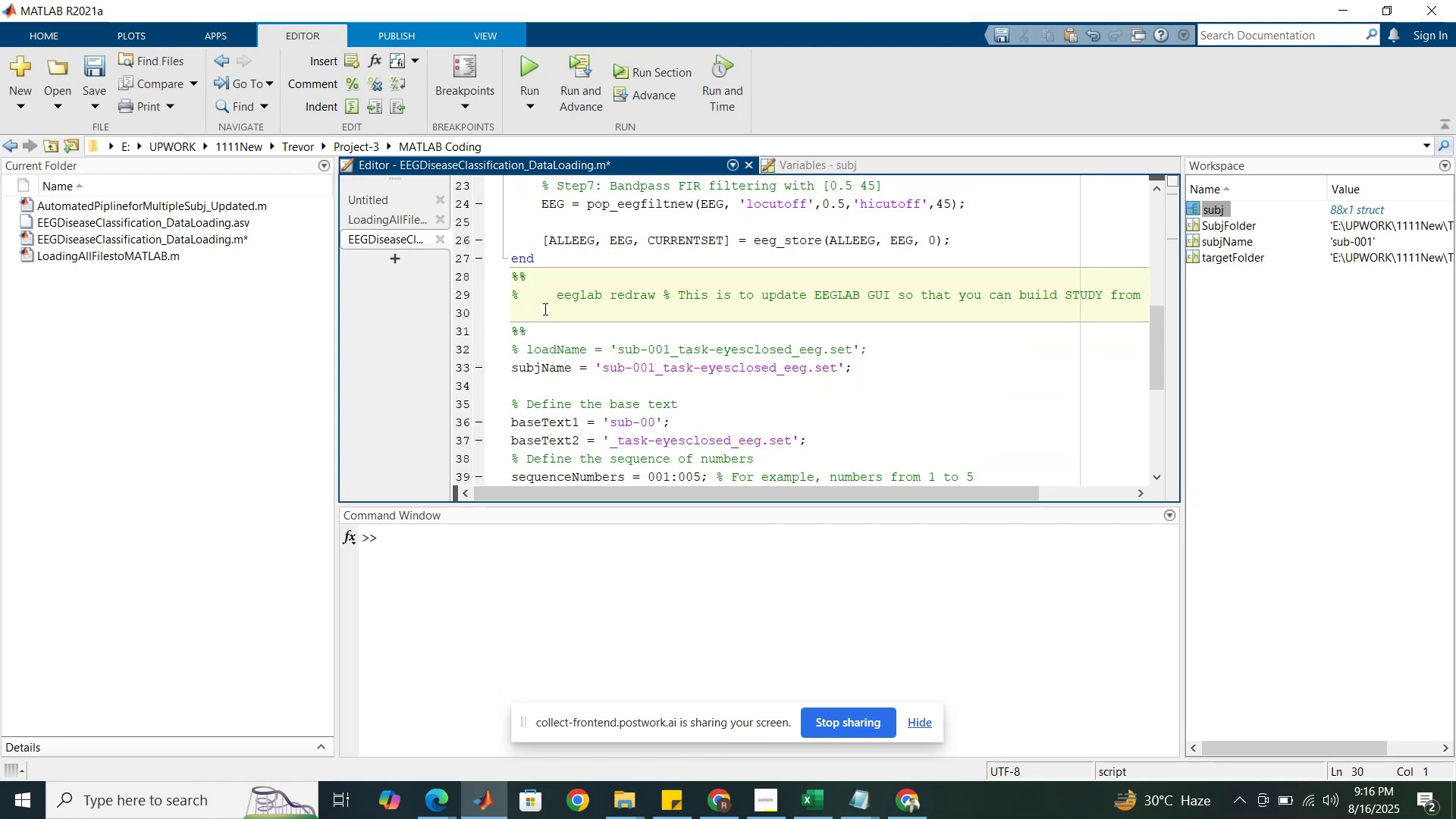 
left_click([548, 293])
 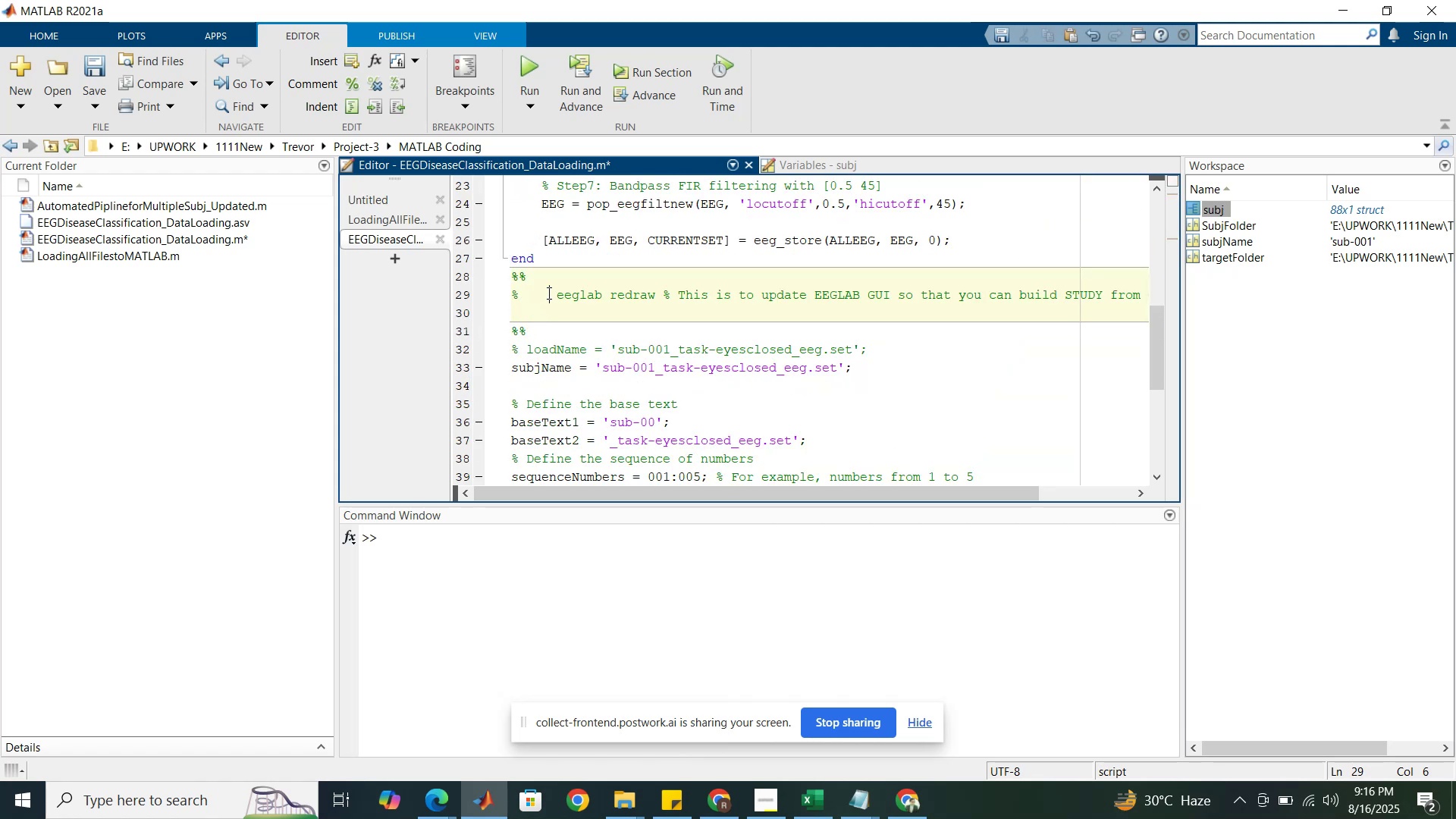 
key(Control+T)
 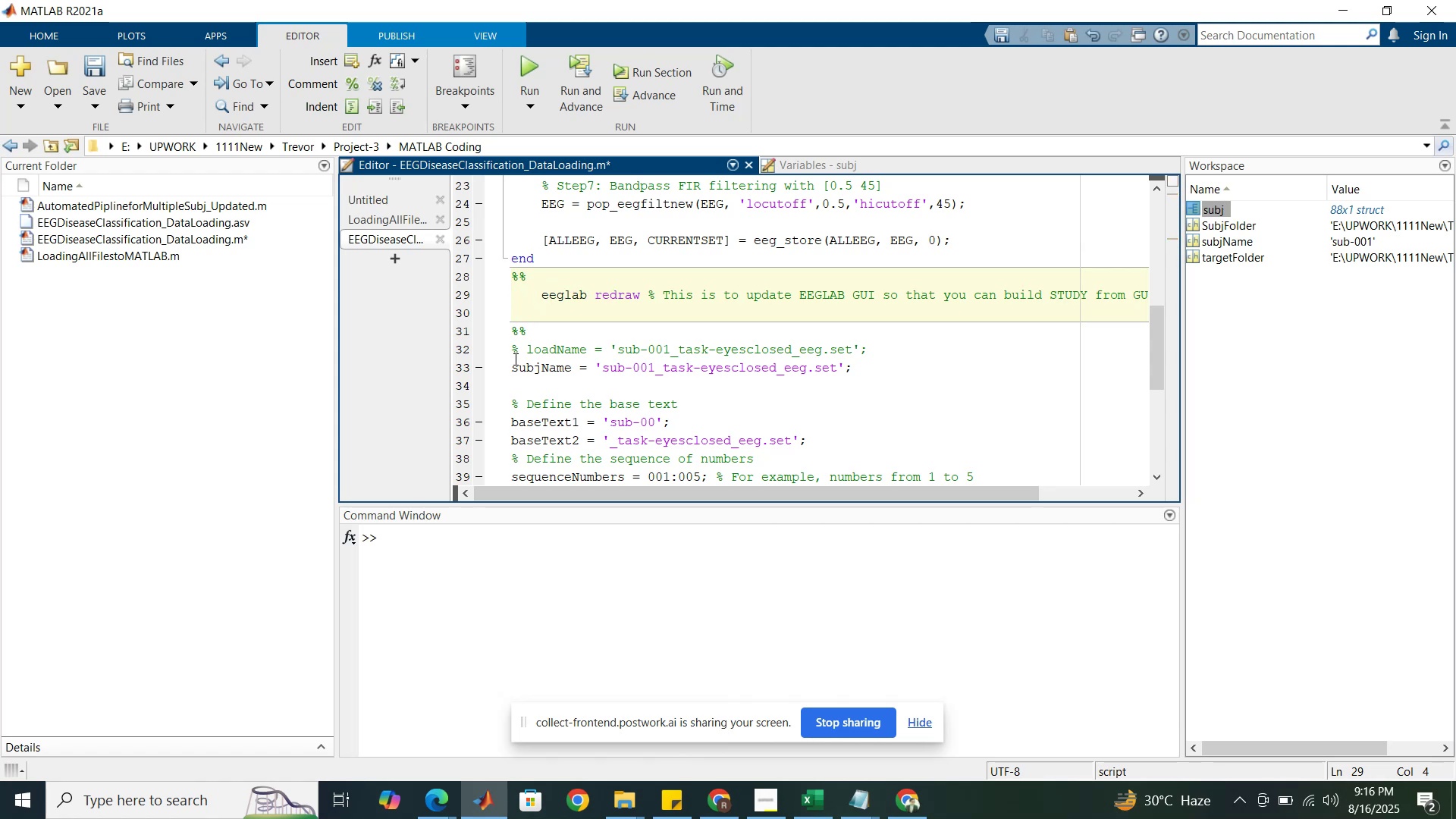 
left_click([514, 359])
 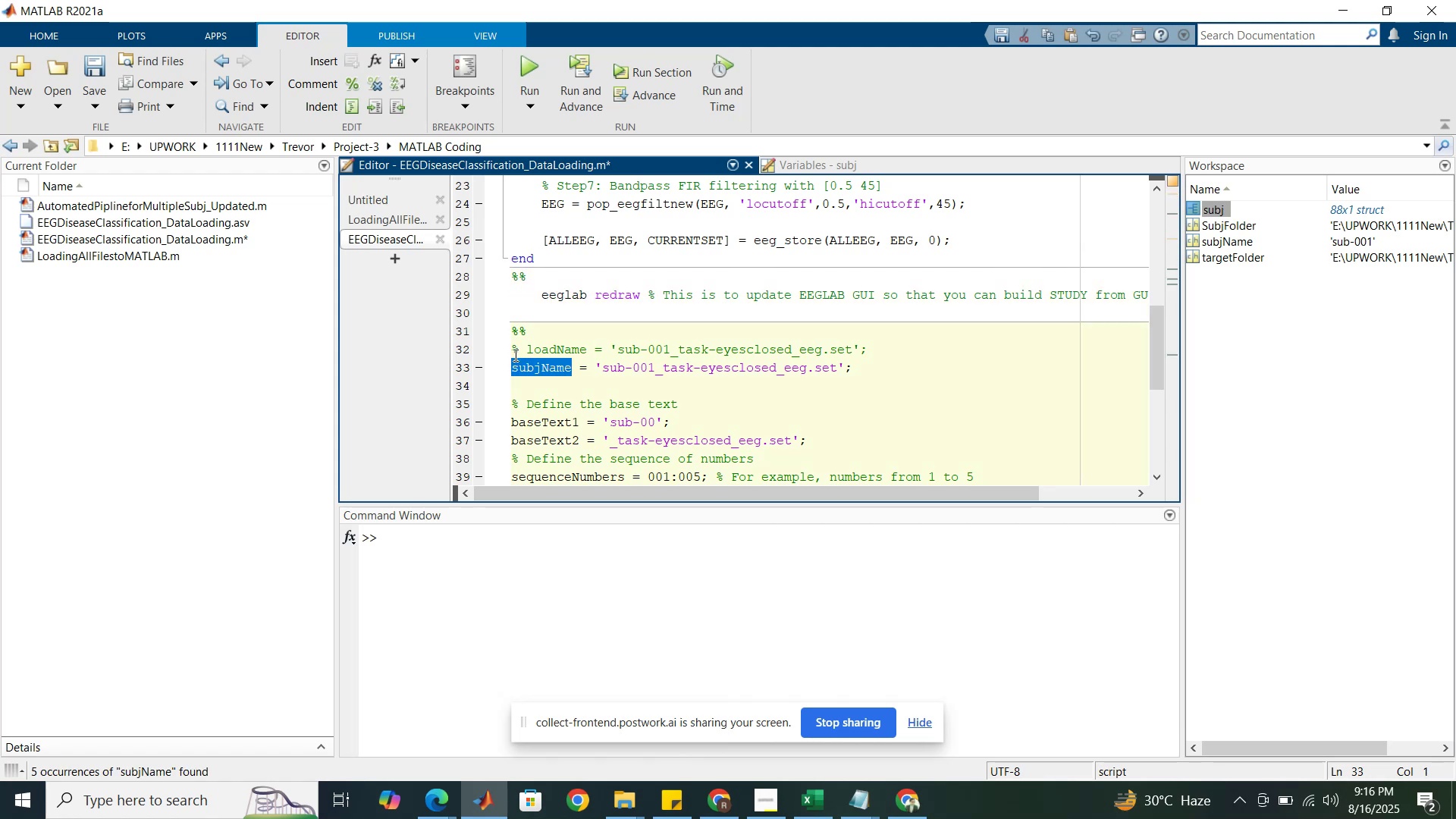 
left_click_drag(start_coordinate=[514, 351], to_coordinate=[551, 525])
 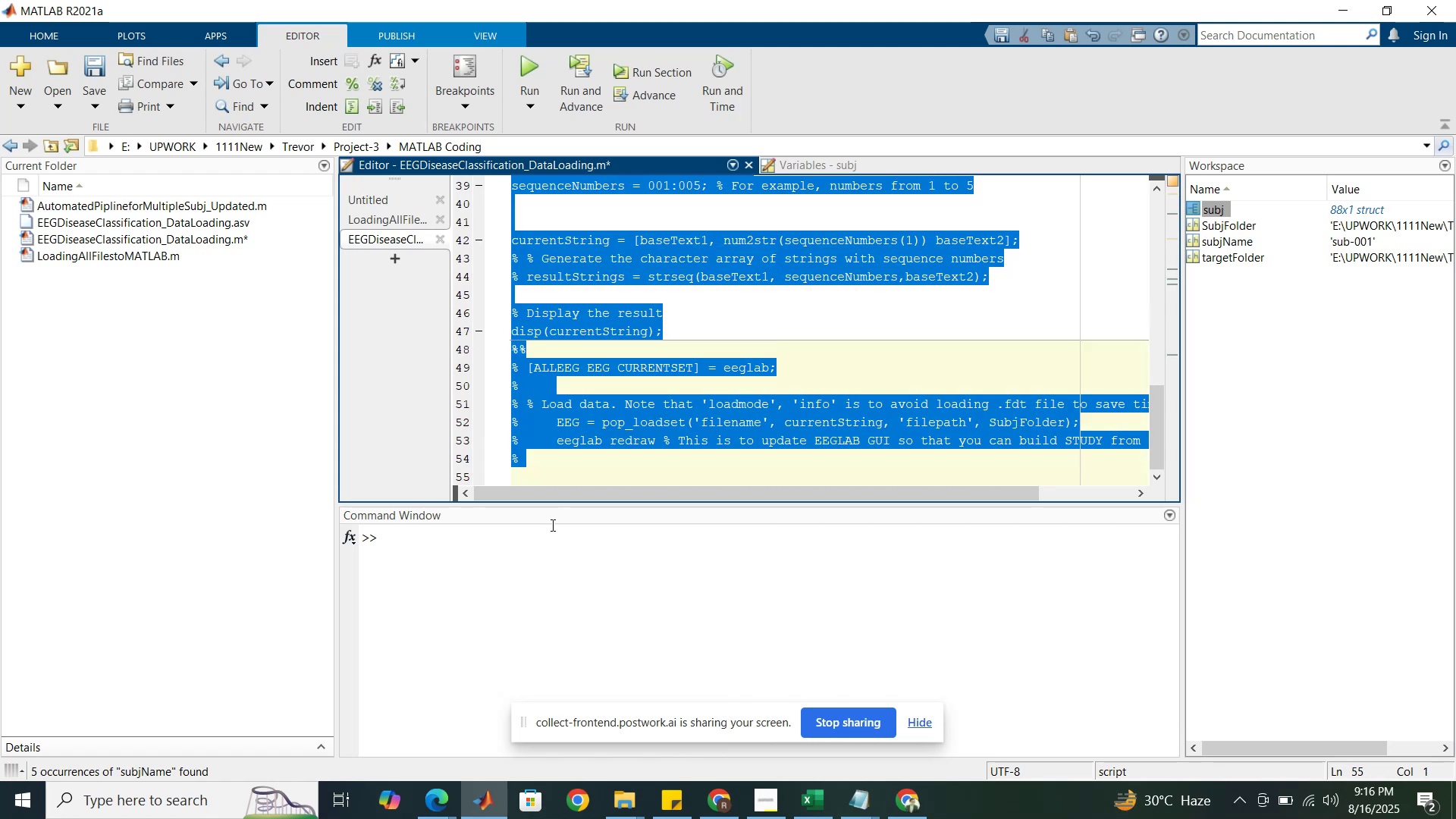 
key(Control+R)
 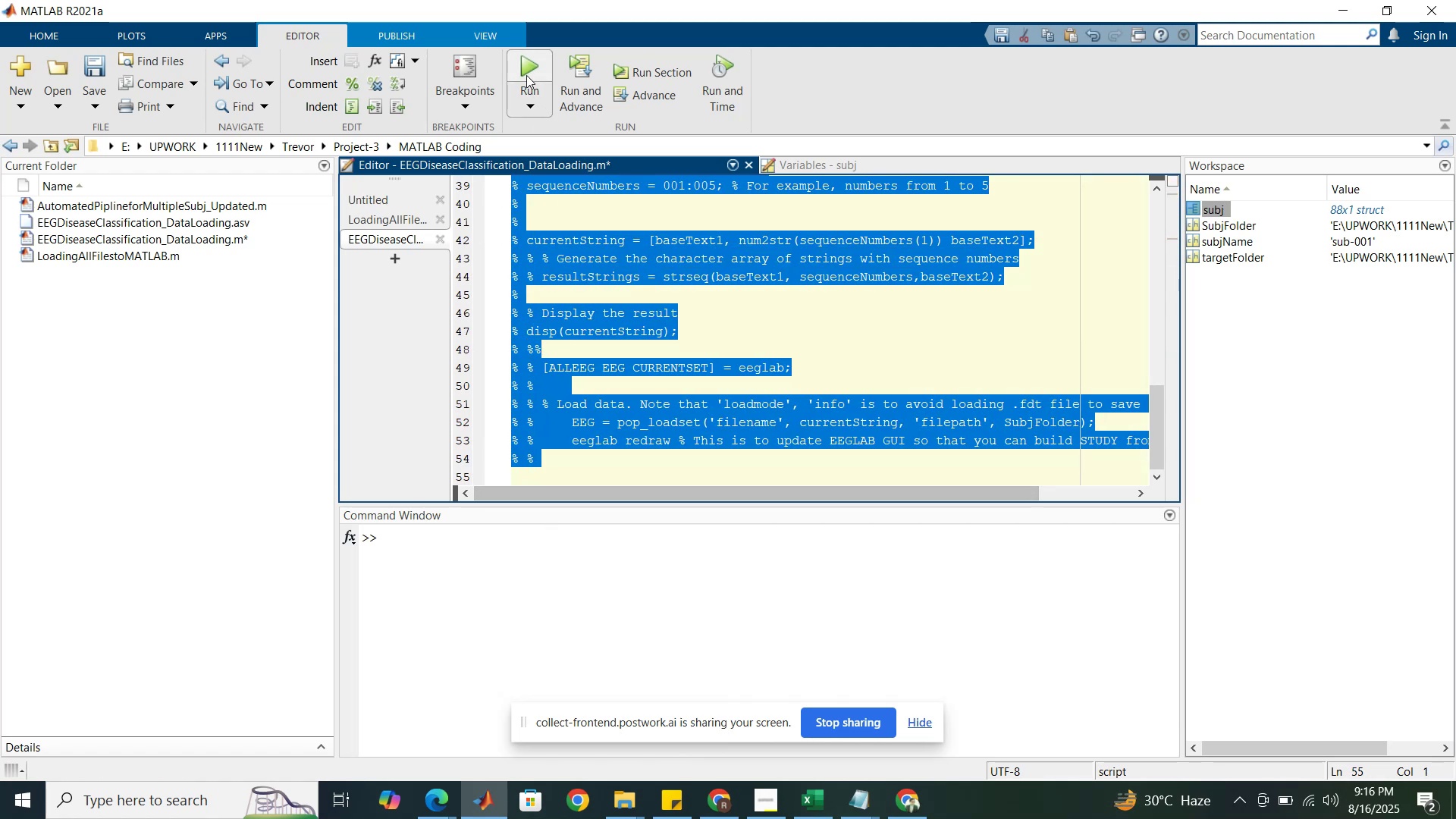 
left_click([527, 73])
 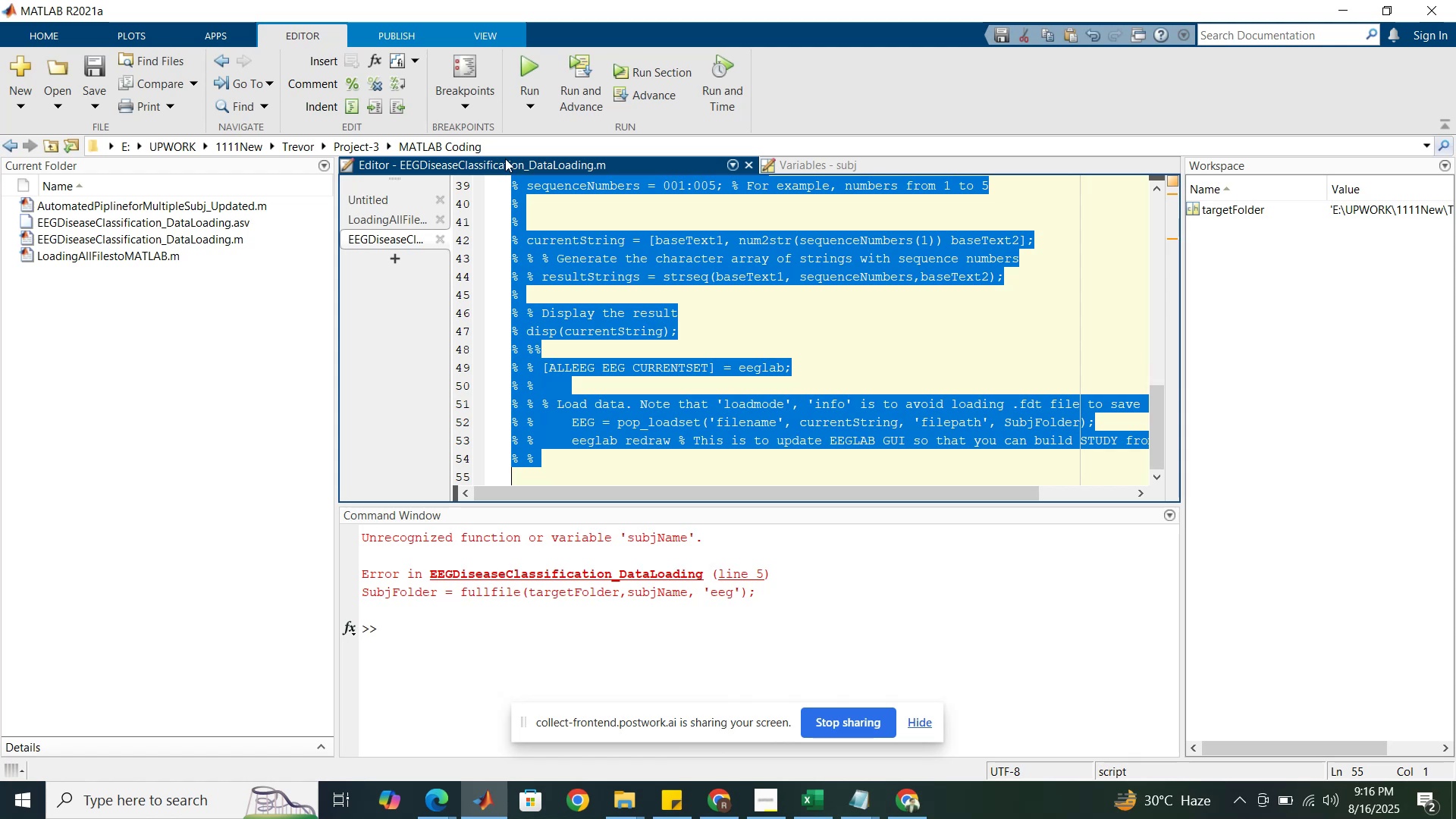 
wait(5.82)
 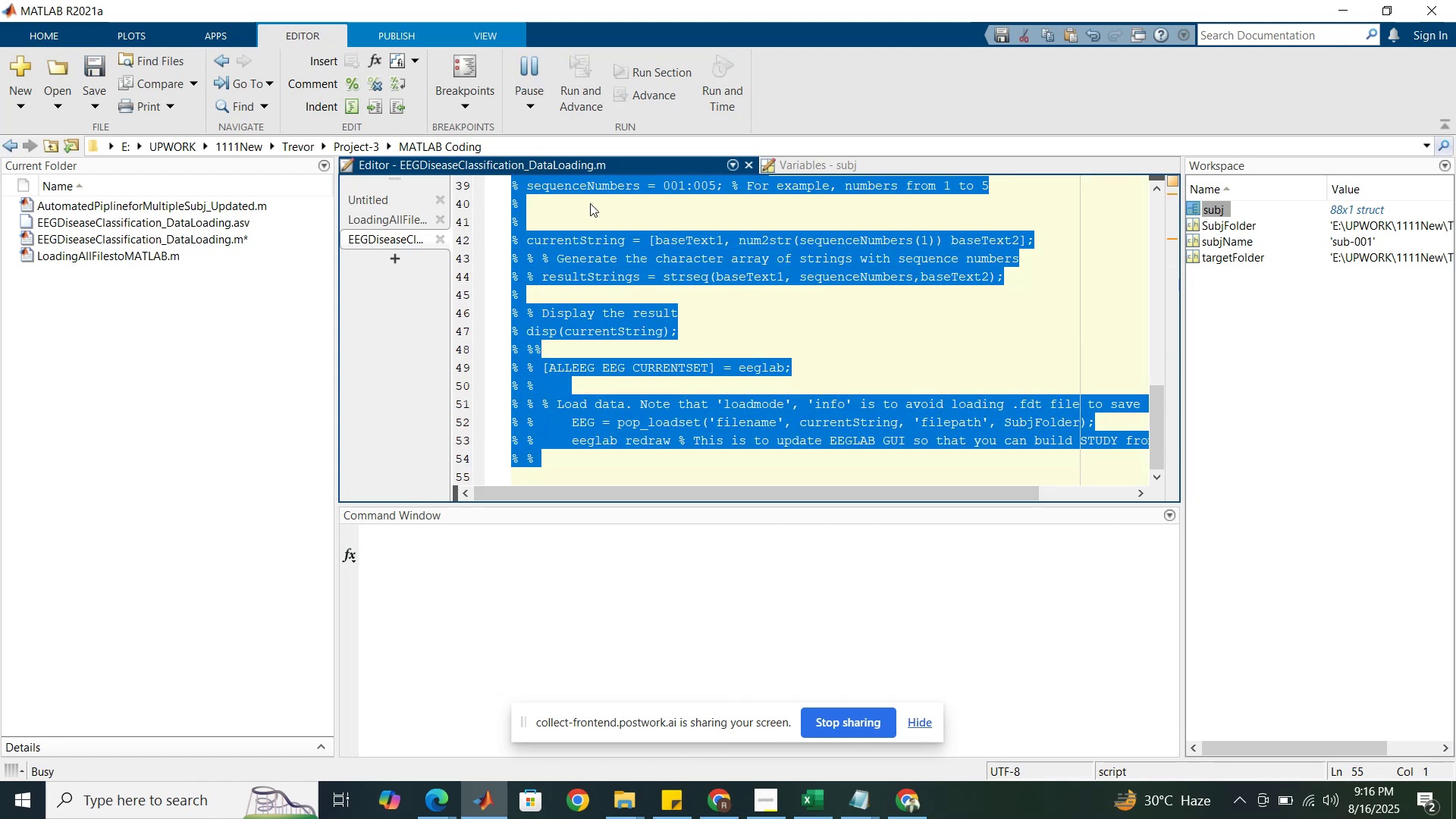 
left_click([611, 274])
 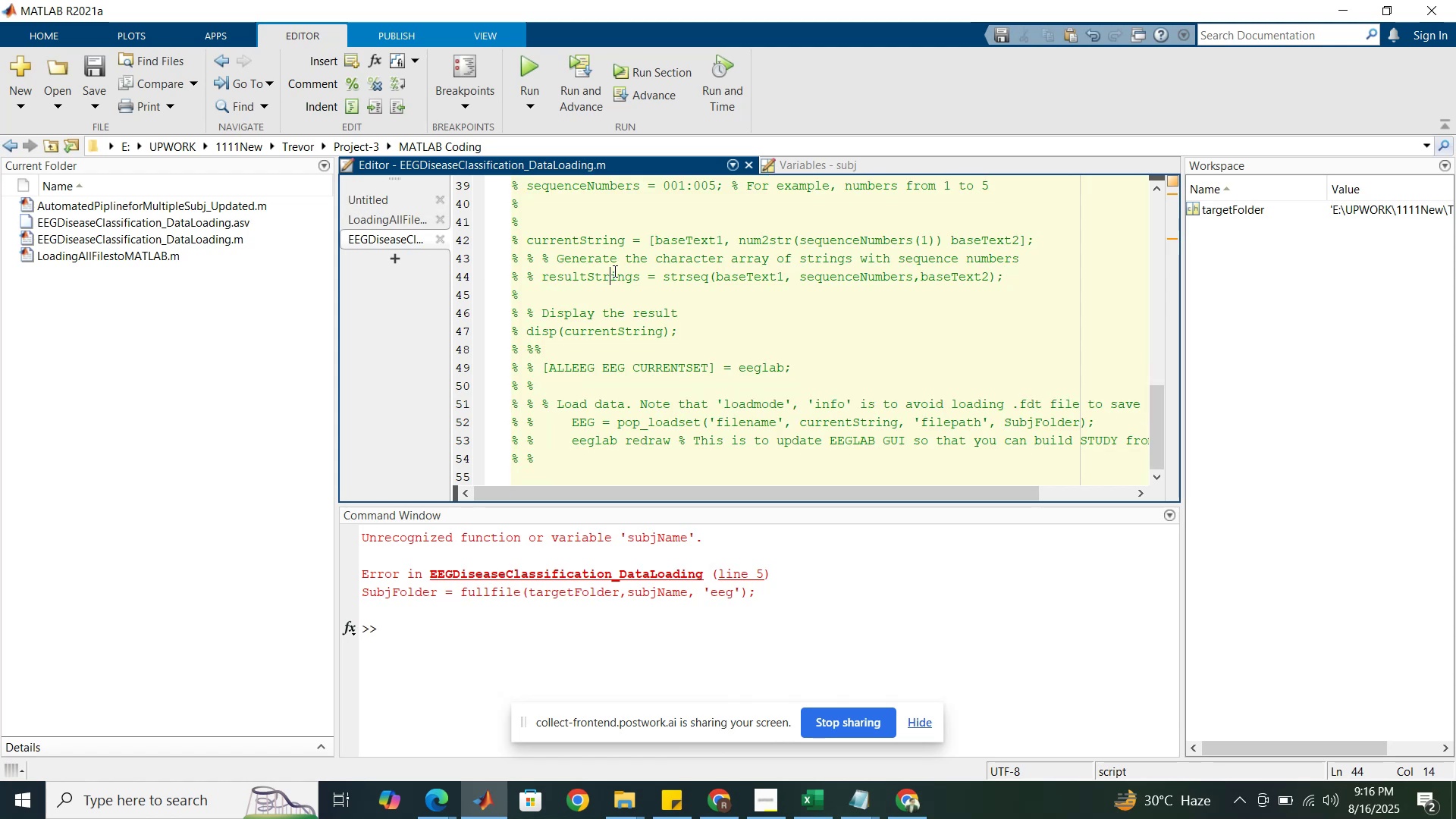 
scroll: coordinate [613, 271], scroll_direction: up, amount: 9.0
 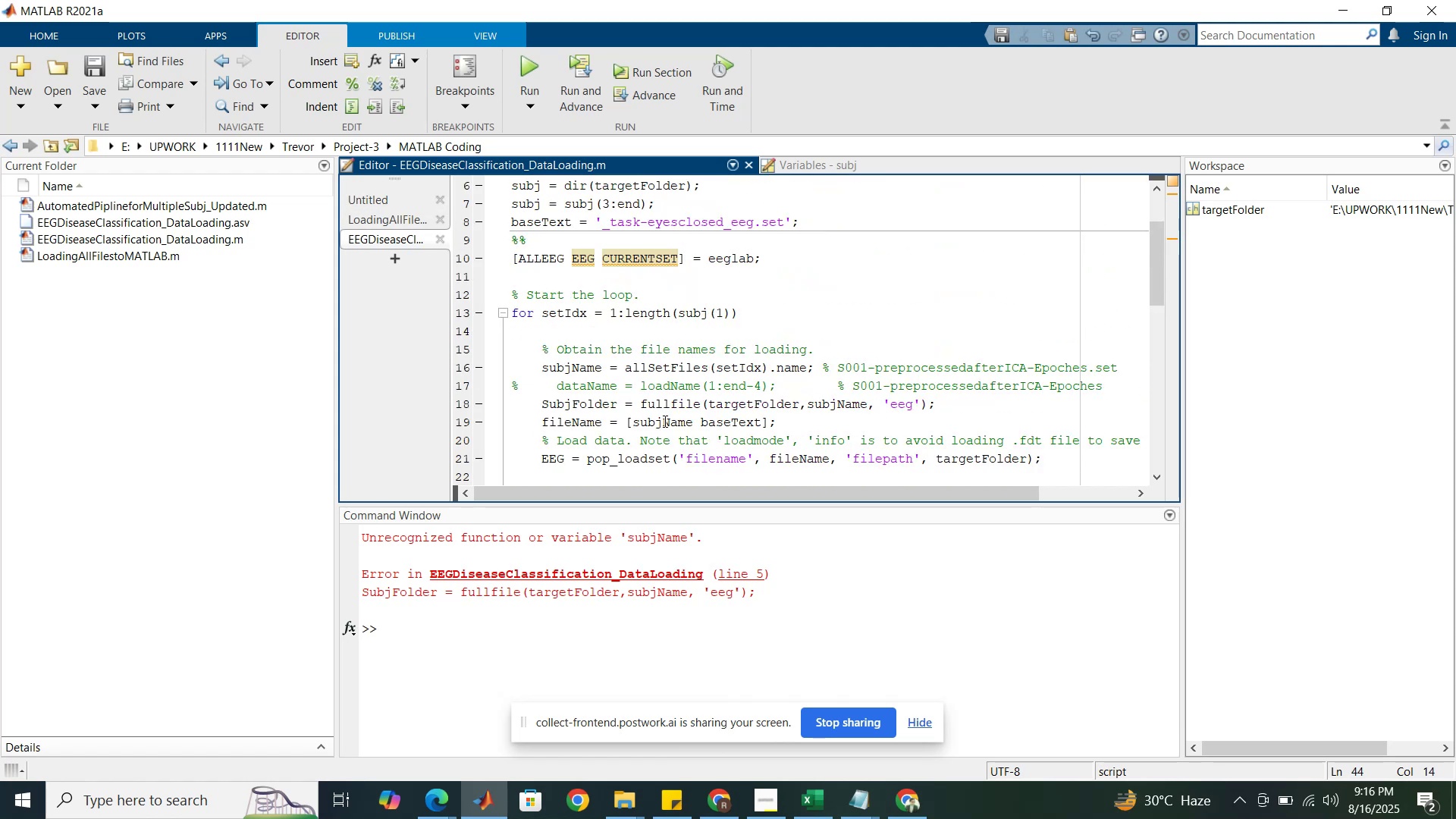 
left_click([664, 421])
 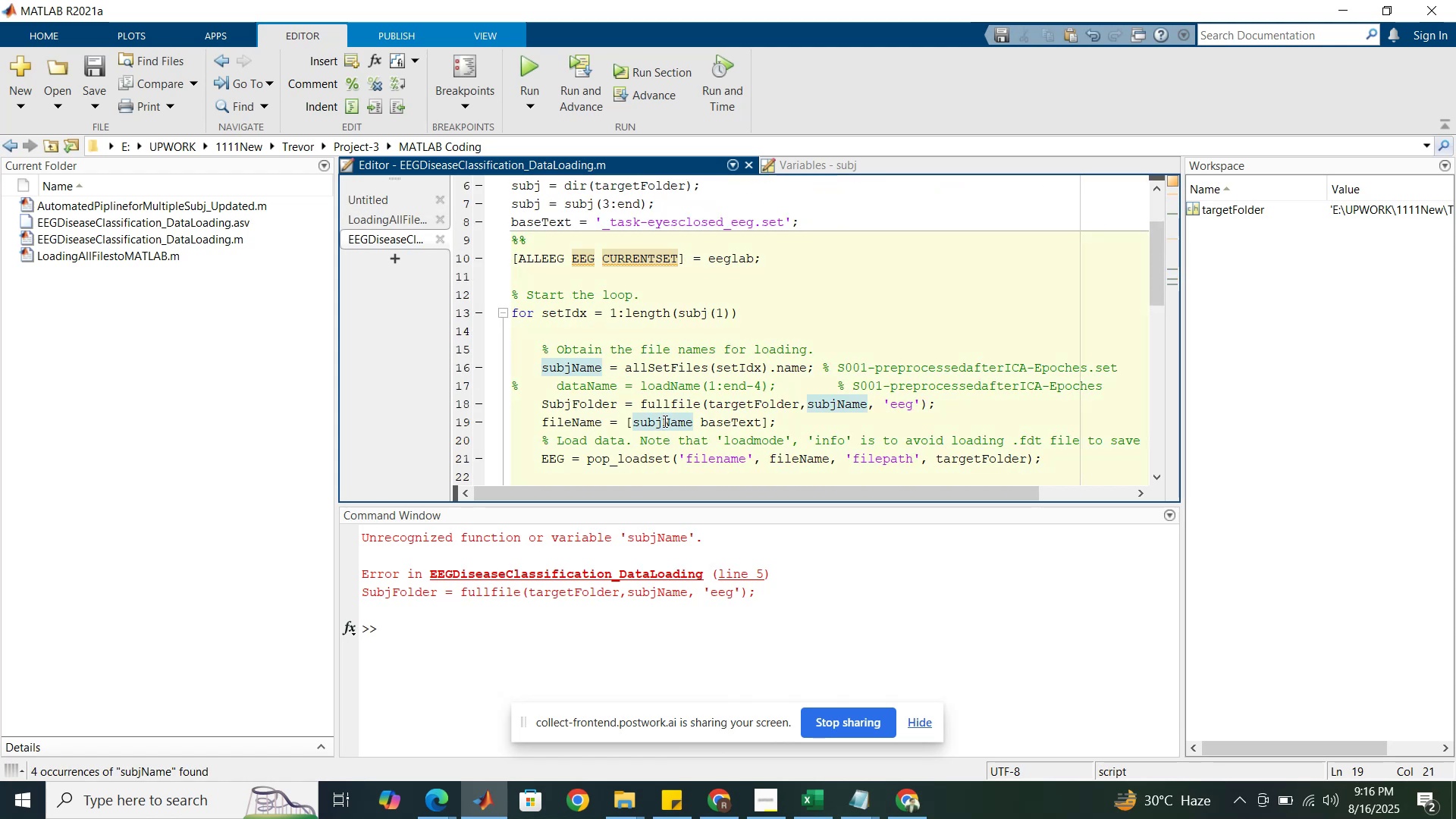 
scroll: coordinate [639, 372], scroll_direction: up, amount: 2.0
 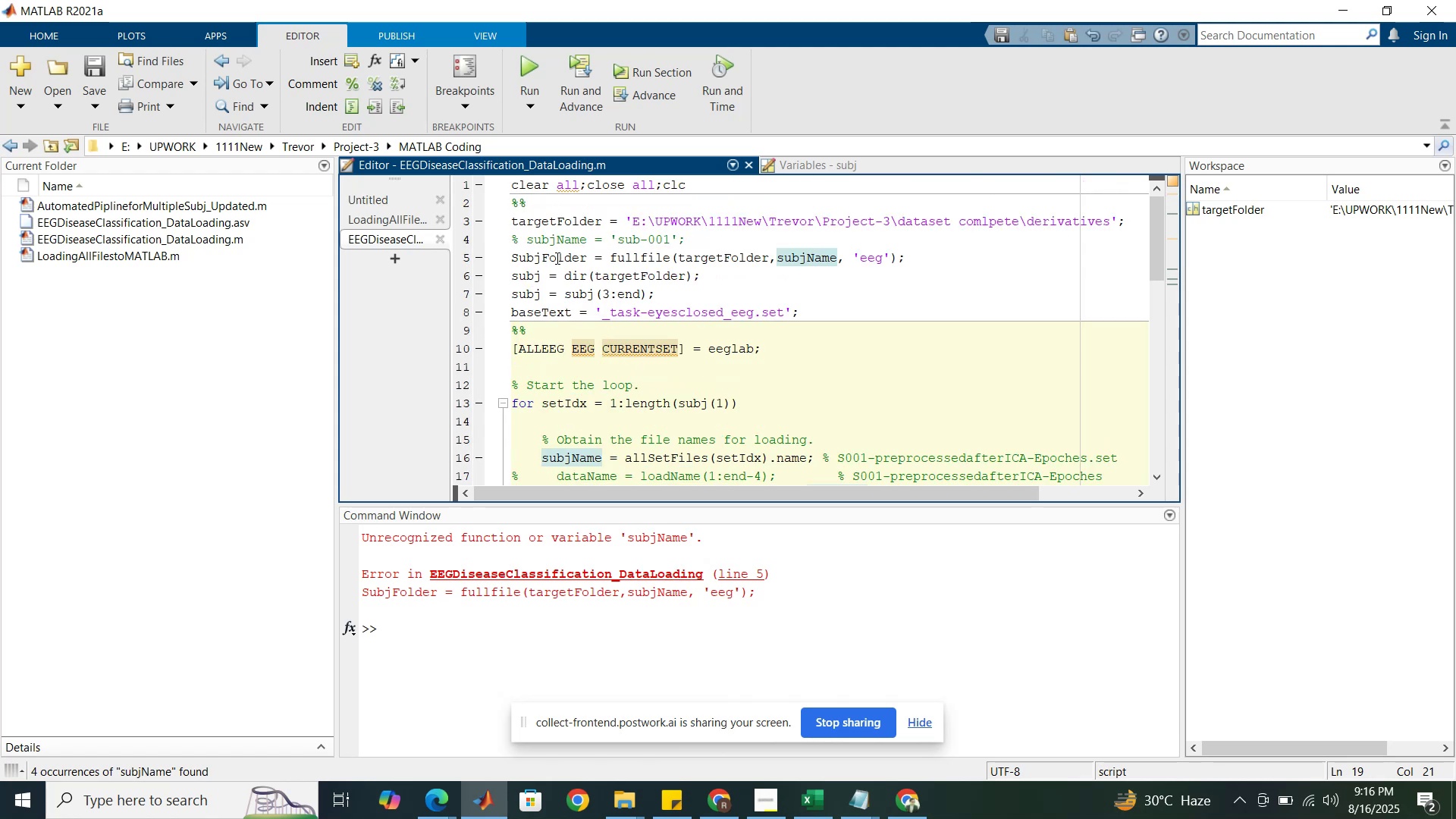 
wait(7.58)
 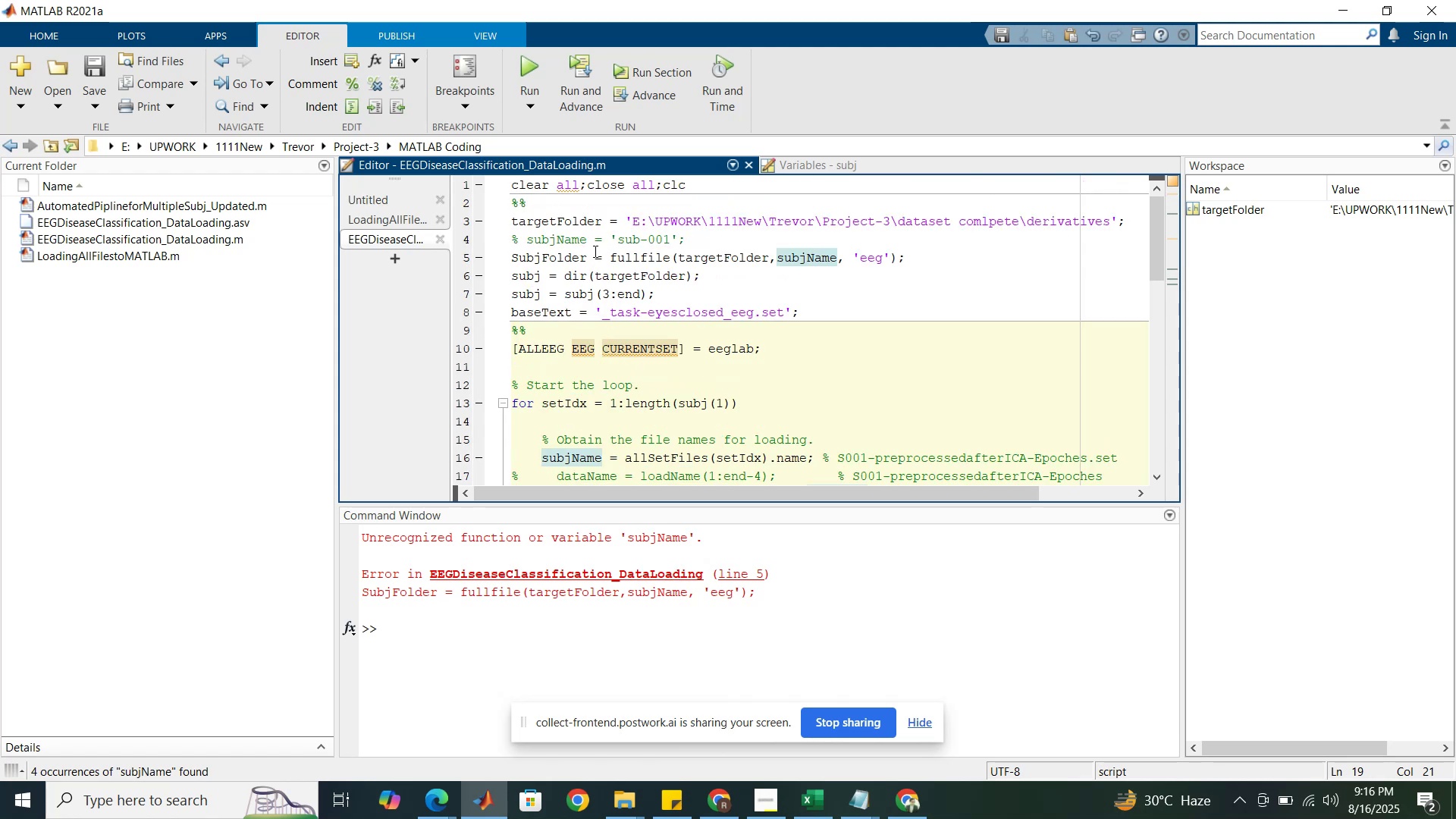 
double_click([560, 256])
 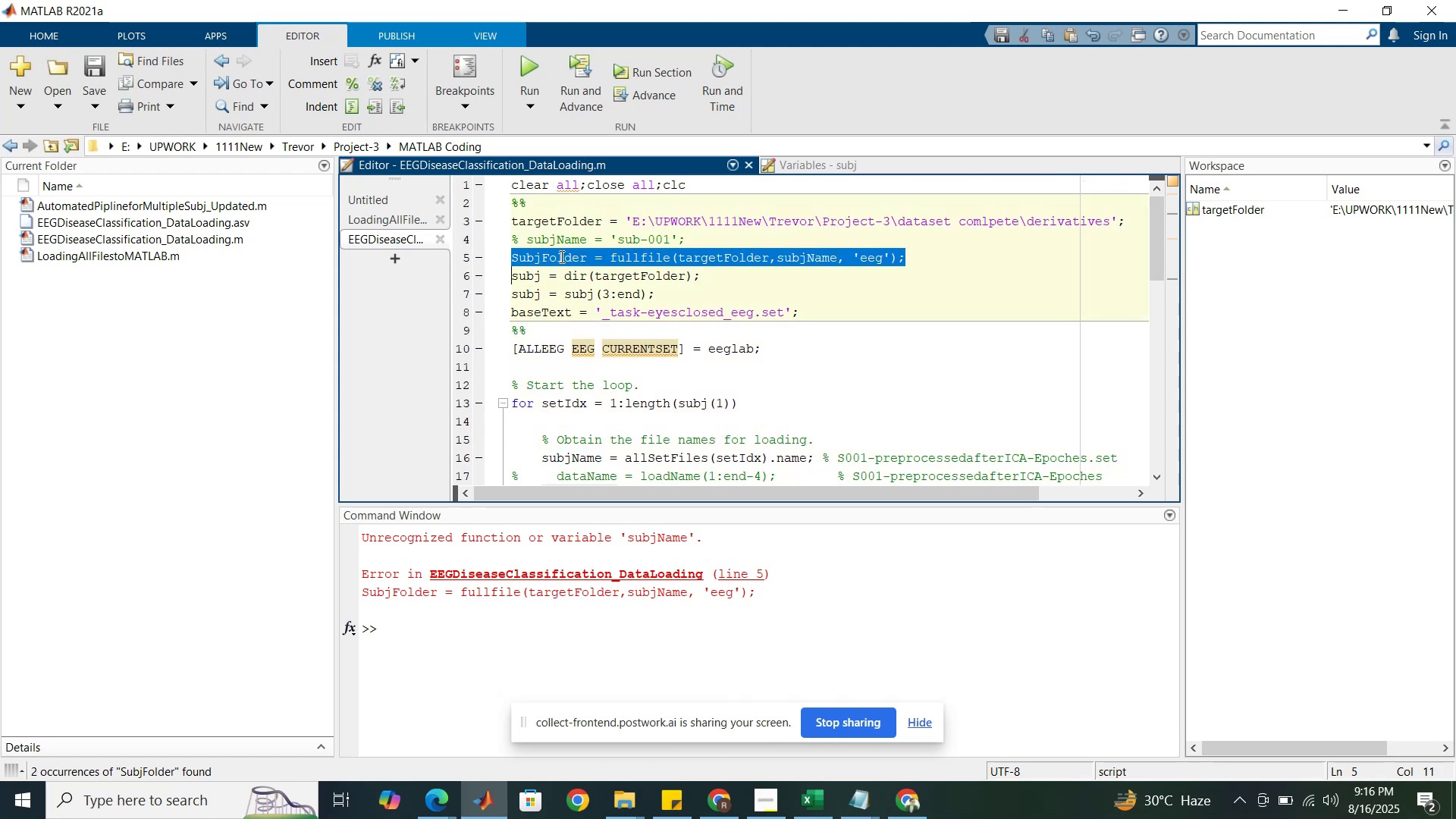 
triple_click([560, 256])
 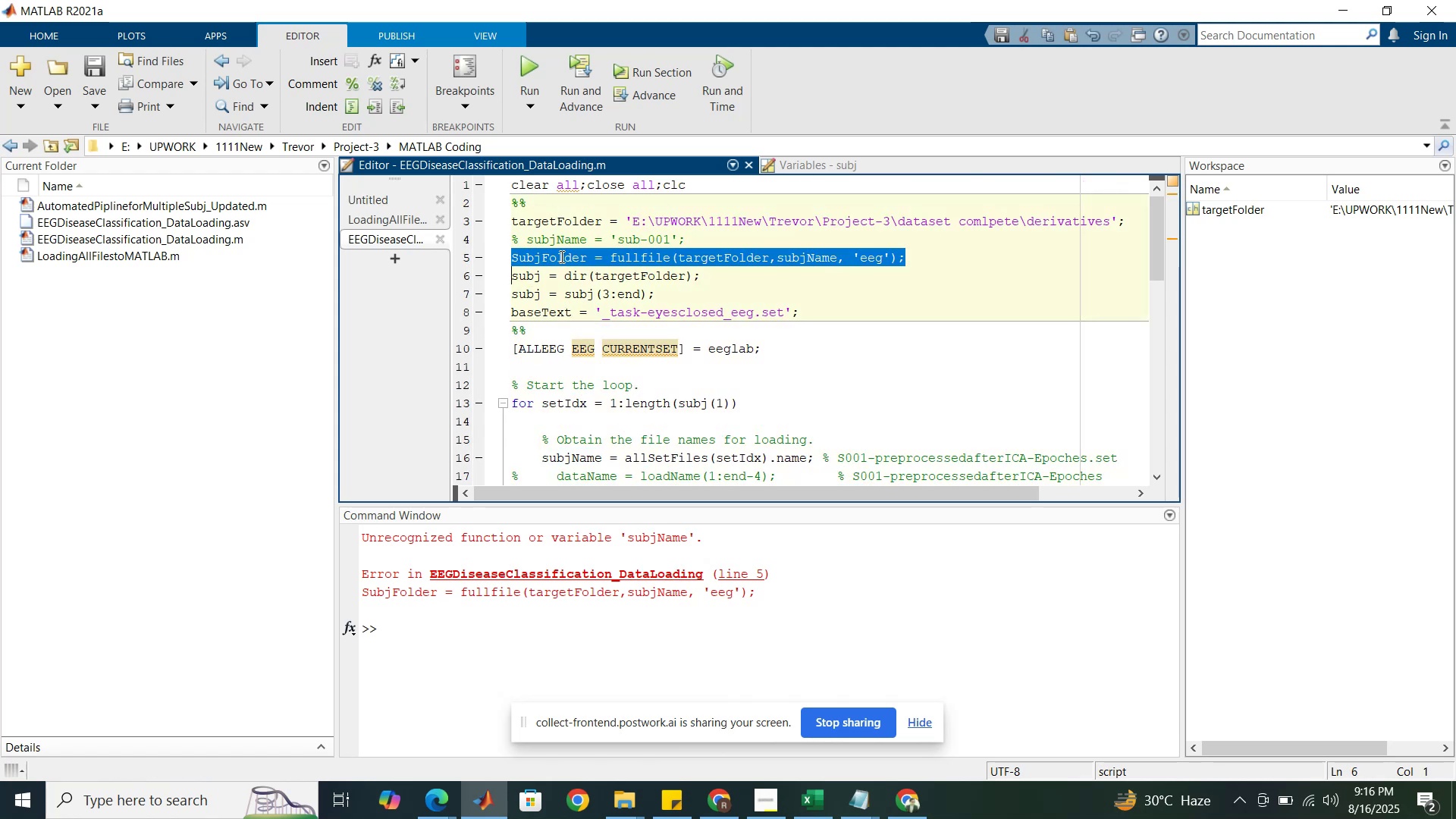 
key(Control+C)
 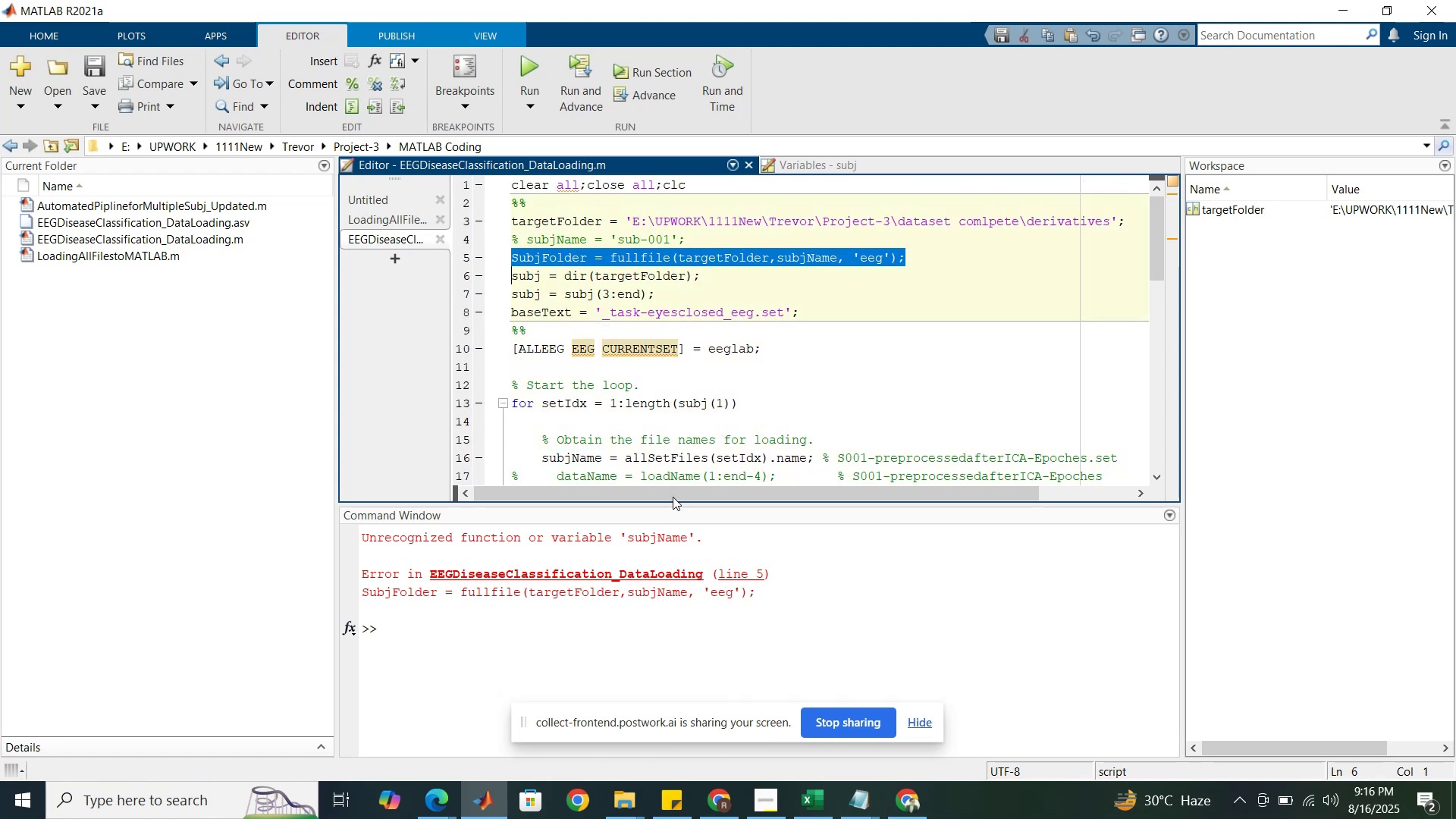 
scroll: coordinate [675, 466], scroll_direction: down, amount: 2.0
 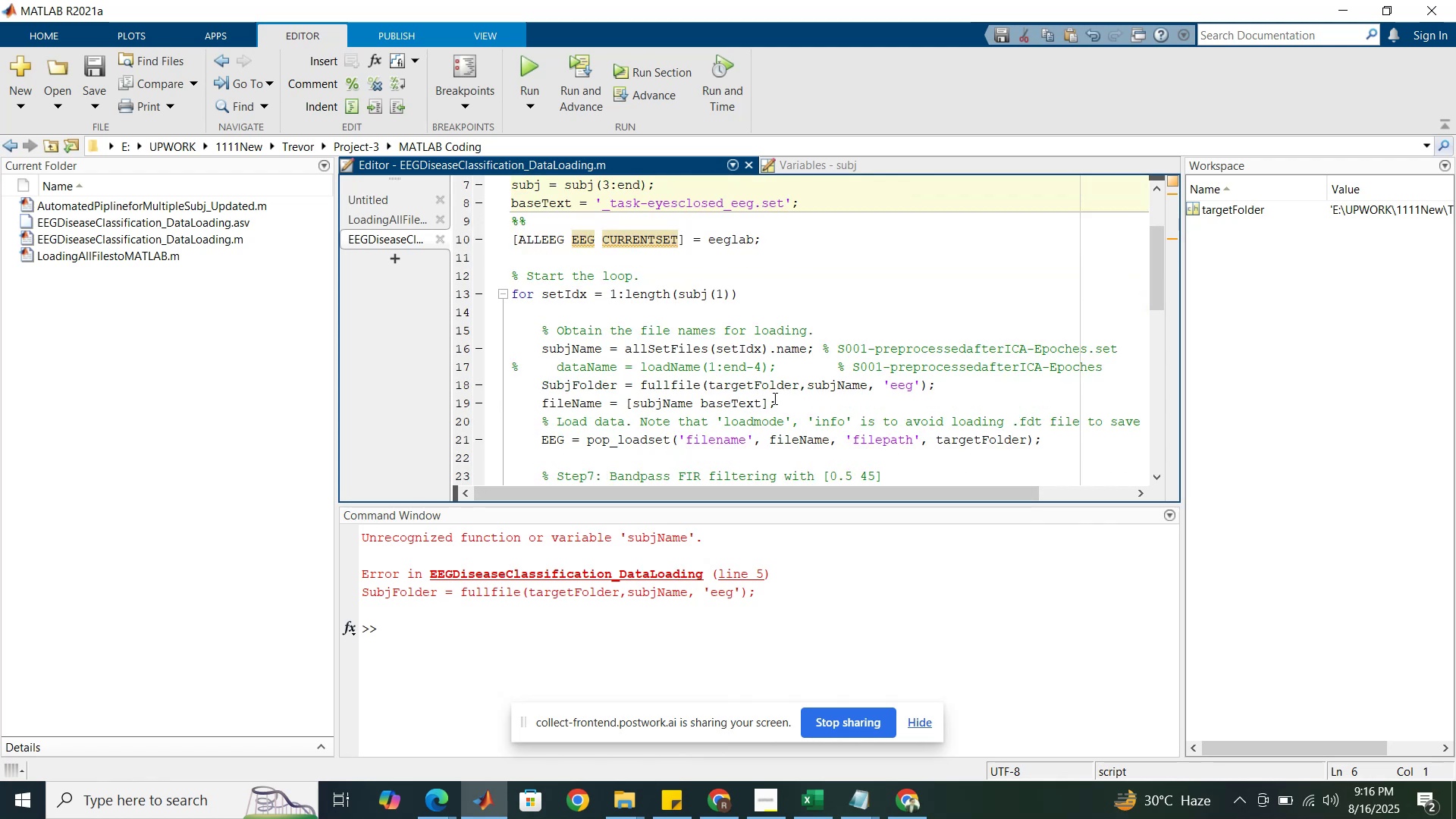 
scroll: coordinate [773, 394], scroll_direction: up, amount: 4.0
 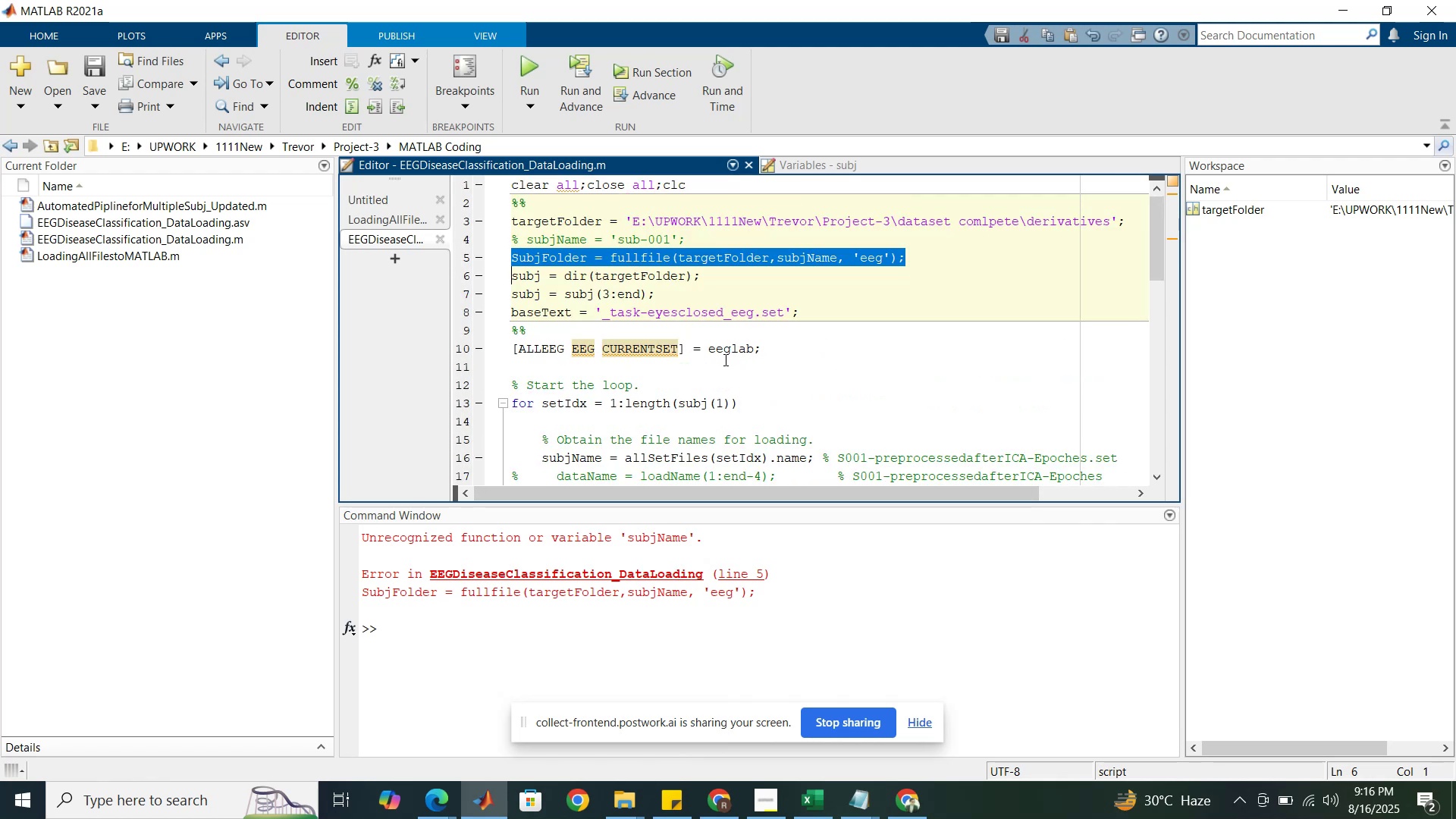 
key(Control+R)
 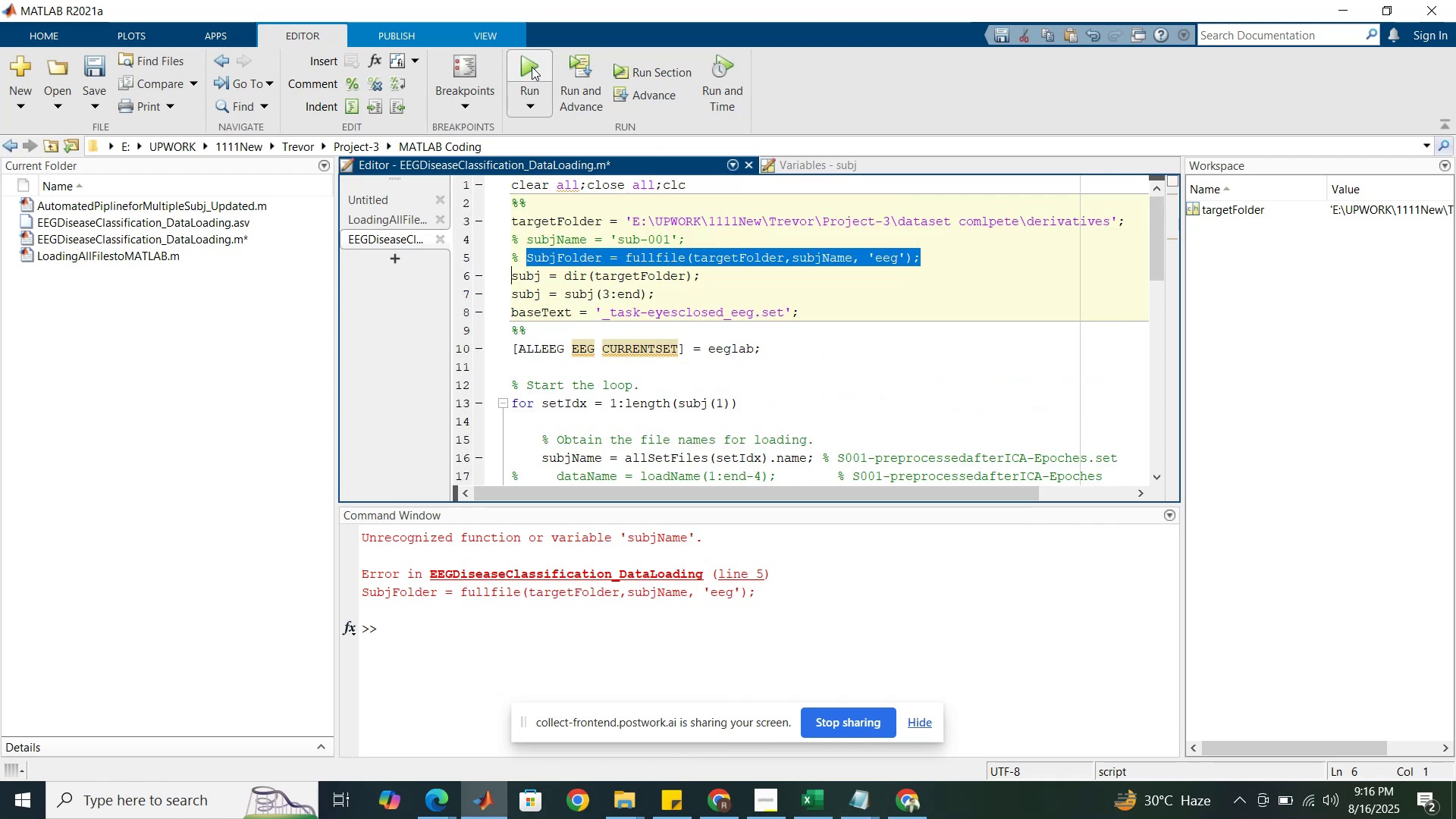 
left_click([532, 67])
 